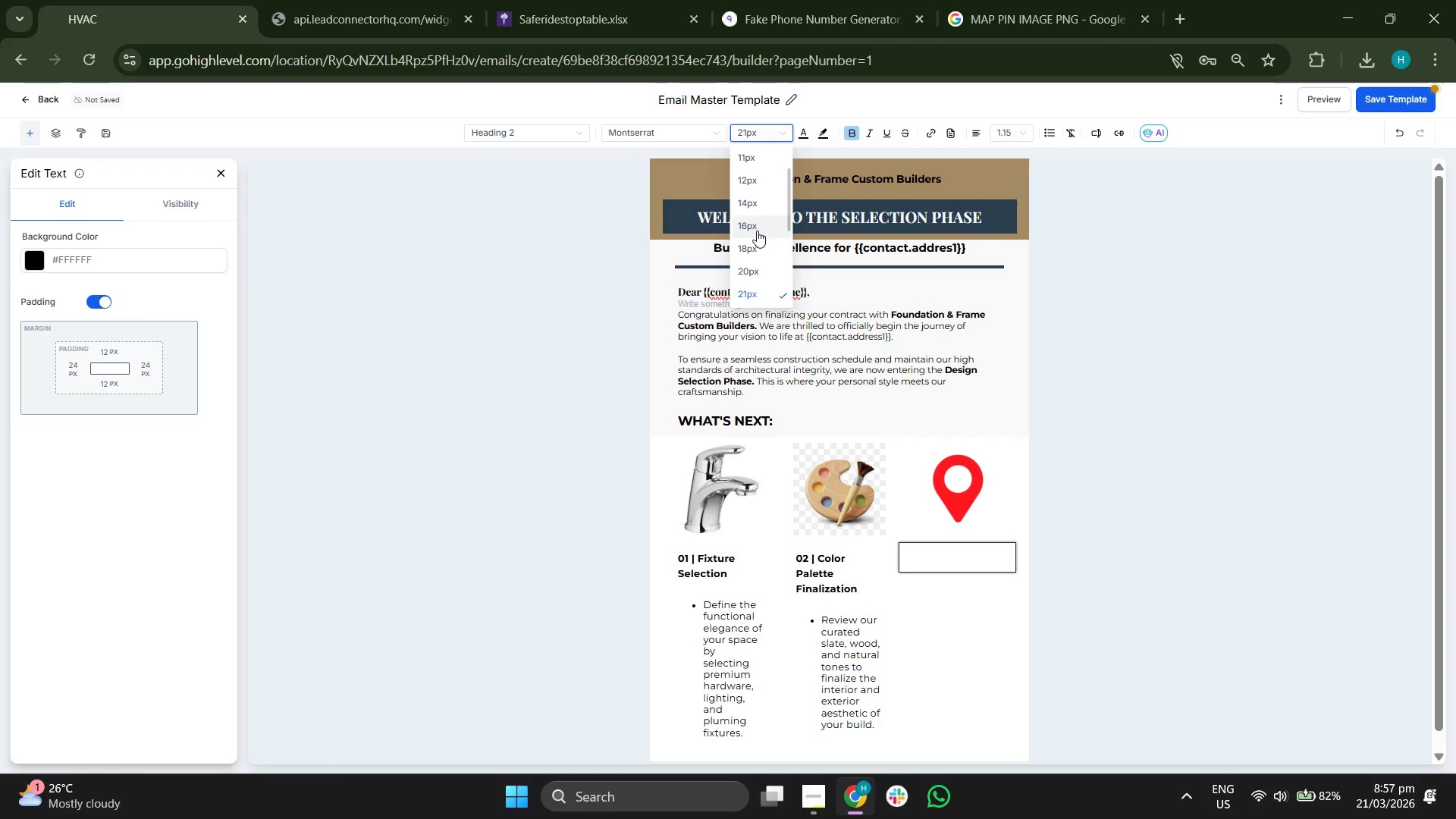 
left_click([757, 231])
 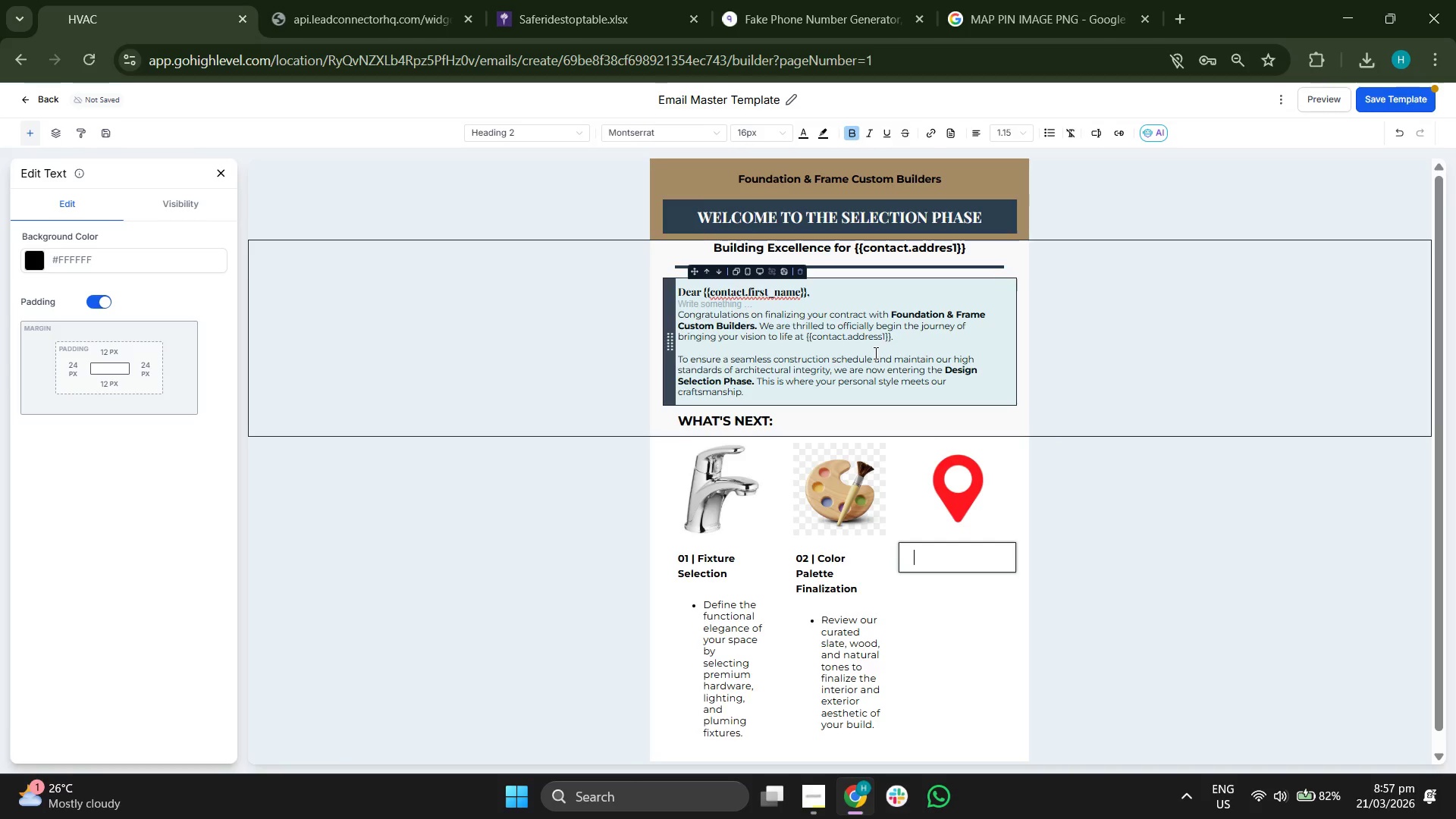 
type(03 | Showroom Visit)
 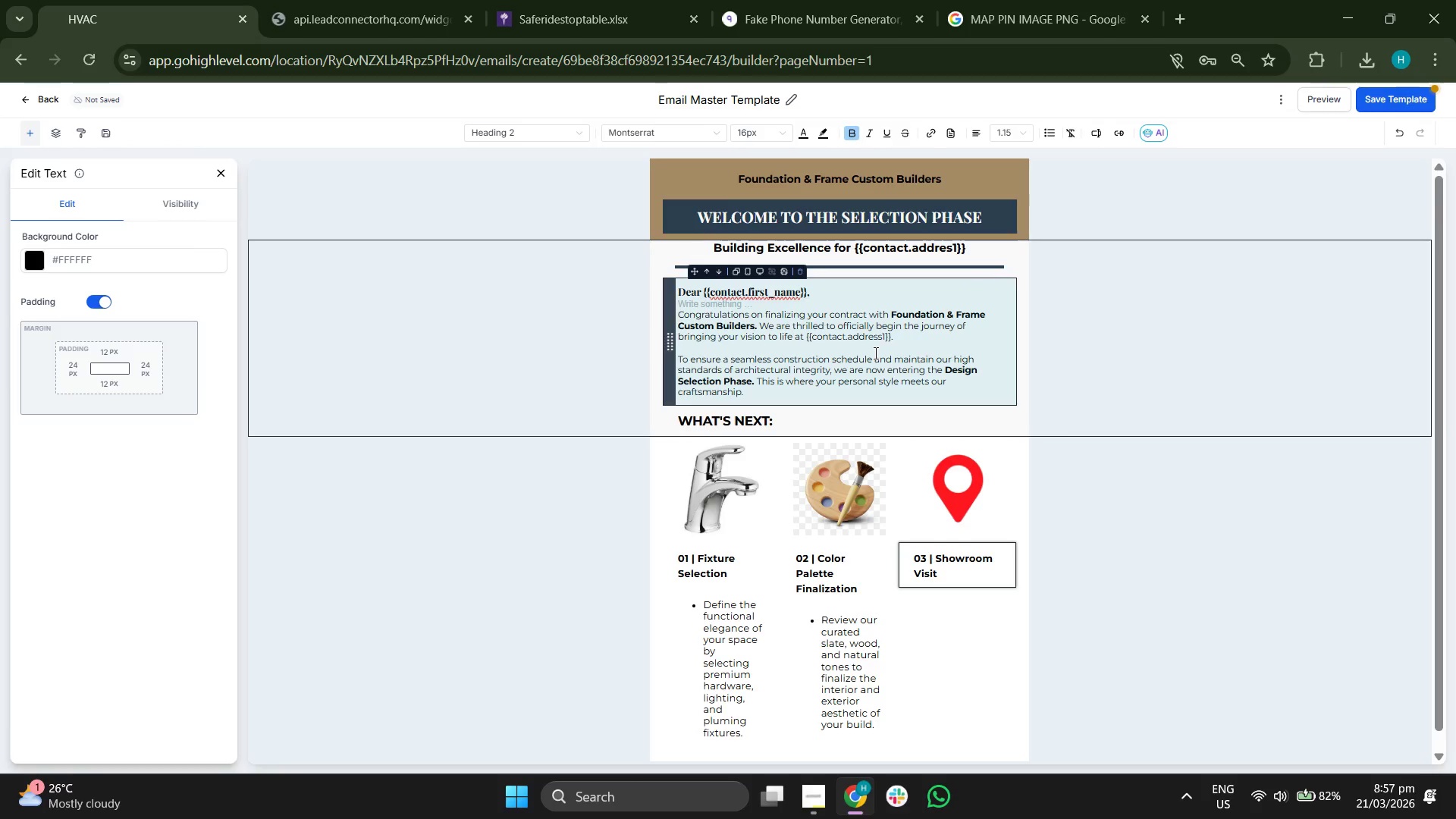 
key(Enter)
 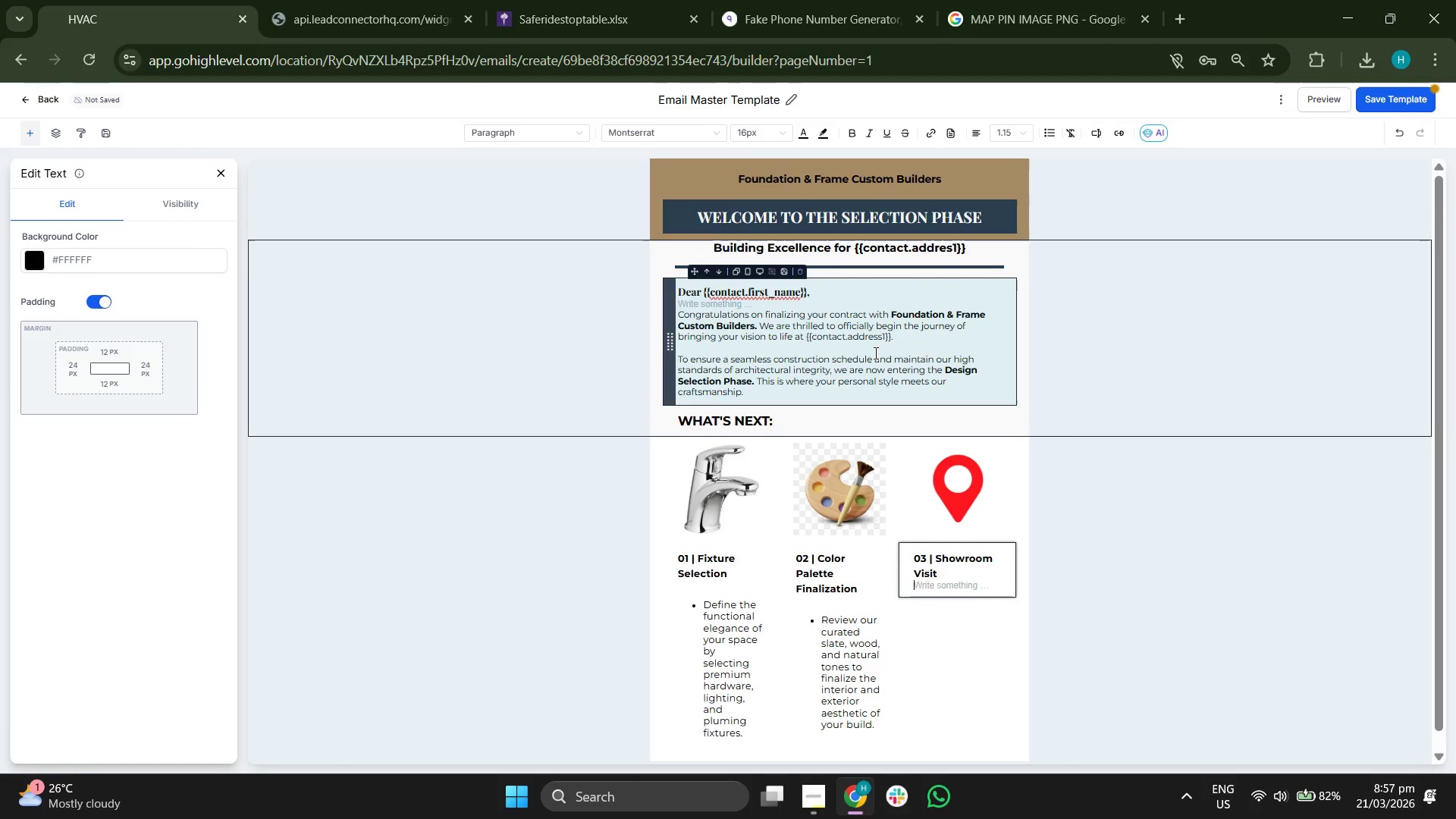 
key(Enter)
 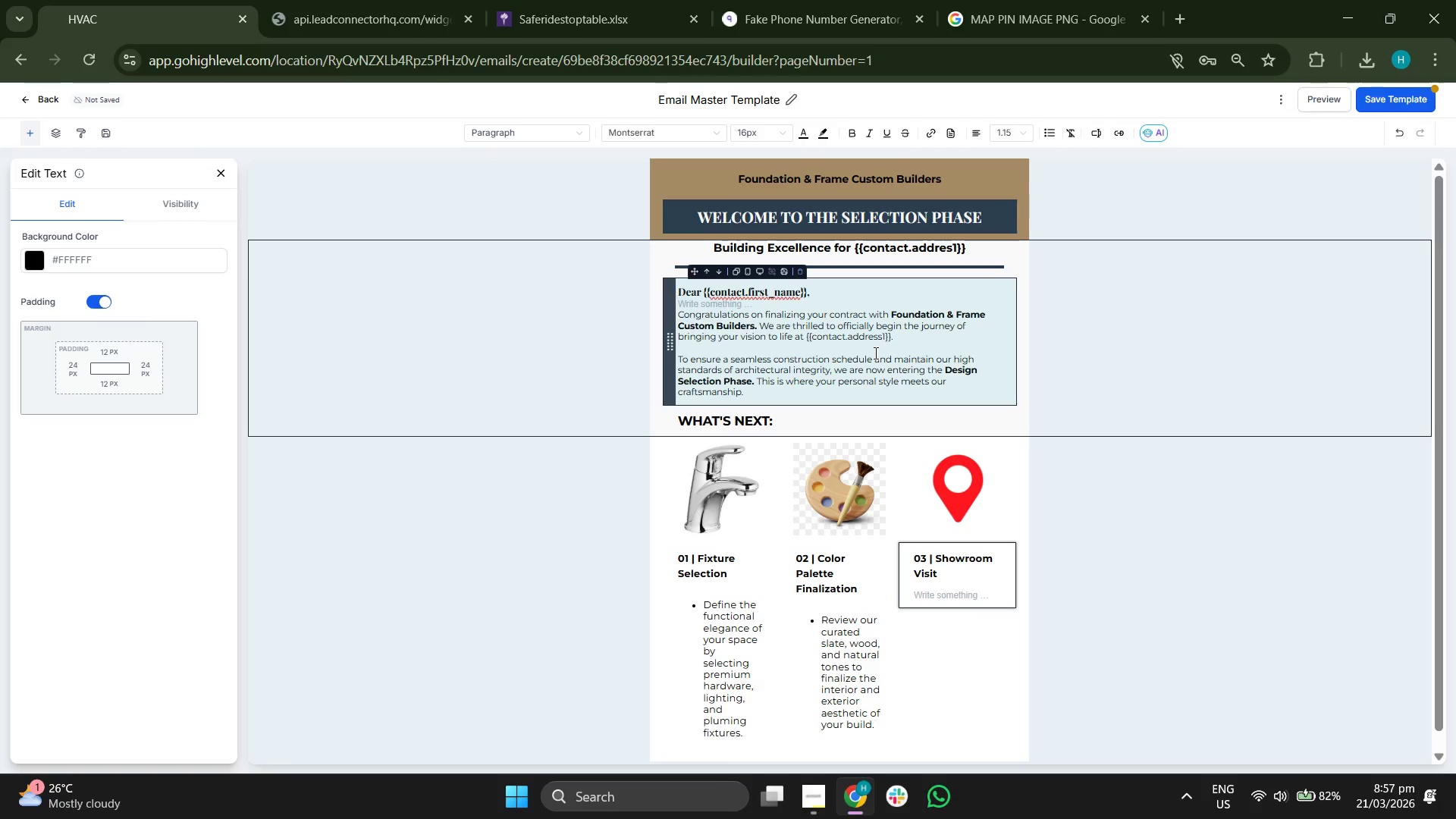 
key(Backspace)
 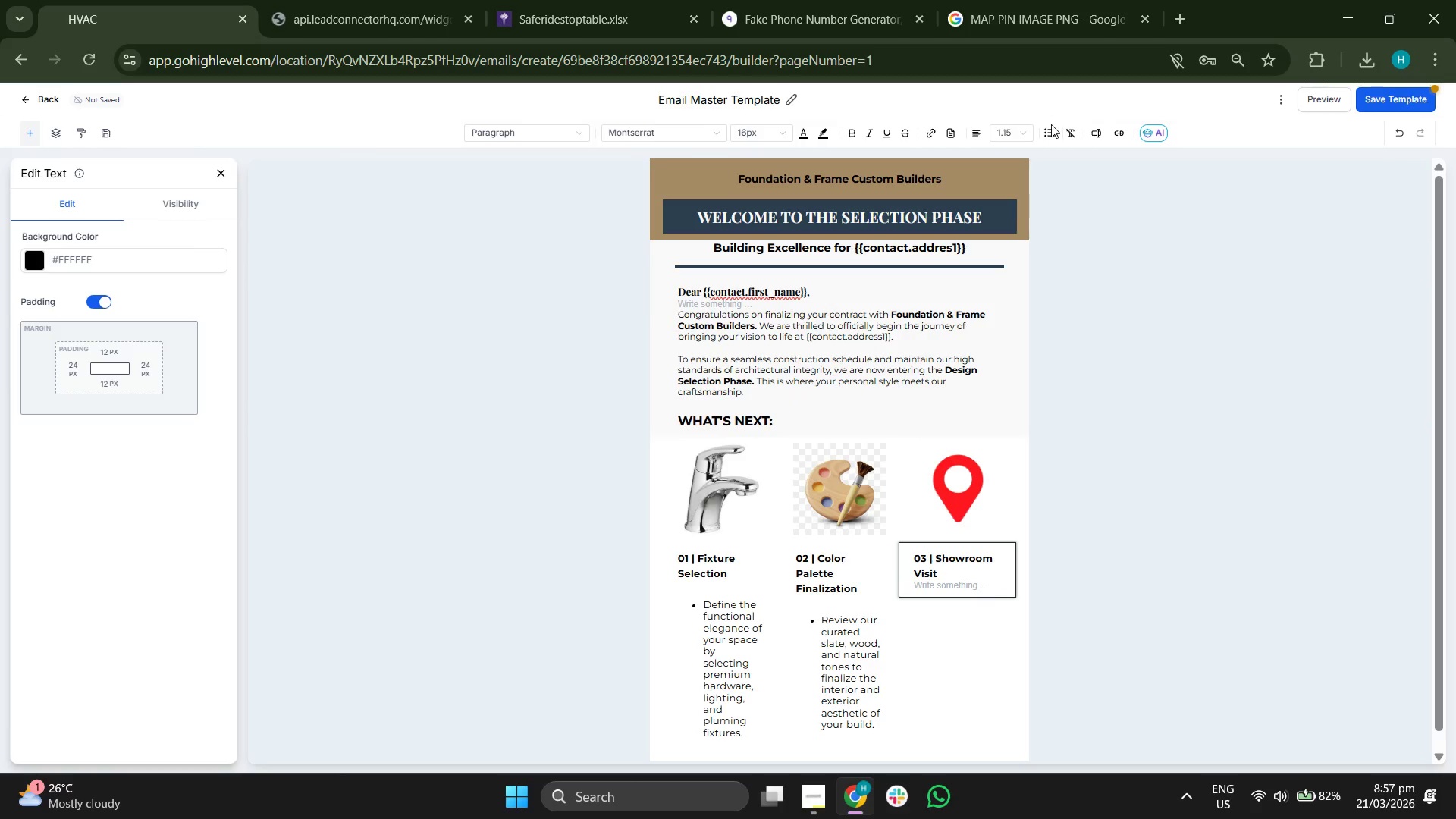 
wait(5.45)
 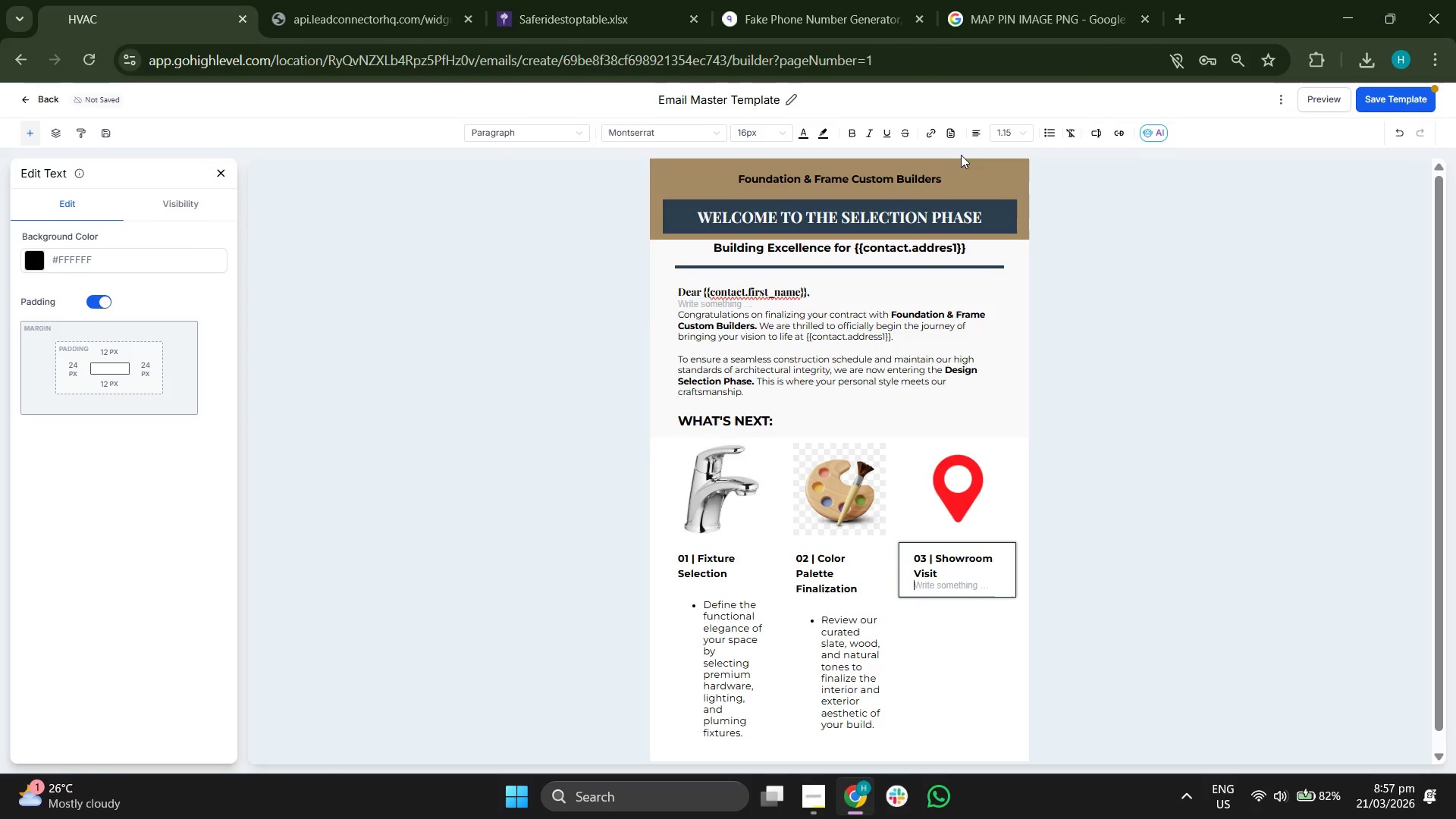 
left_click([1049, 134])
 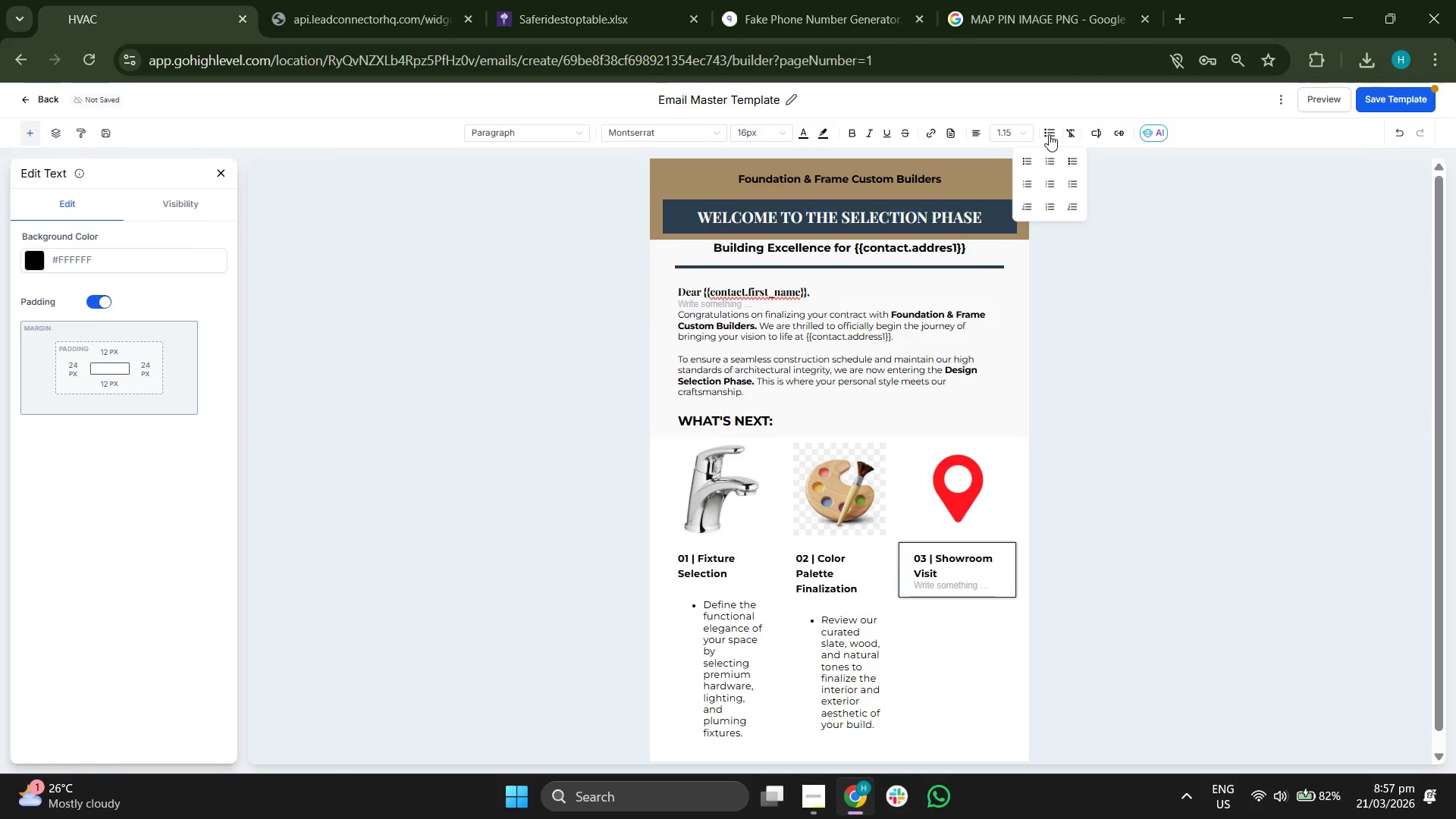 
left_click([1025, 165])
 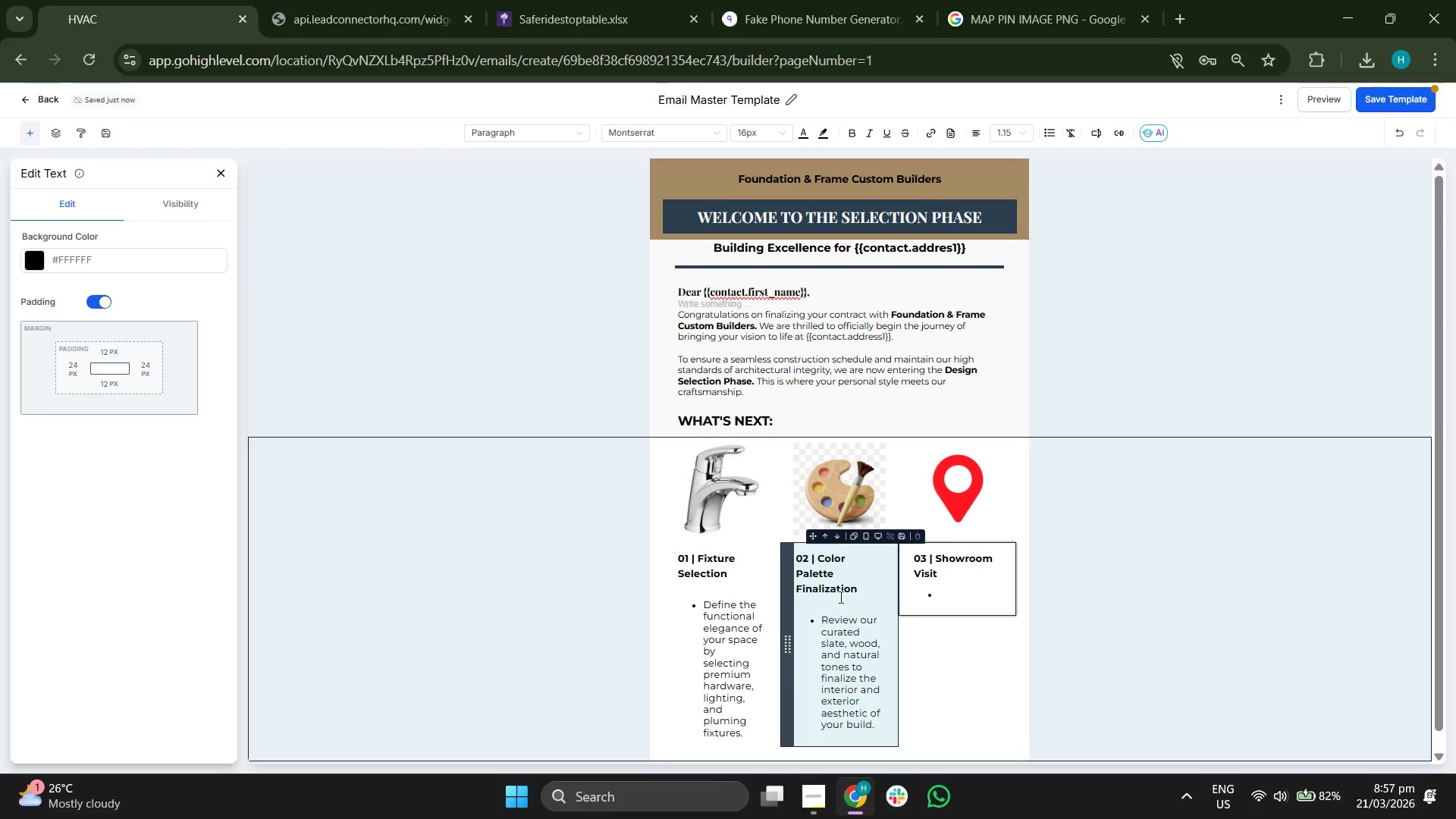 
left_click([830, 620])
 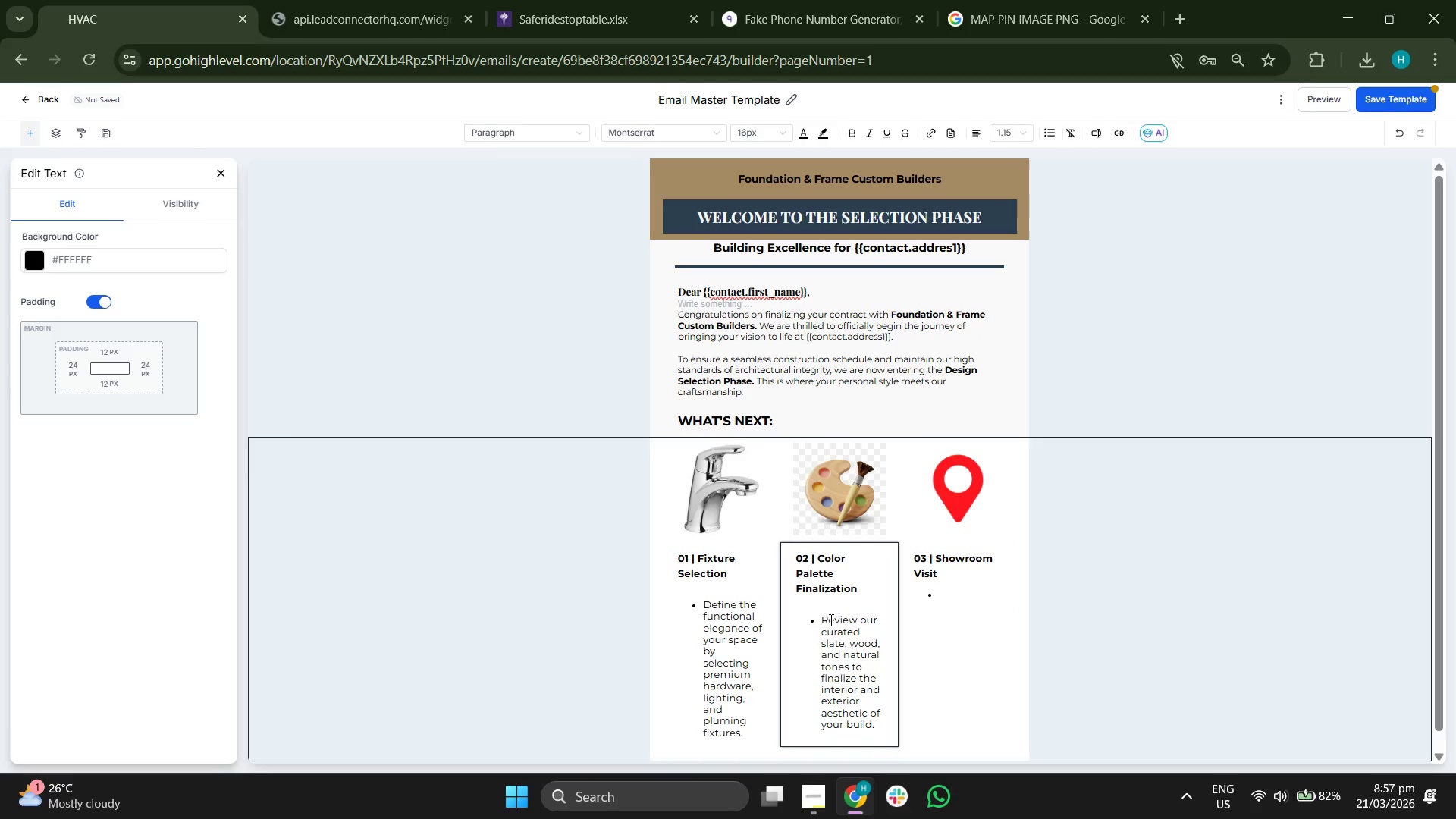 
key(ArrowLeft)
 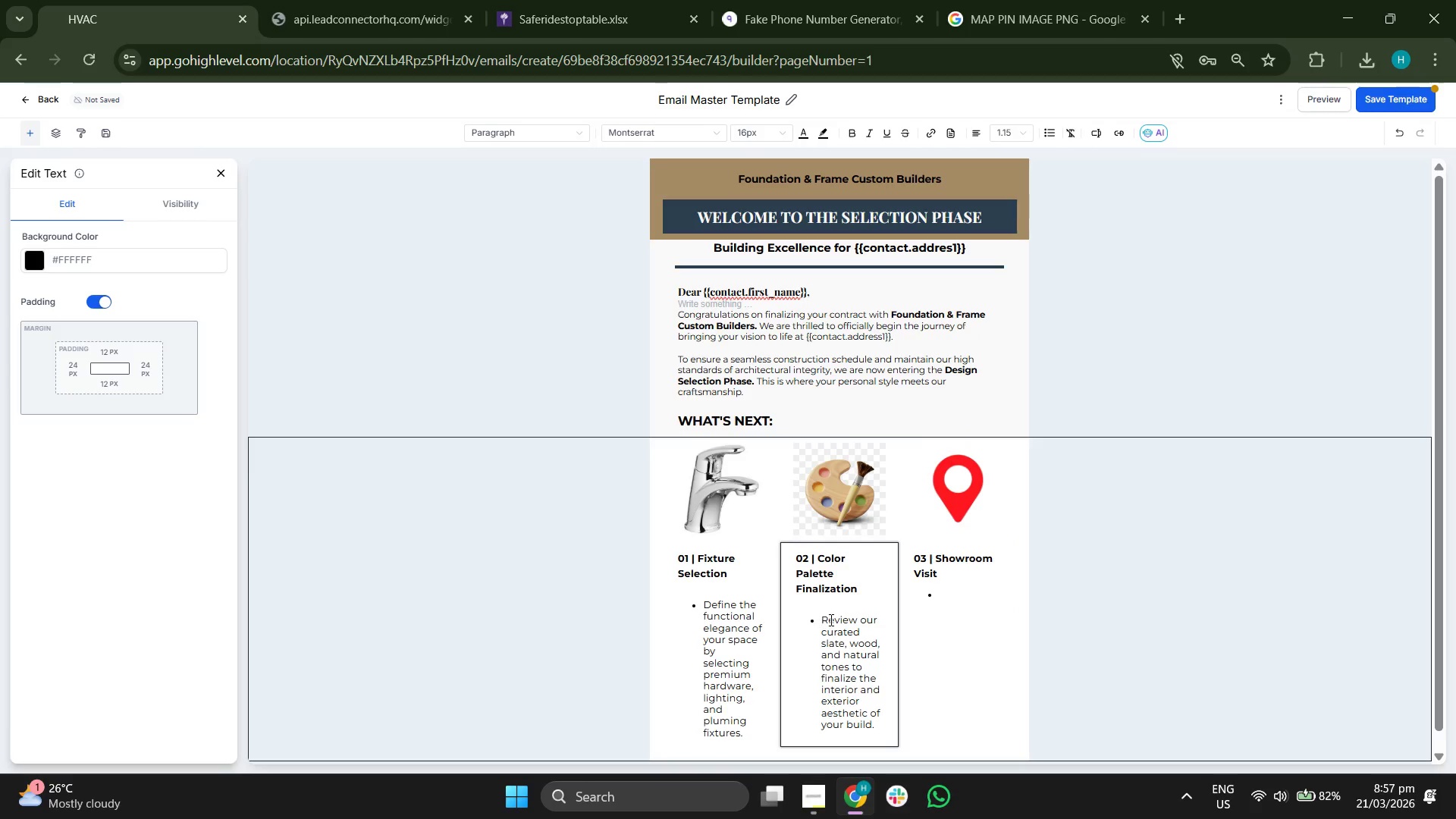 
key(Backspace)
 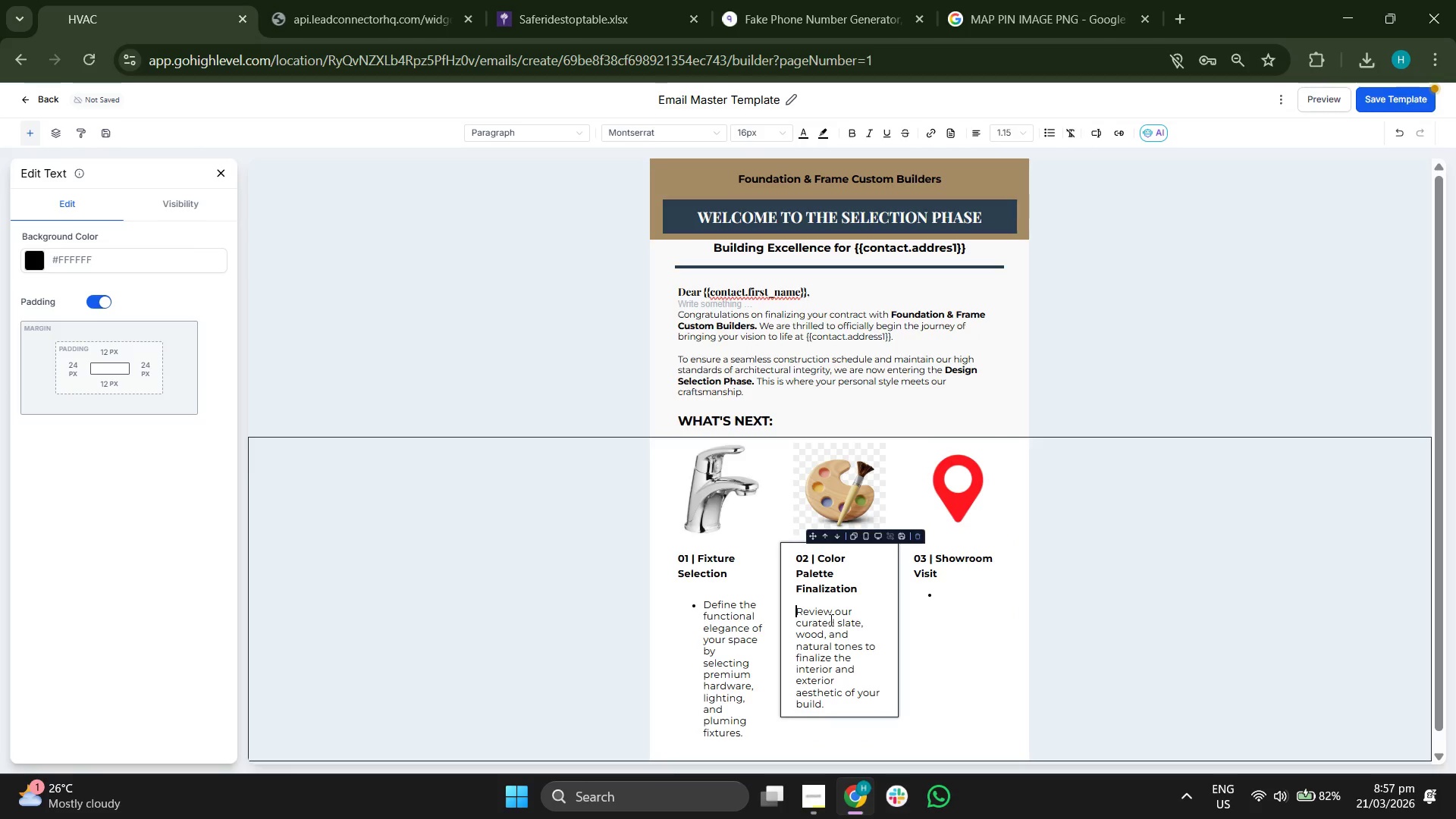 
key(Backspace)
 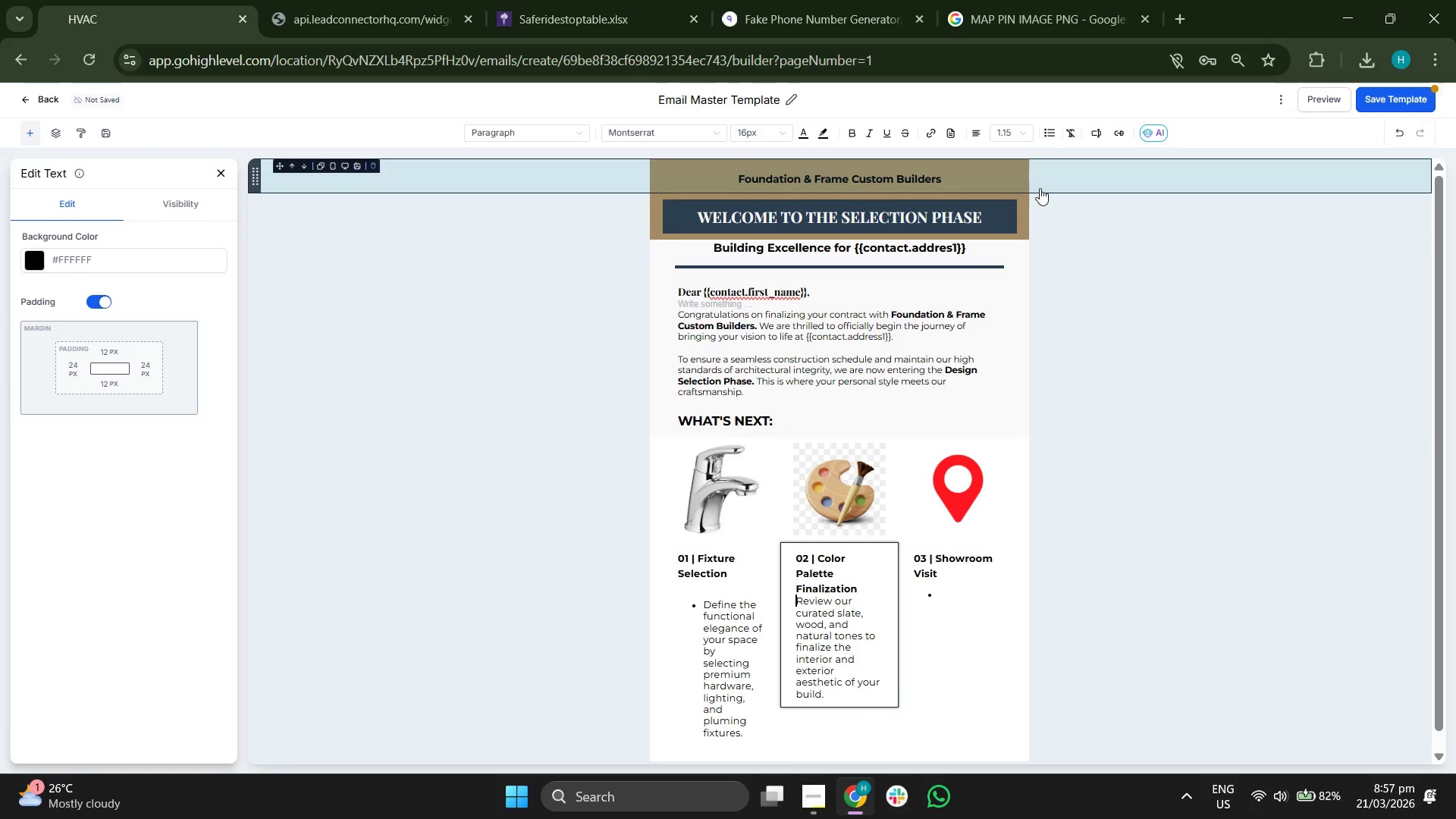 
left_click([1045, 127])
 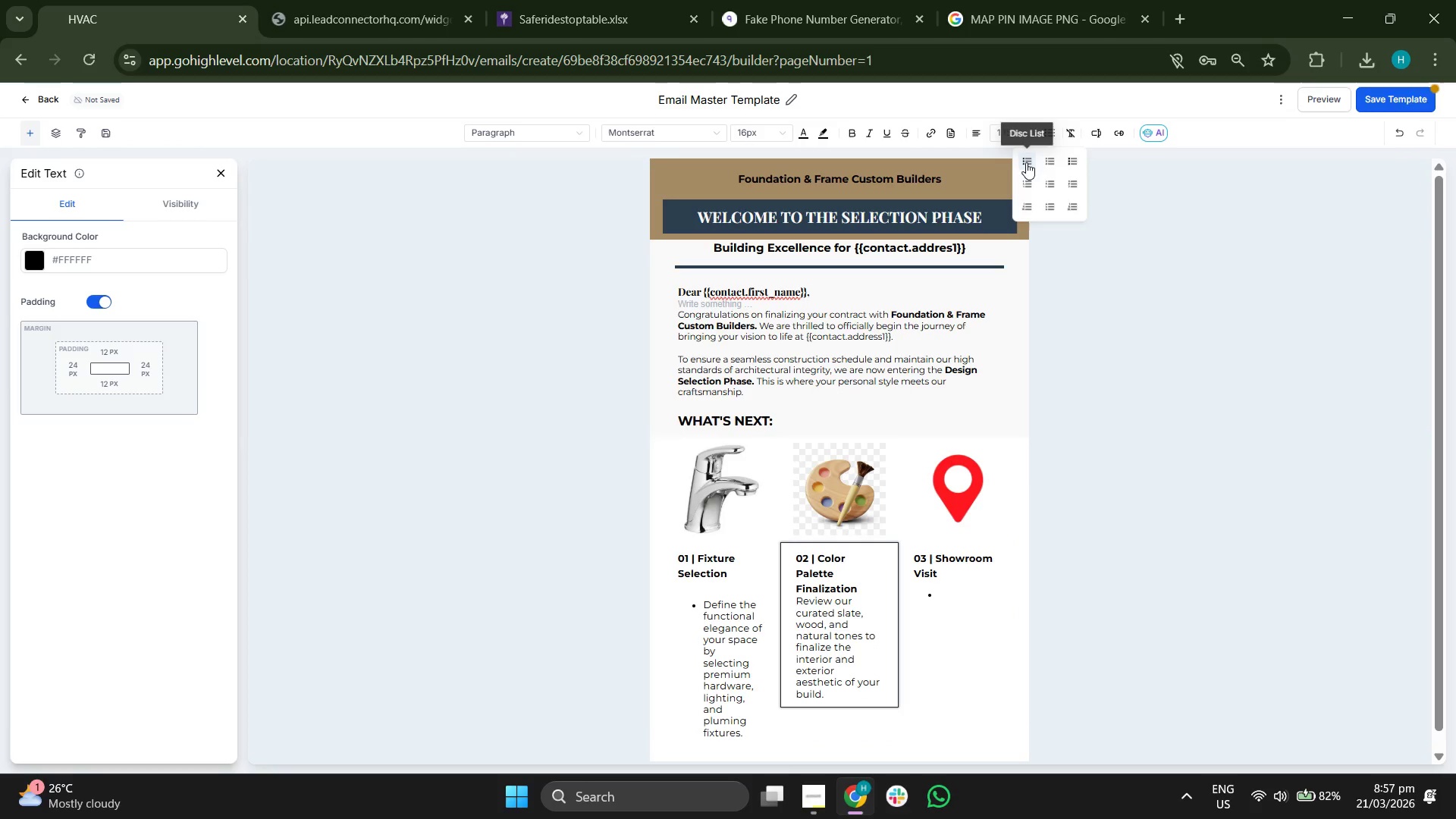 
left_click([1026, 162])
 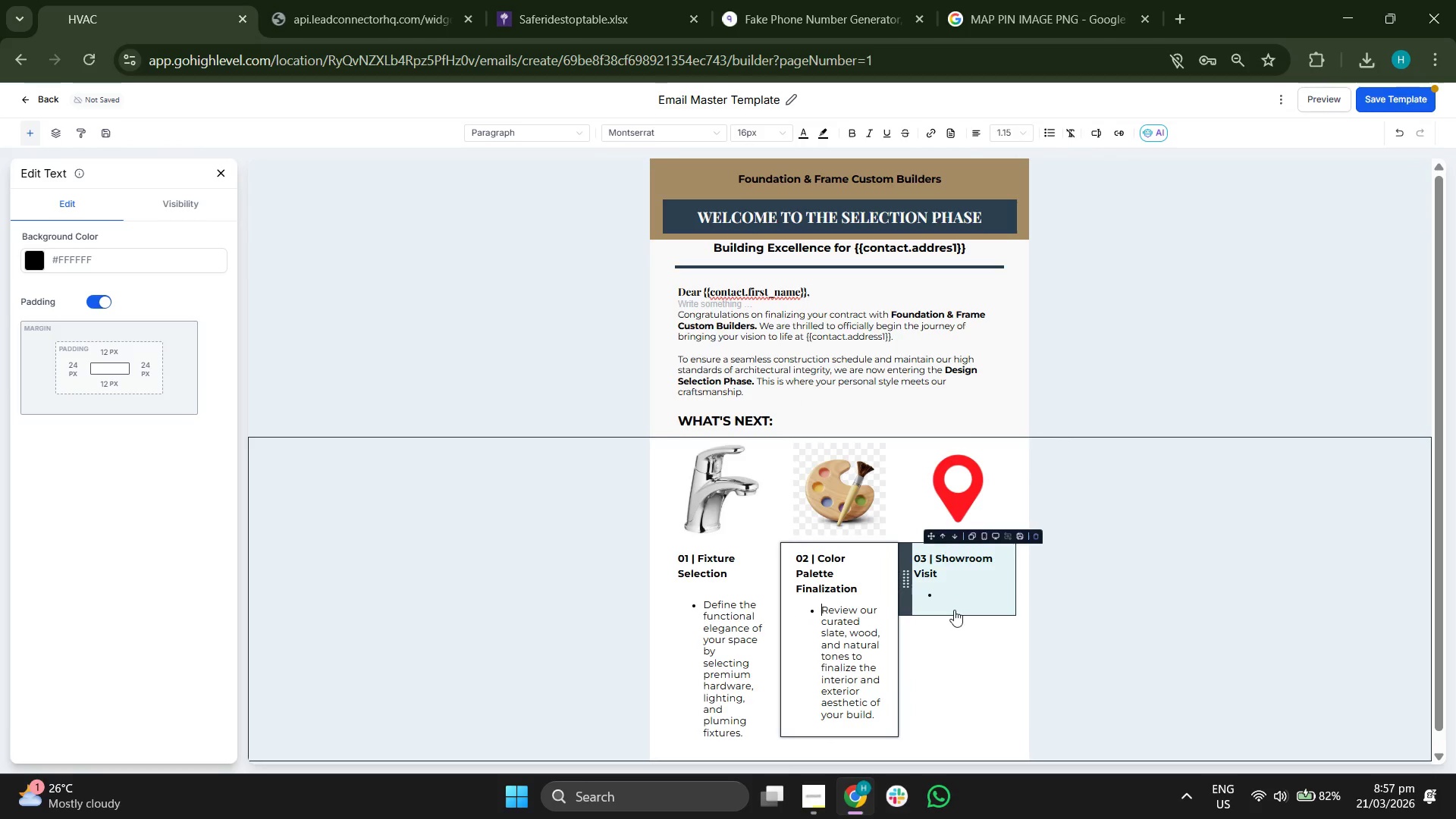 
left_click([961, 604])
 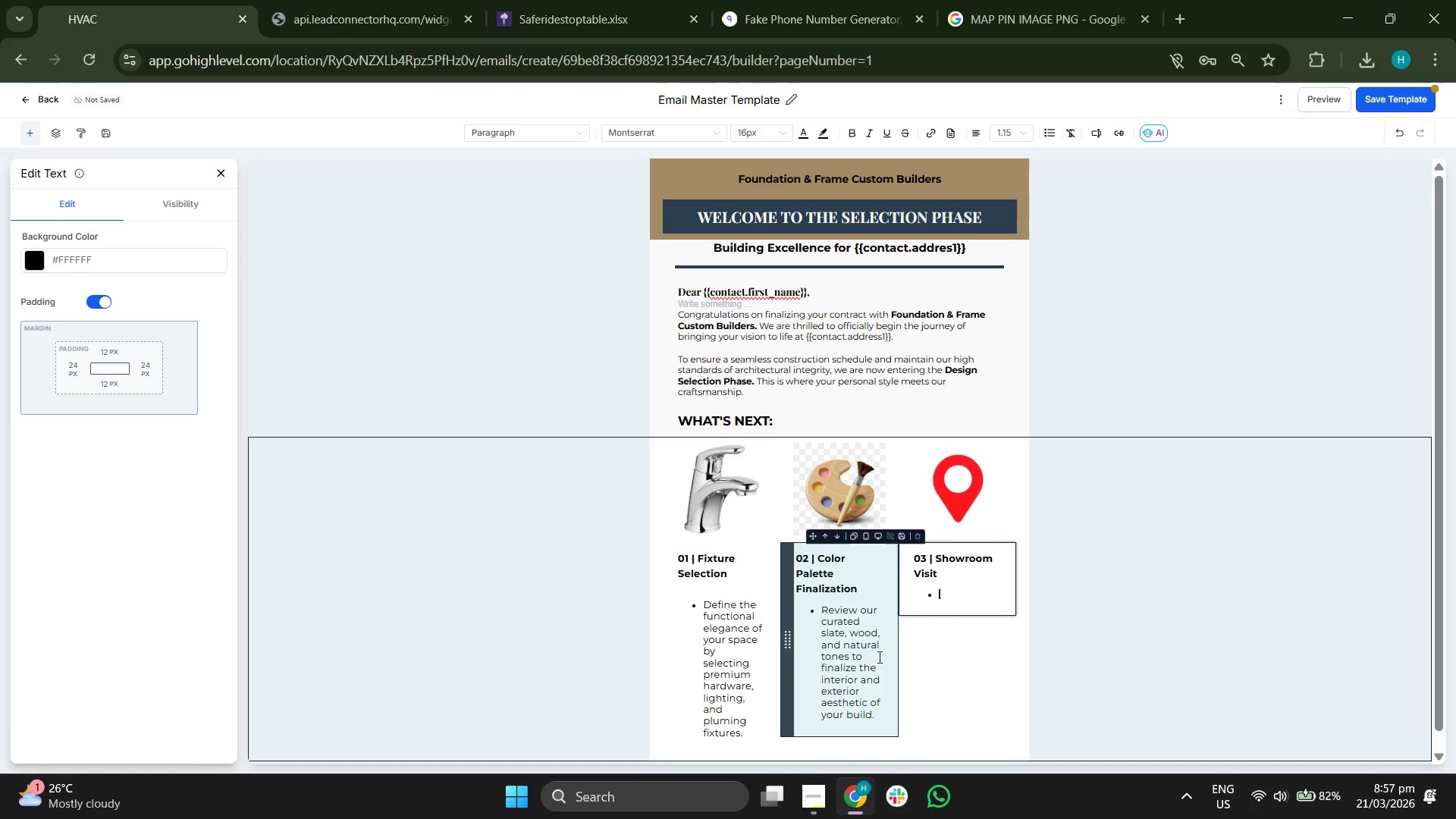 
type(Join your Po)
key(Backspace)
type(roe)
key(Backspace)
type(ject Manager for a guided tour of our partner showrooms to experience materials in person.)
 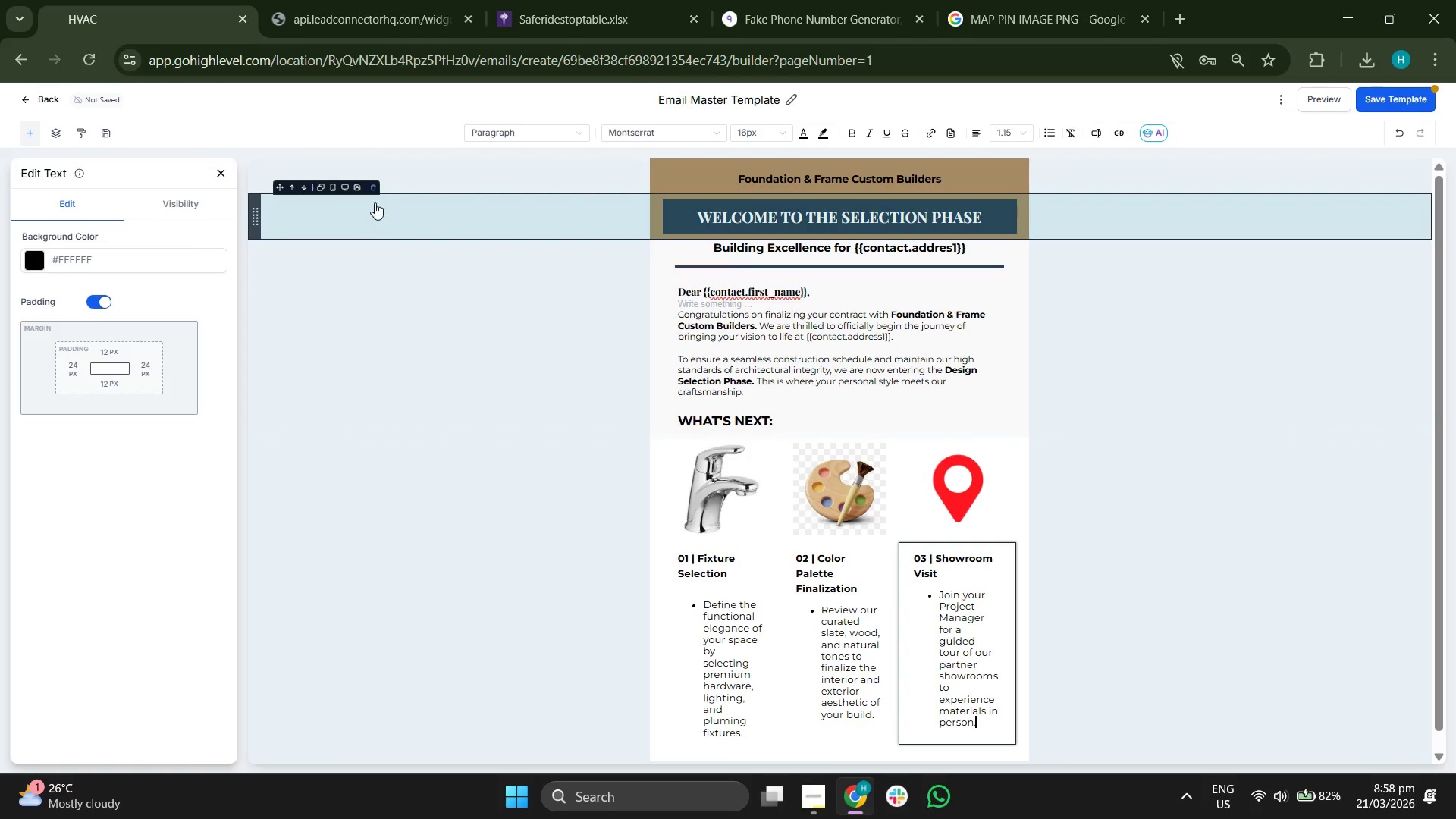 
left_click([215, 172])
 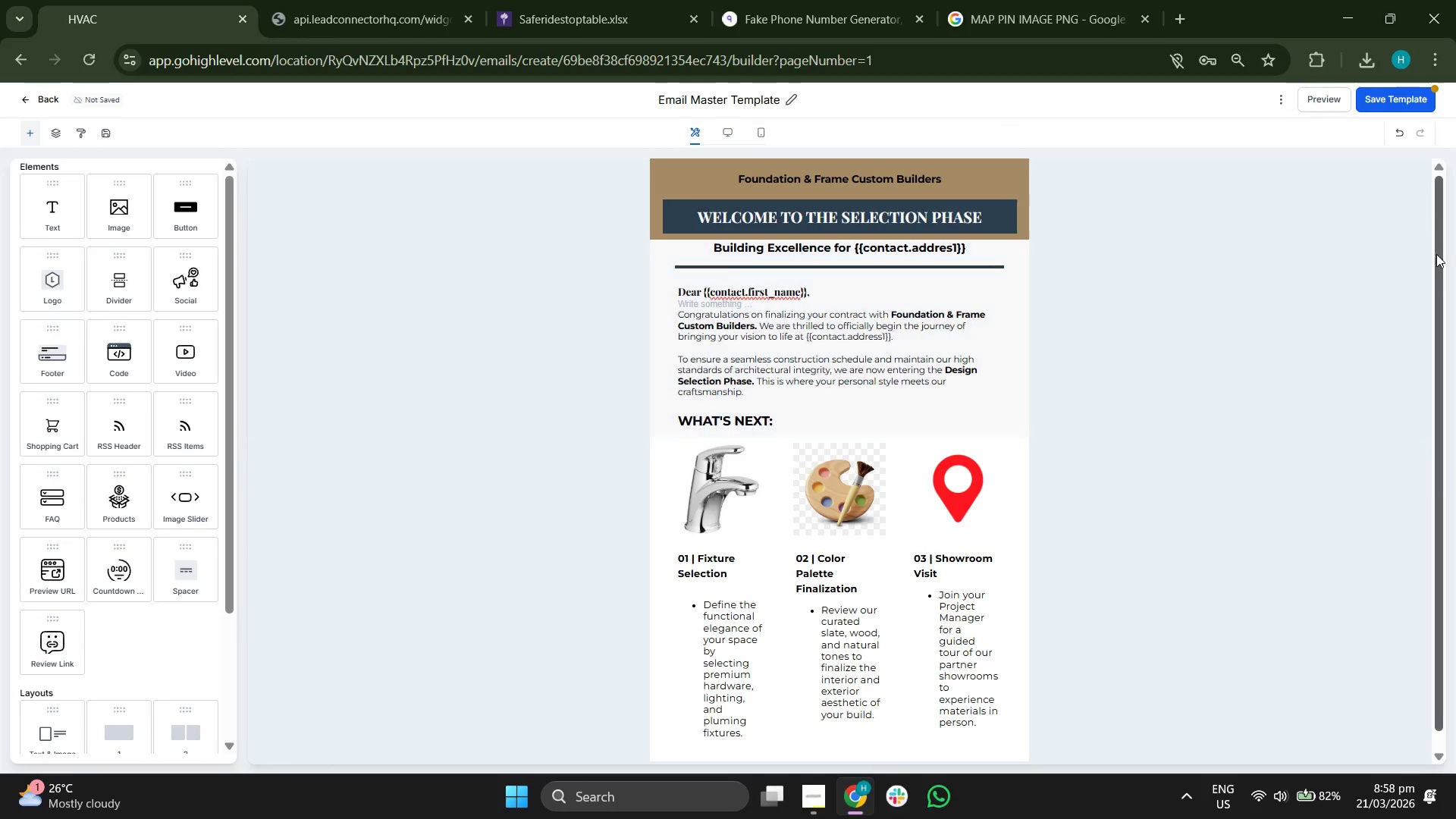 
left_click_drag(start_coordinate=[1440, 245], to_coordinate=[1435, 254])
 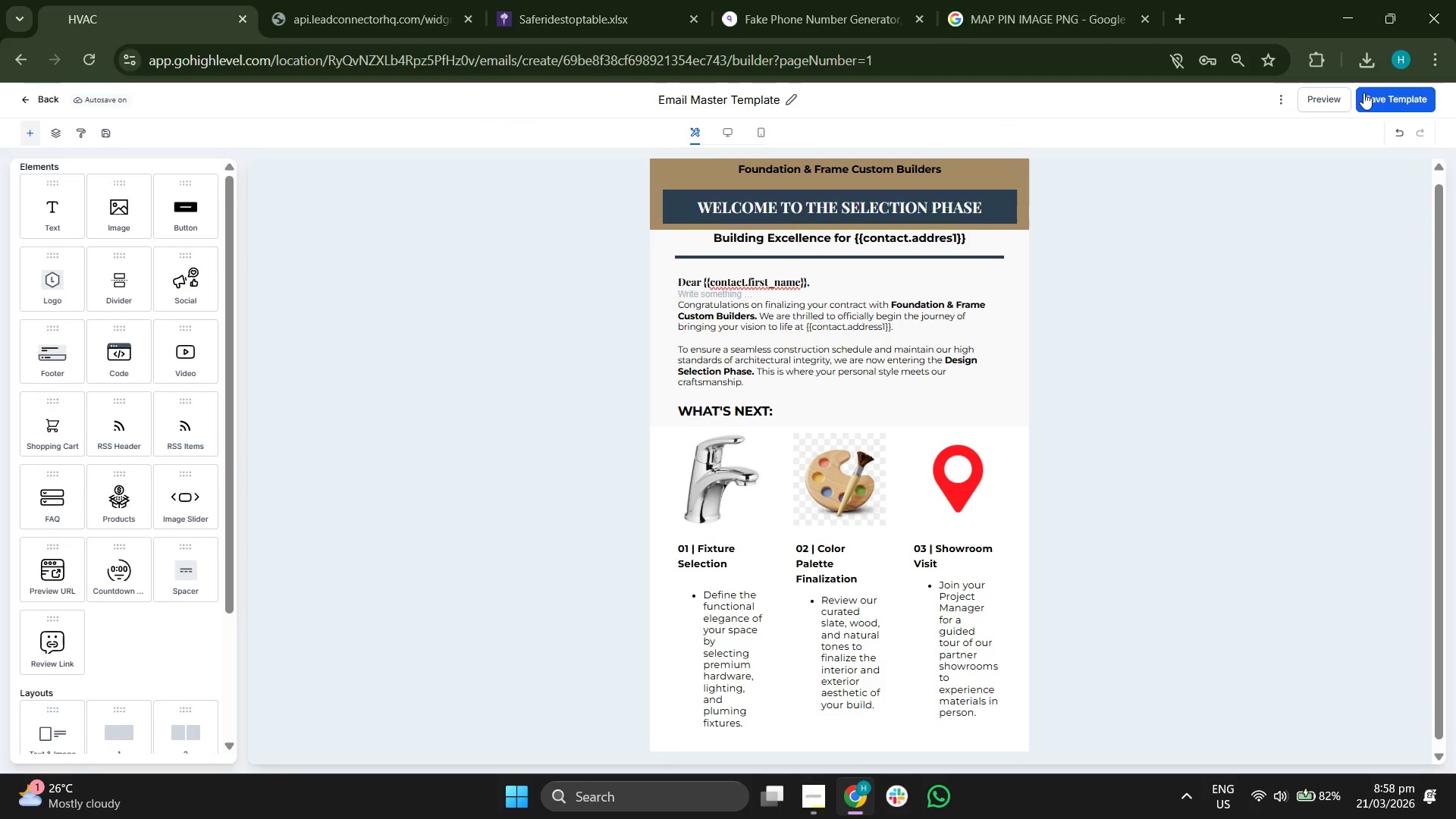 
left_click([1365, 93])
 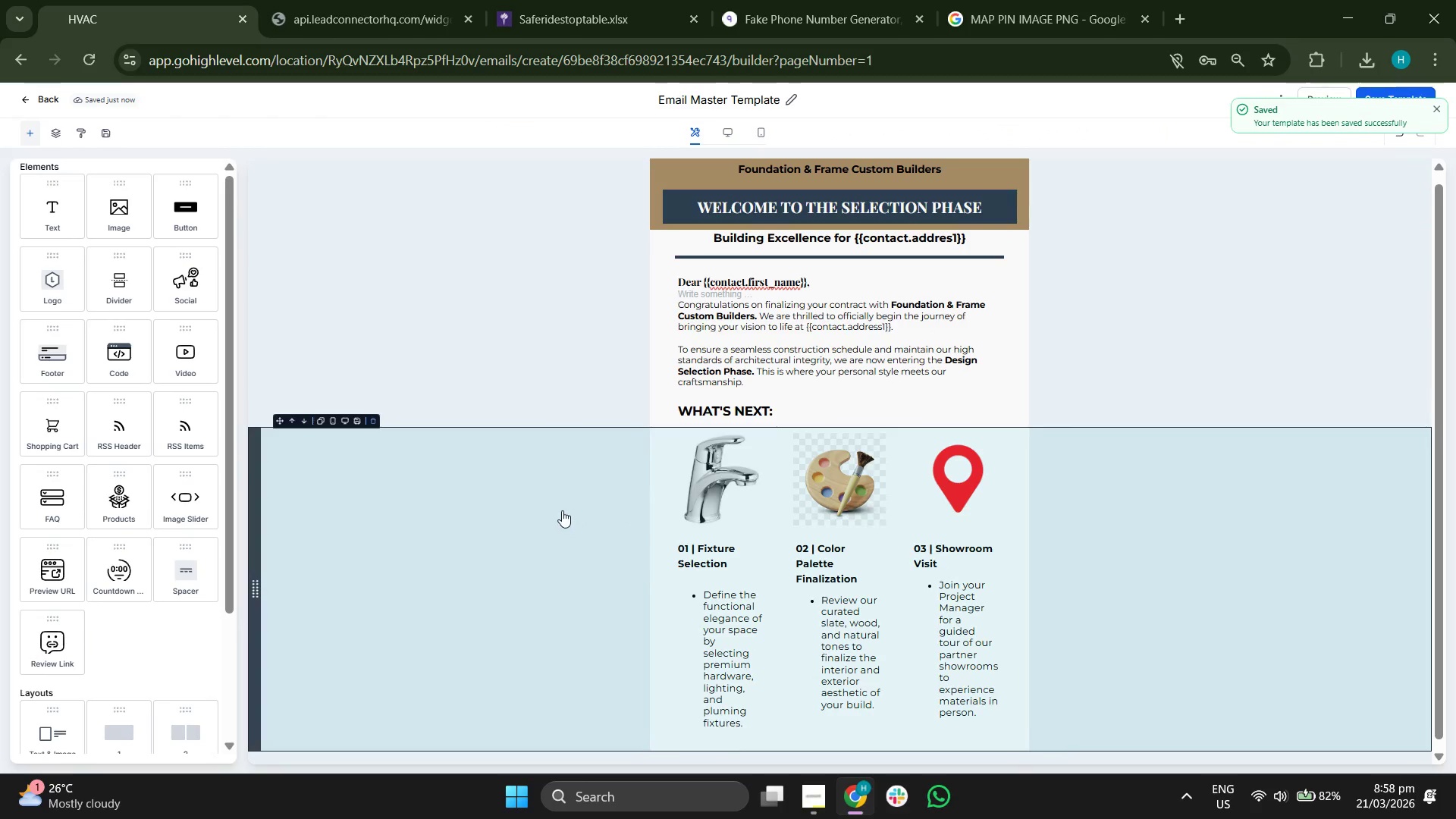 
left_click([560, 509])
 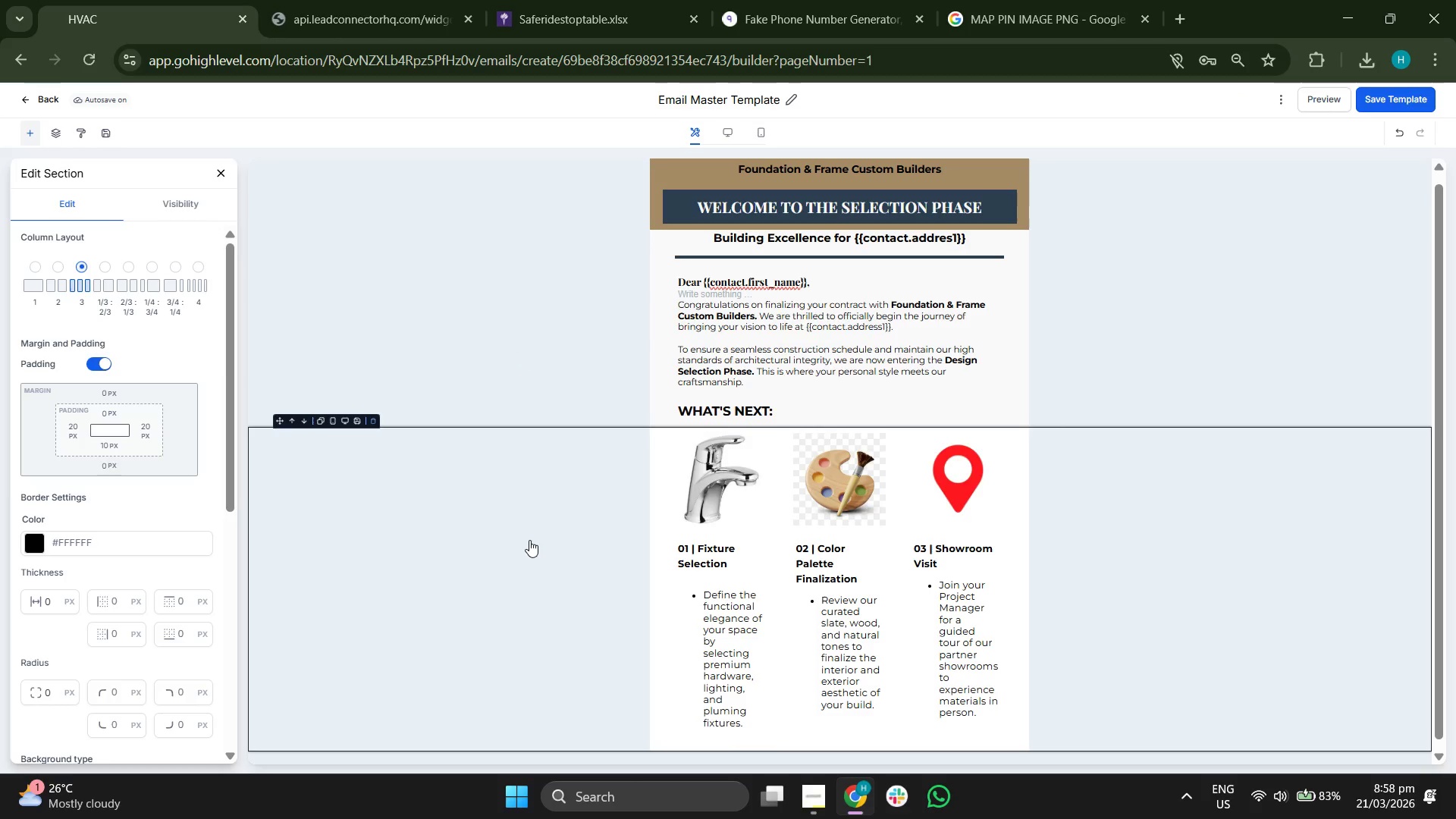 
wait(5.58)
 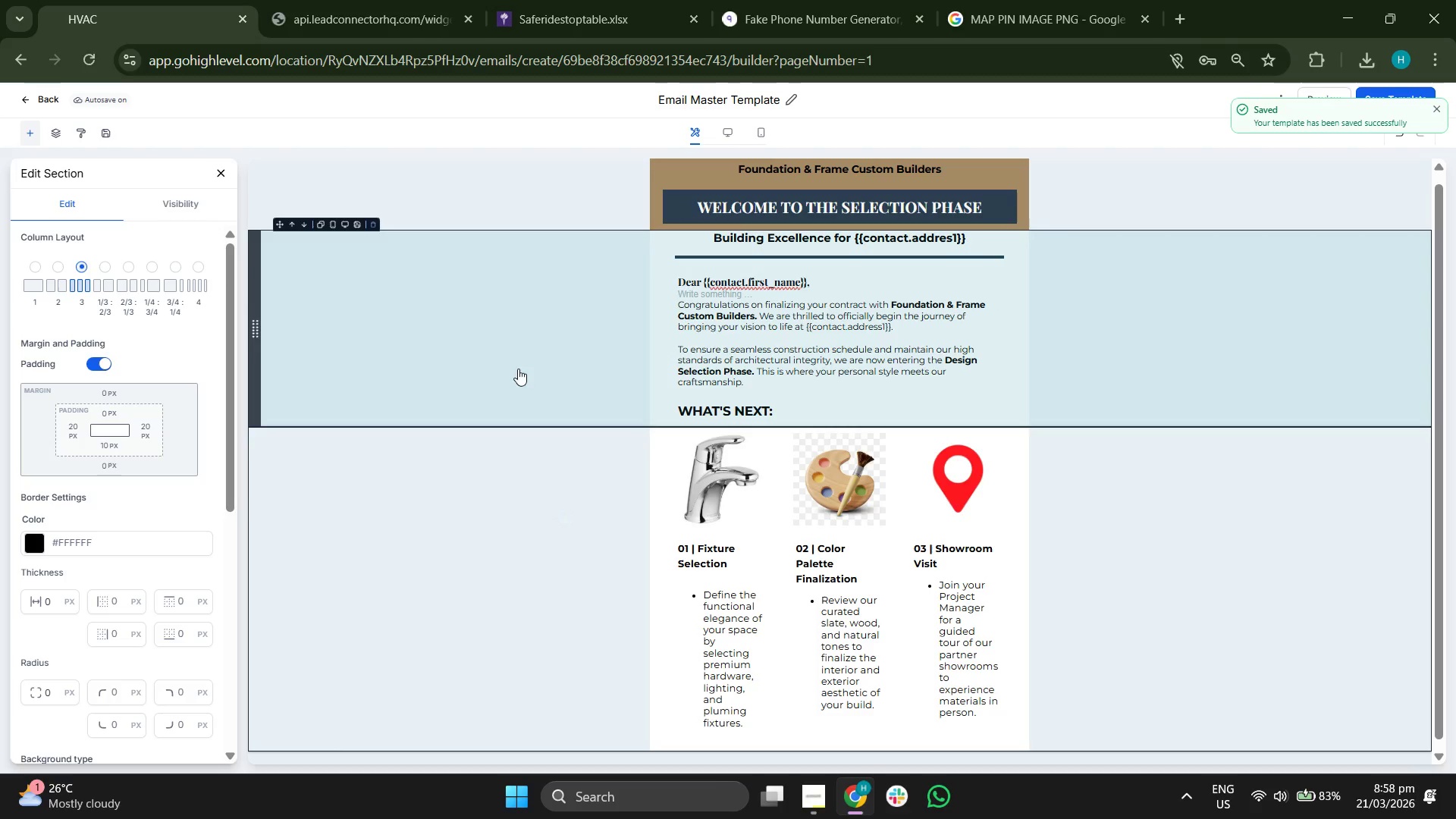 
left_click([719, 293])
 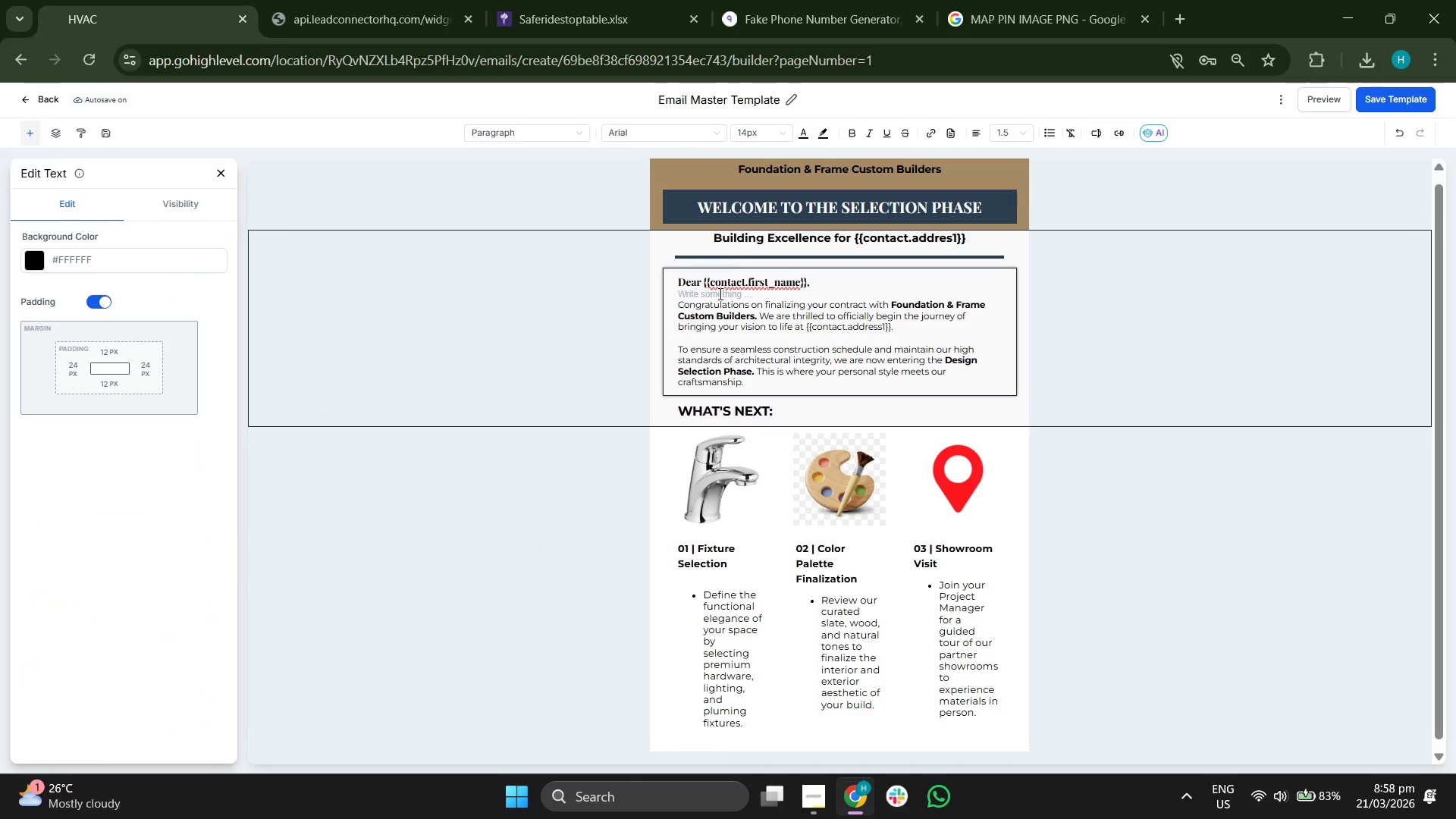 
key(Backspace)
 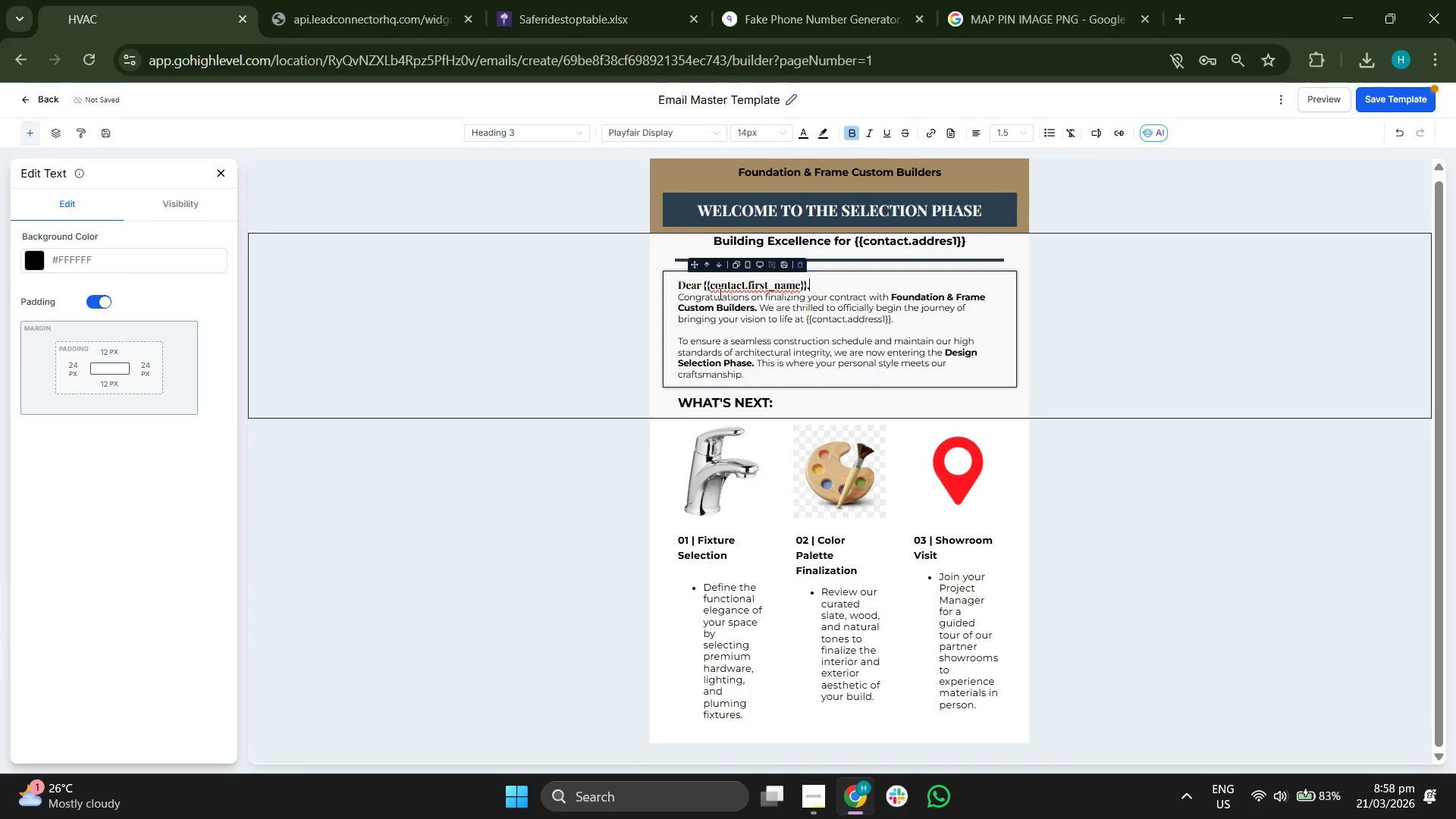 
key(Enter)
 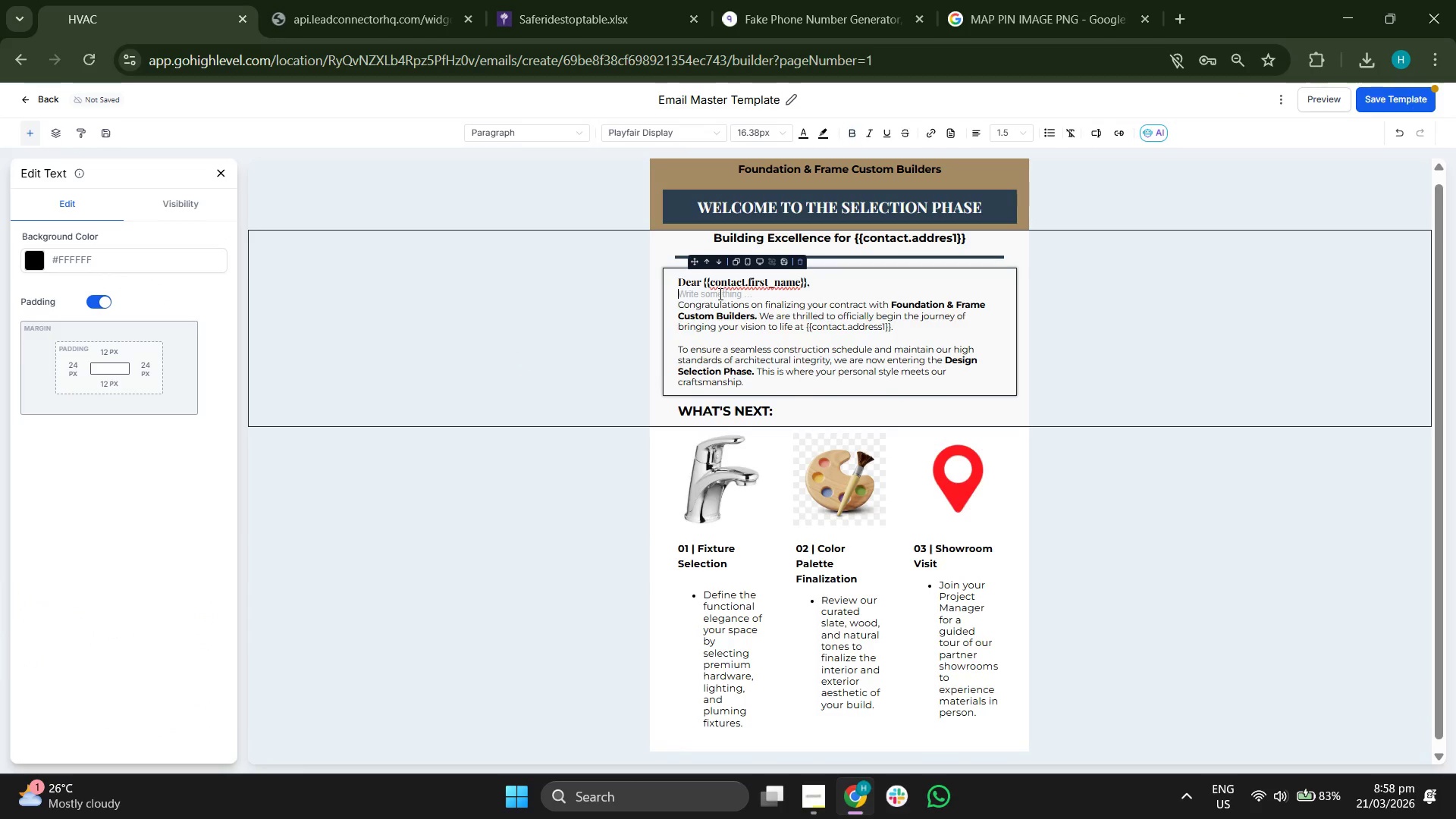 
key(Enter)
 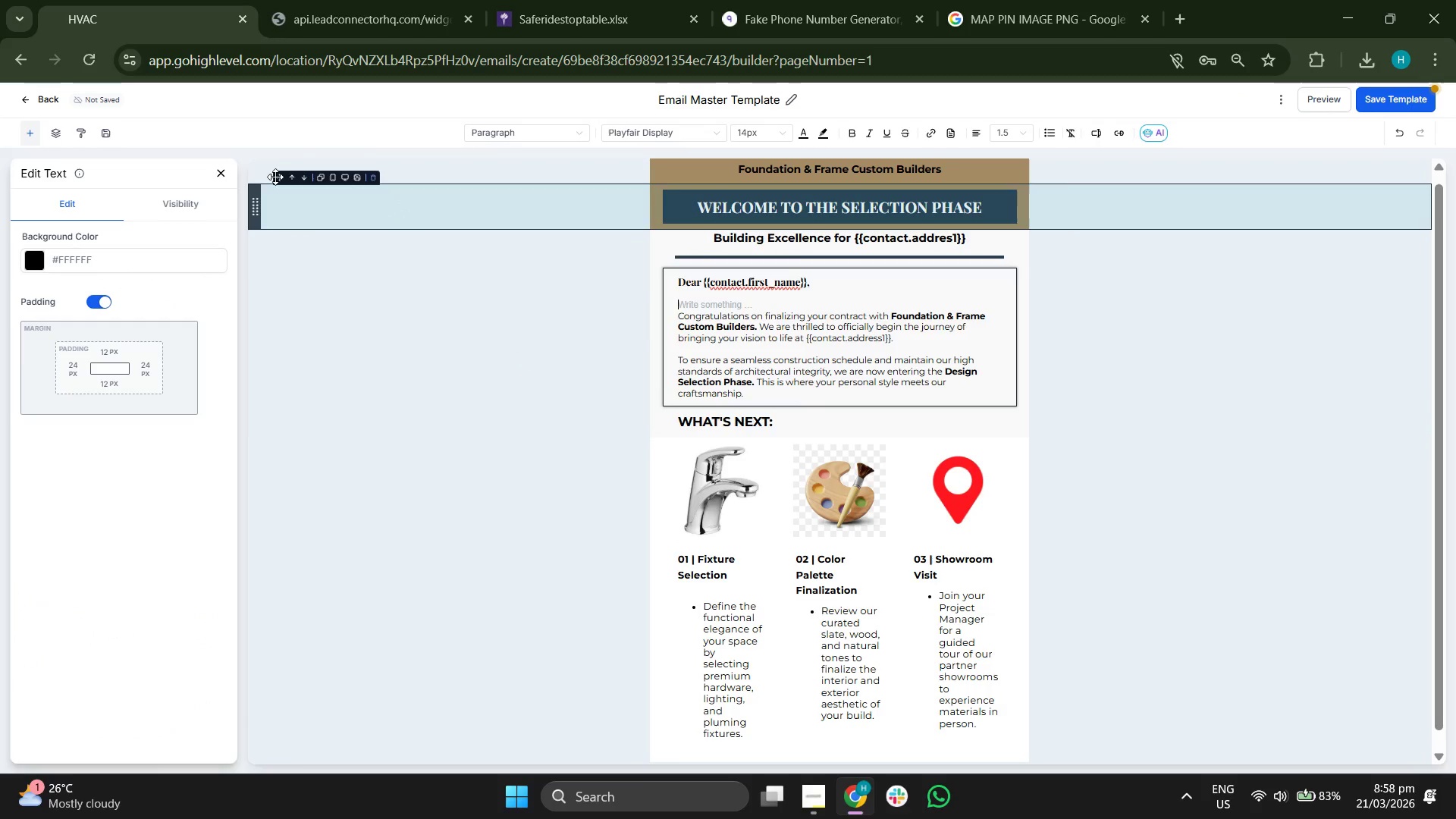 
left_click([222, 178])
 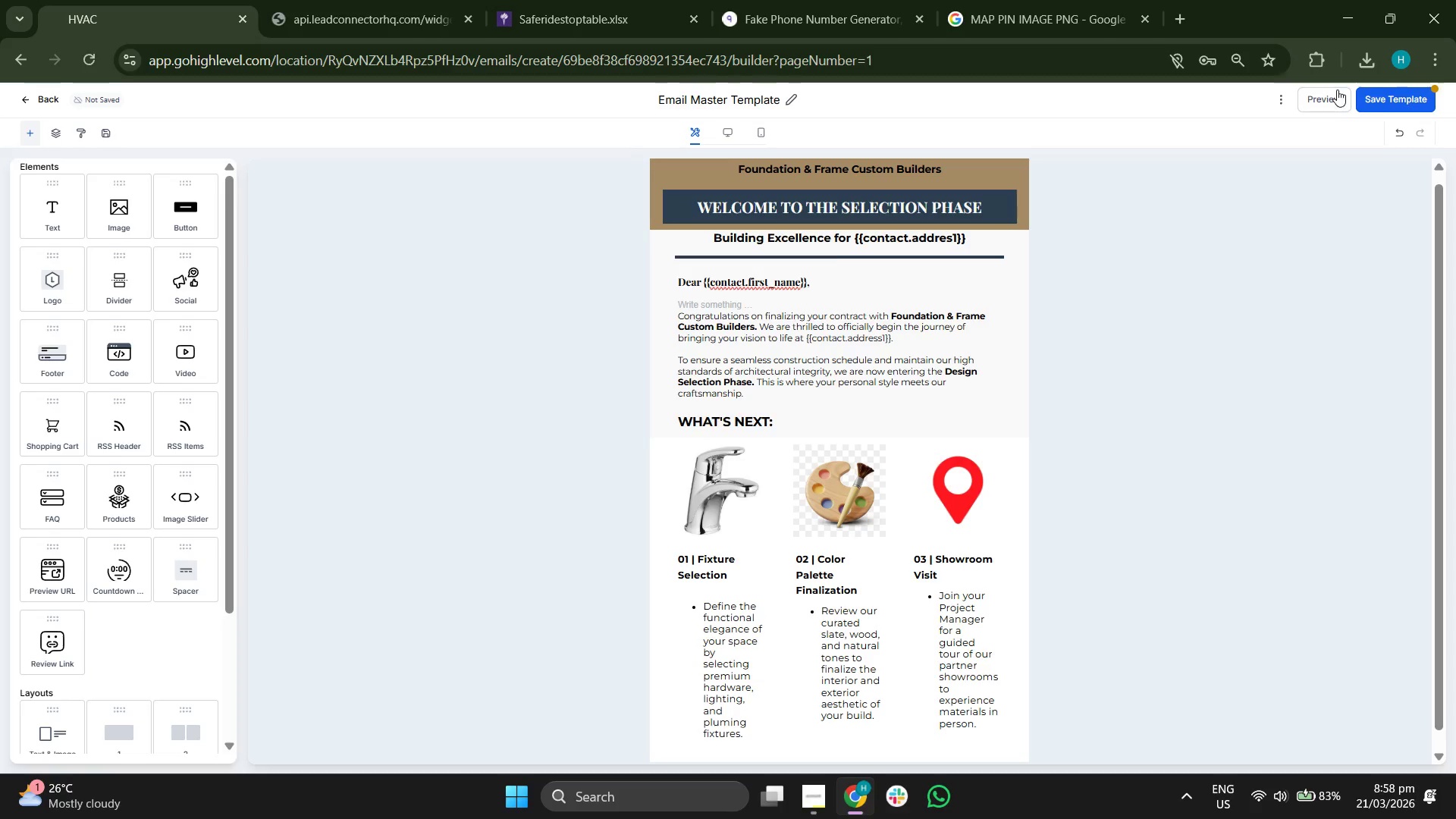 
left_click([1386, 107])
 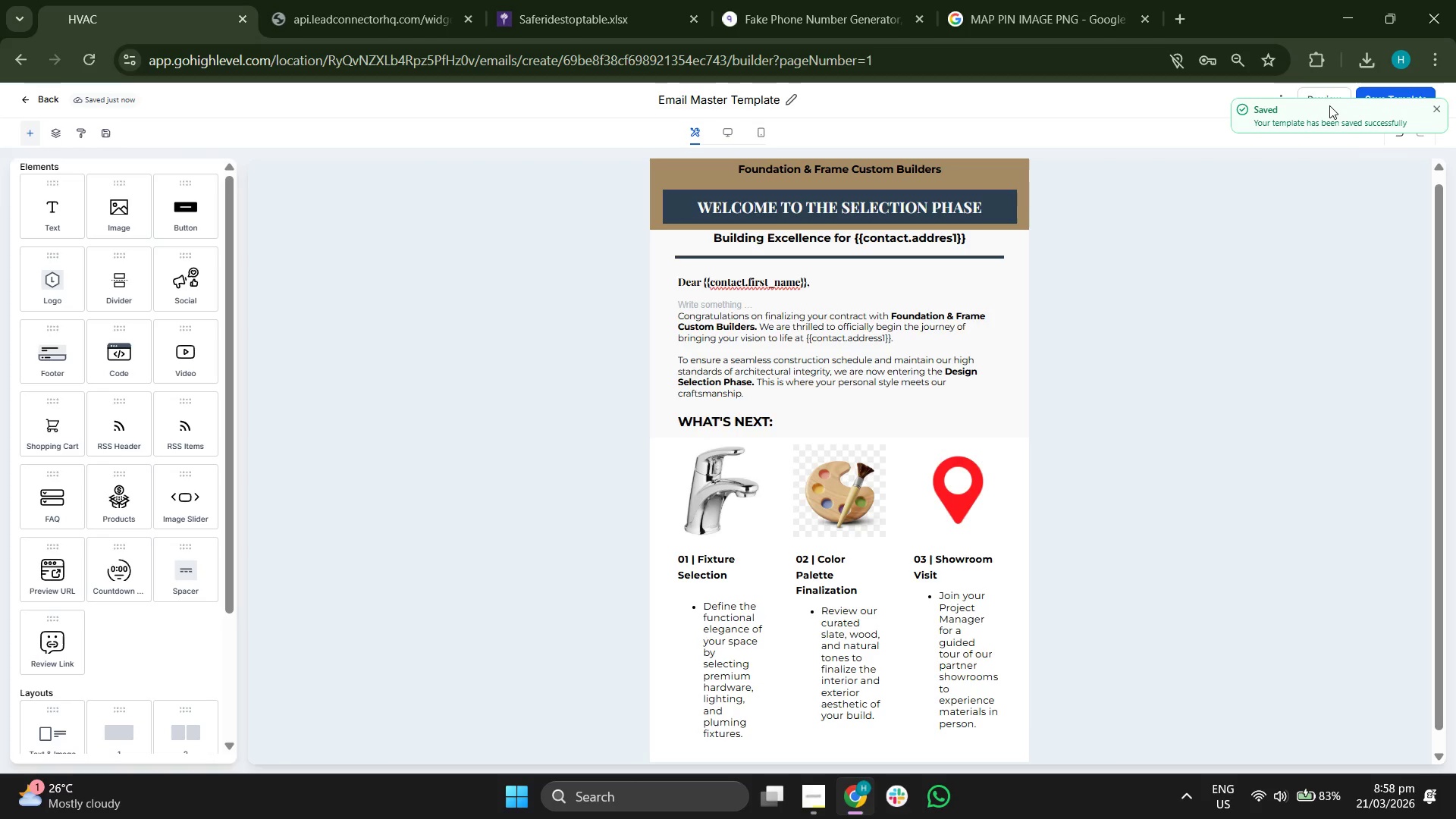 
left_click([1329, 105])
 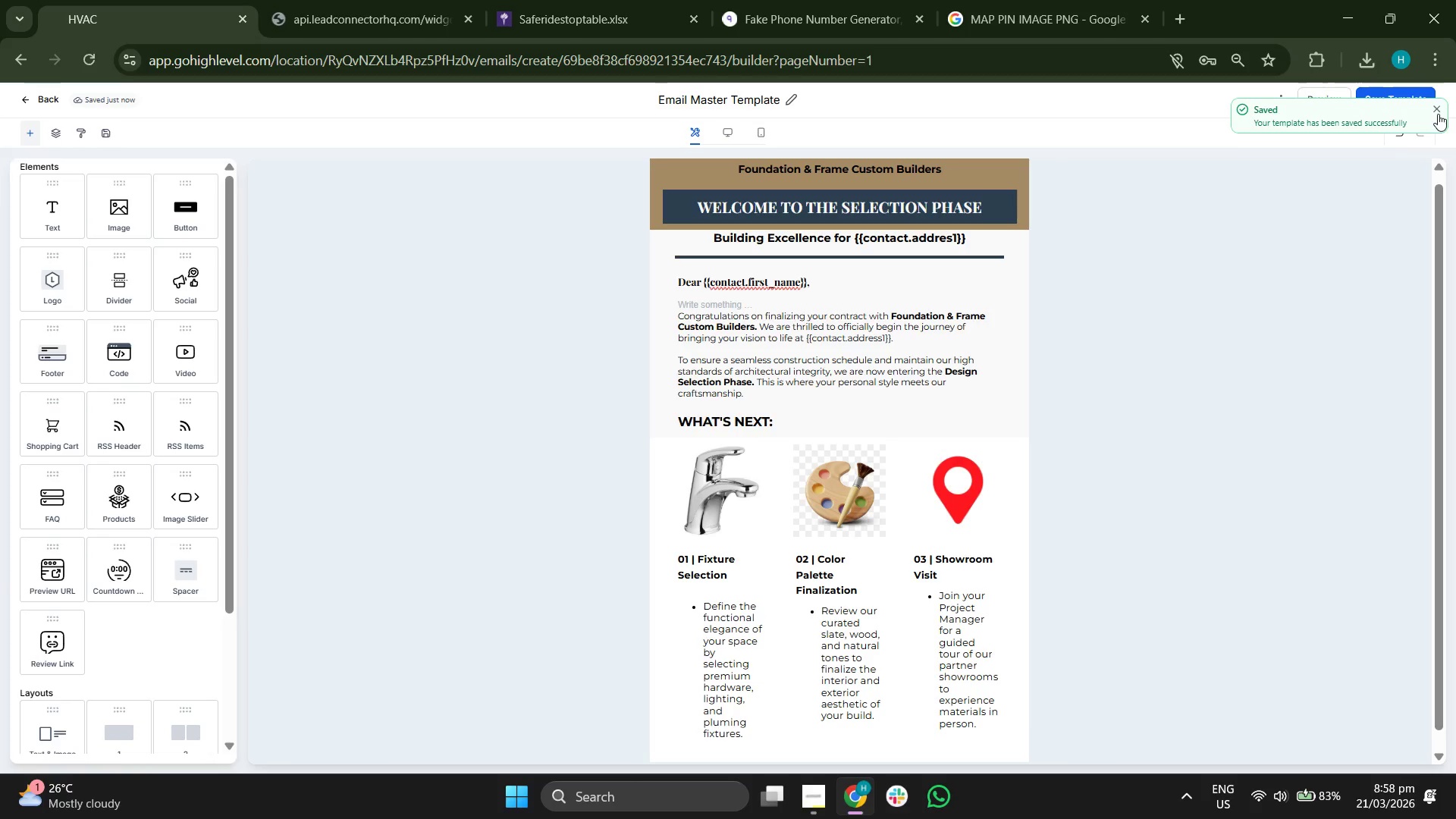 
left_click([1437, 111])
 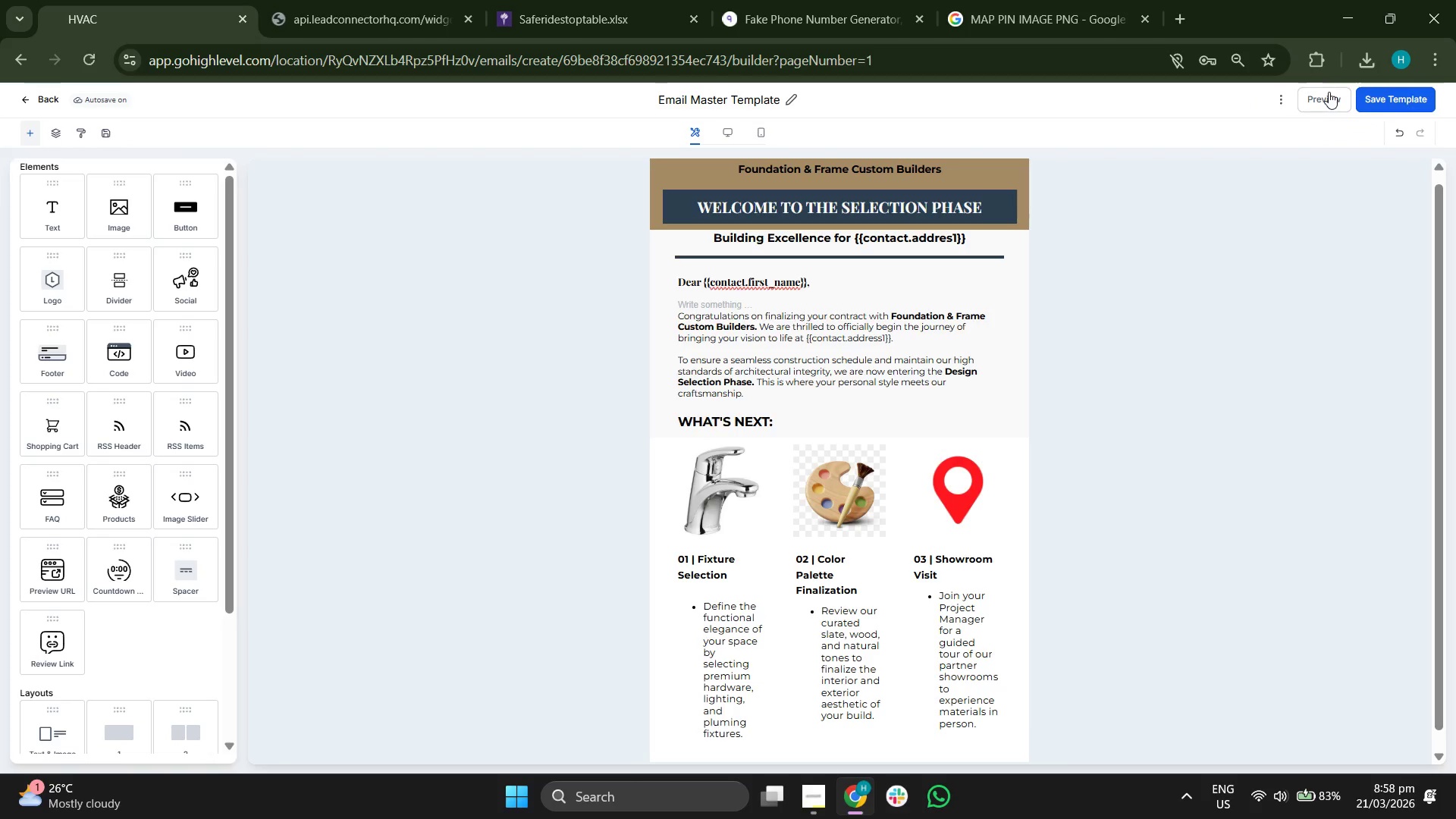 
left_click([1329, 92])
 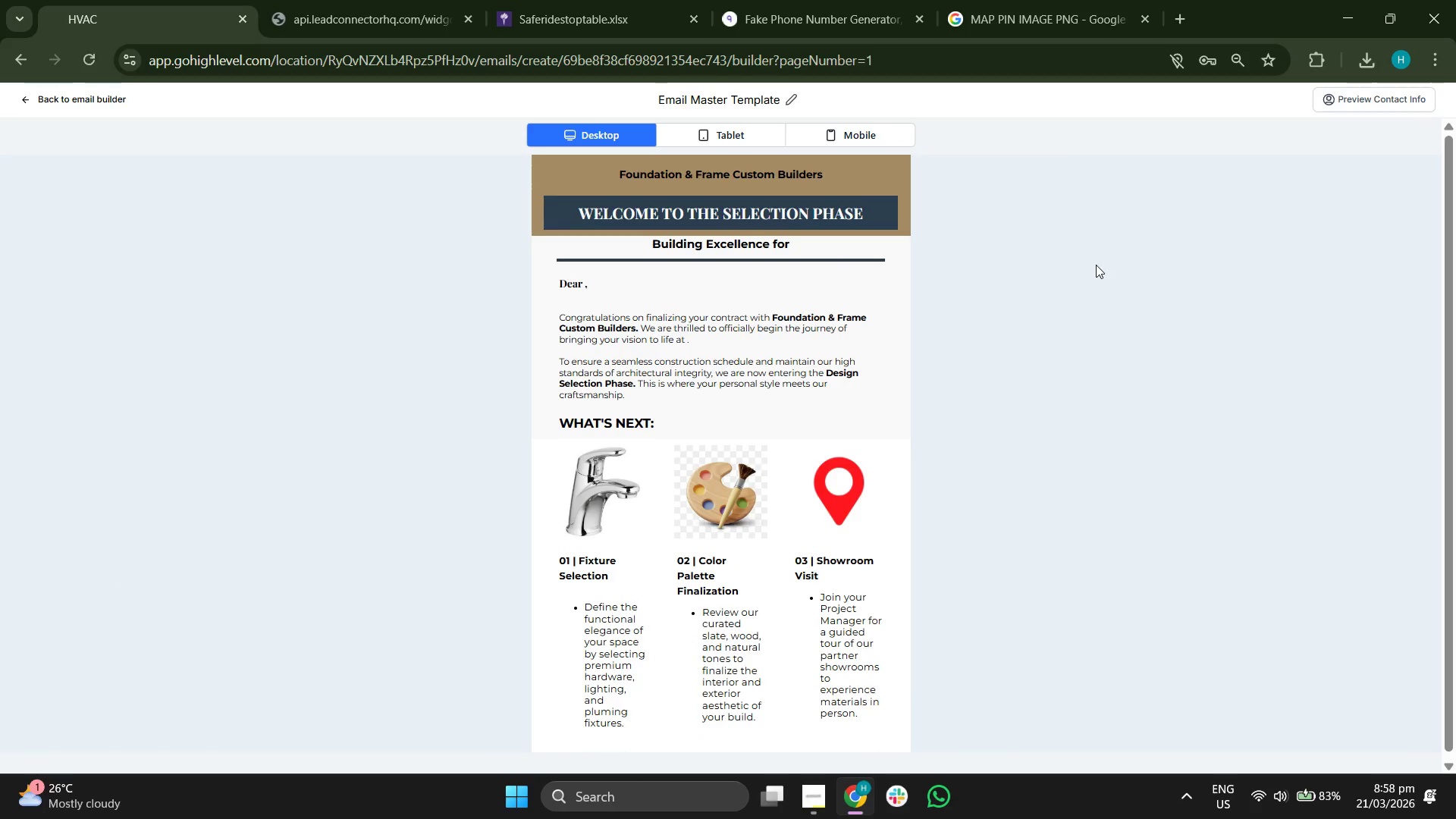 
wait(10.25)
 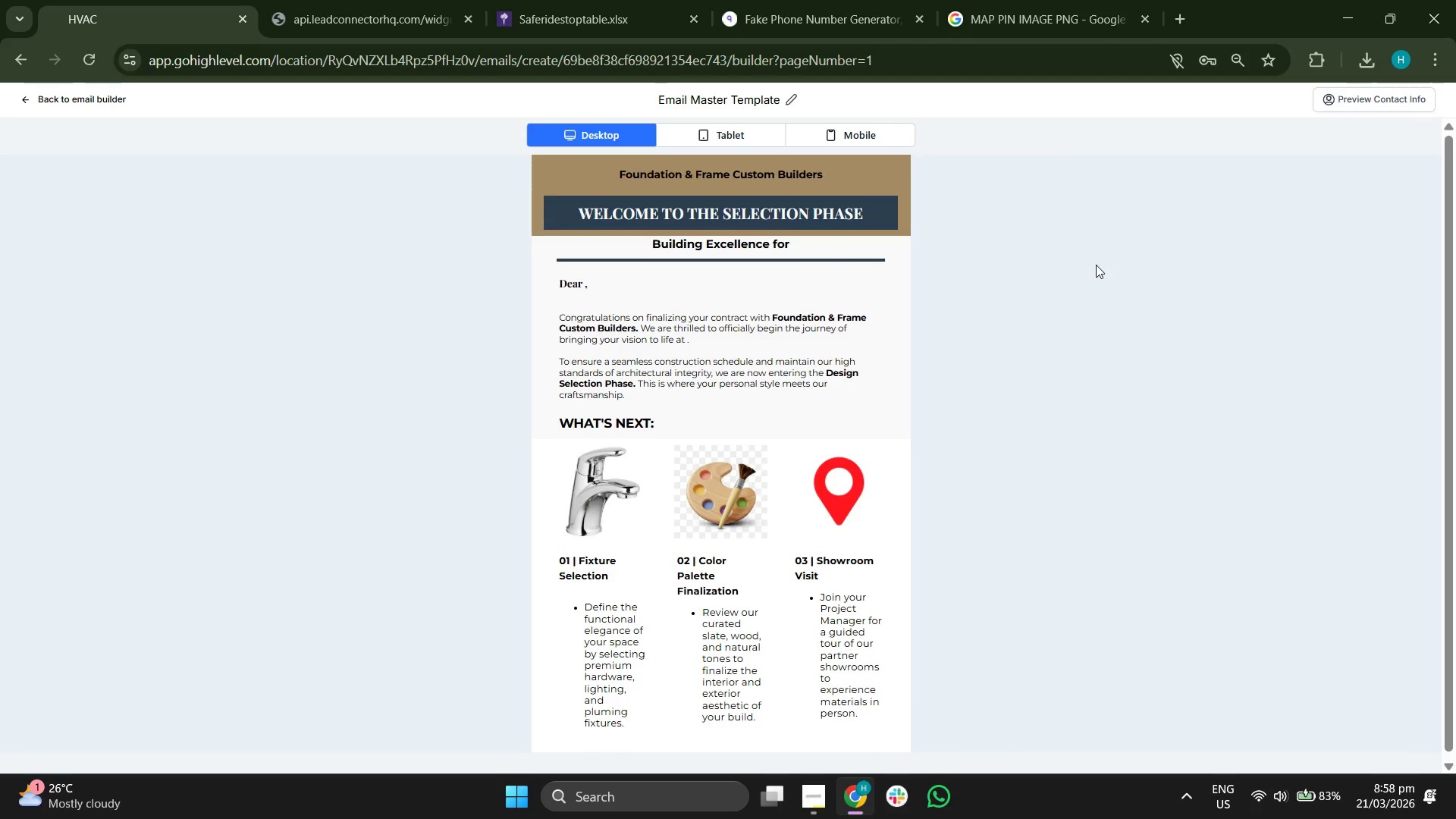 
left_click_drag(start_coordinate=[1455, 235], to_coordinate=[1453, 199])
 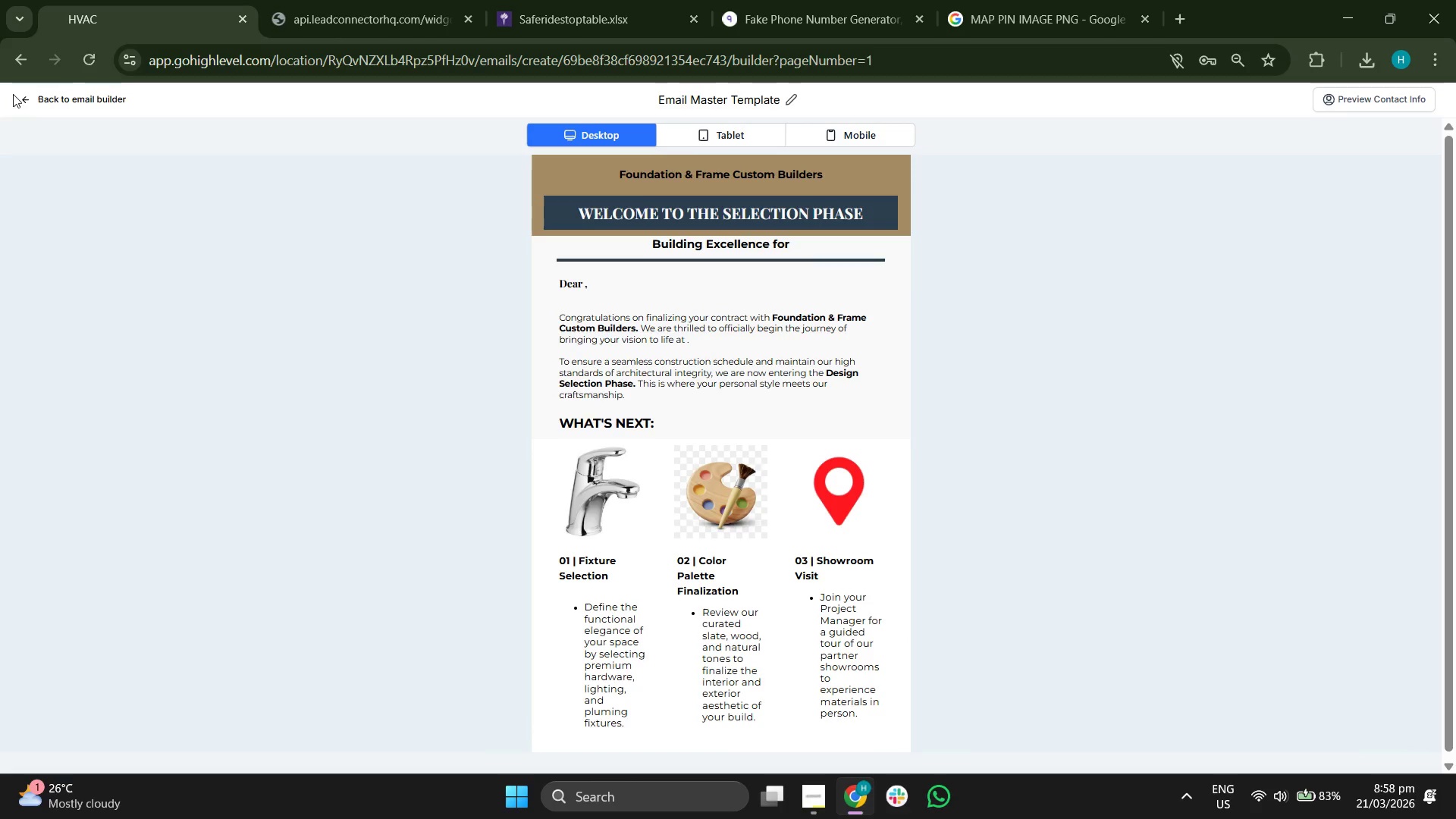 
left_click([32, 95])
 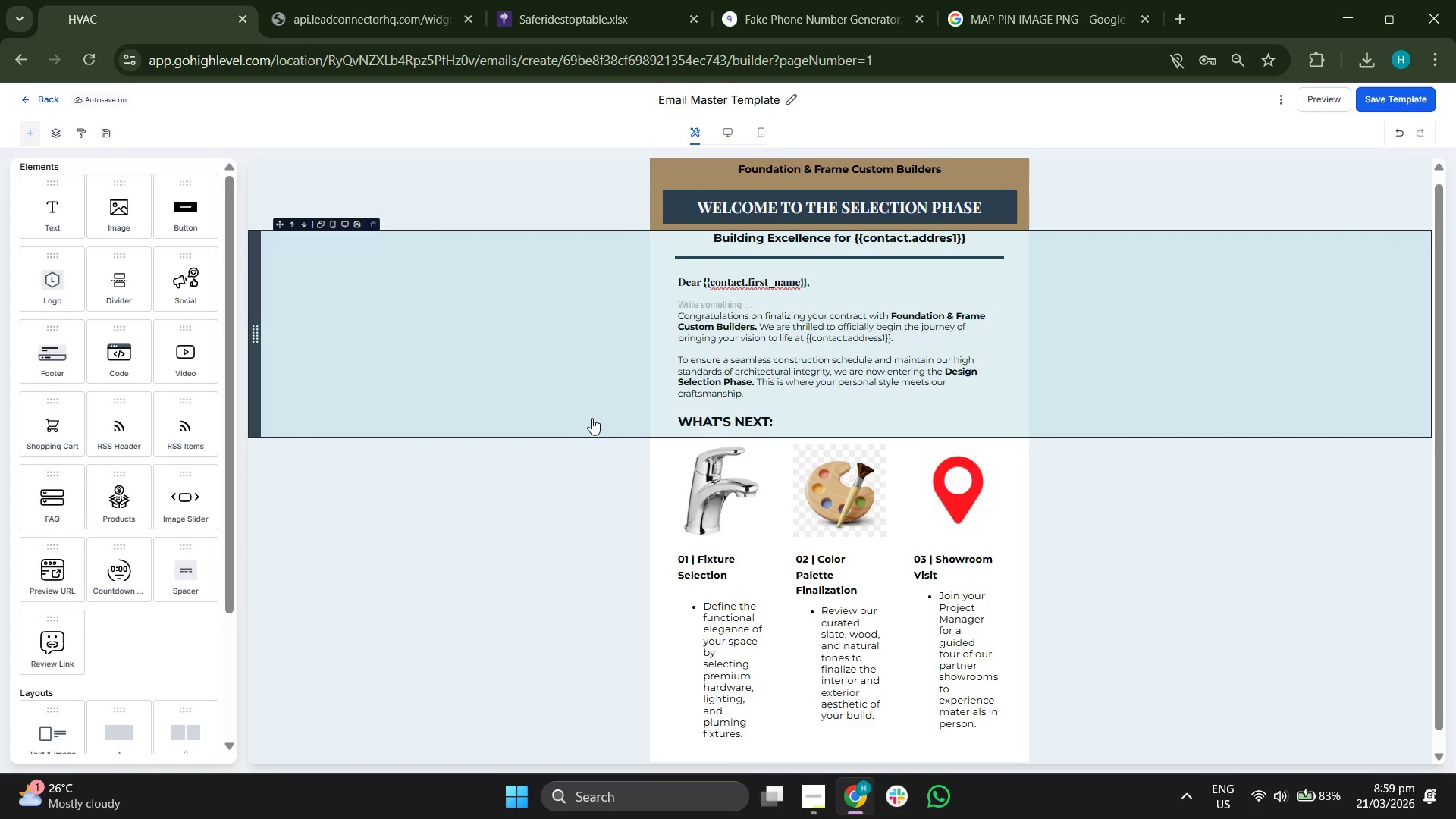 
wait(13.66)
 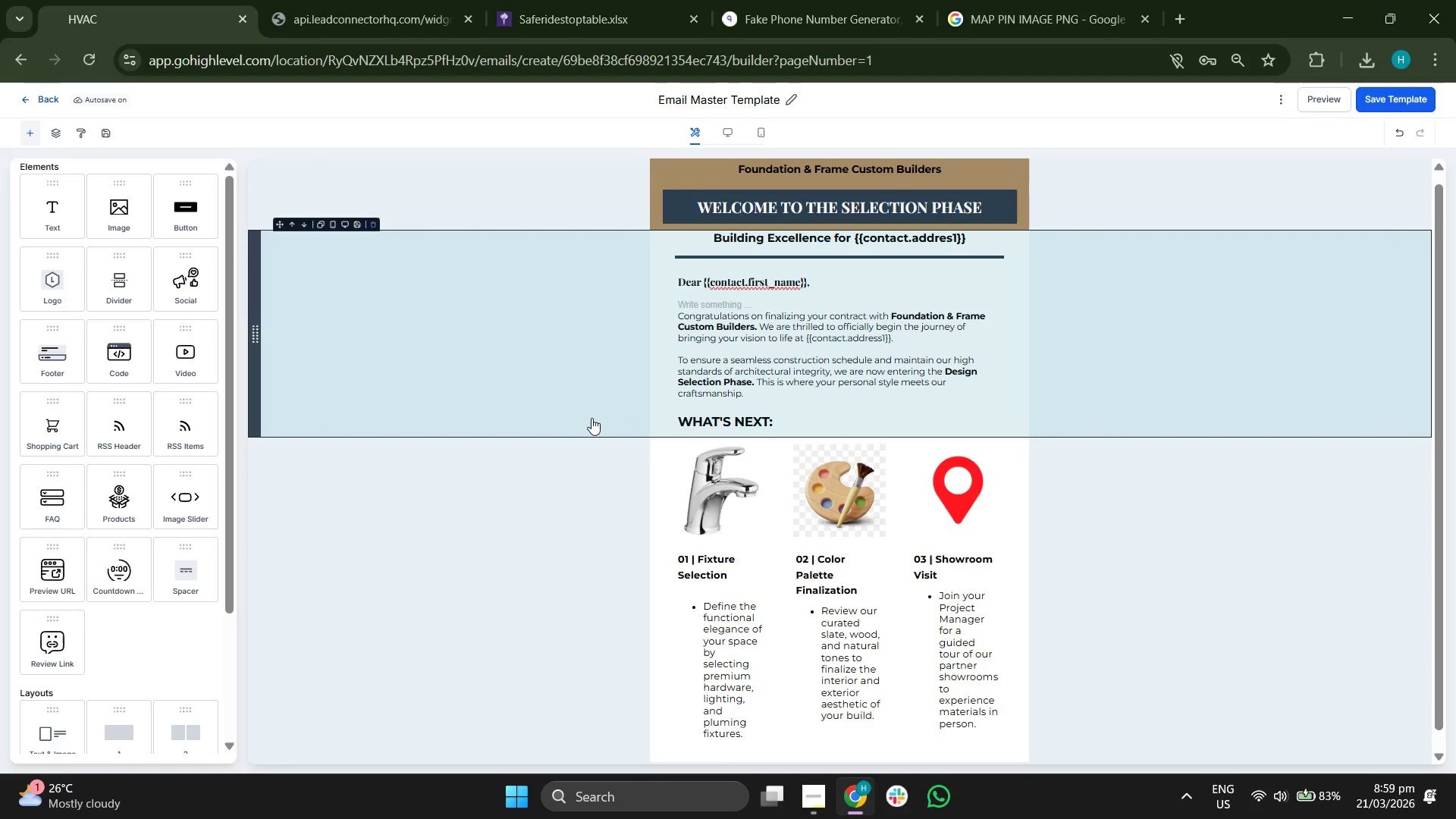 
left_click_drag(start_coordinate=[1439, 248], to_coordinate=[1445, 320])
 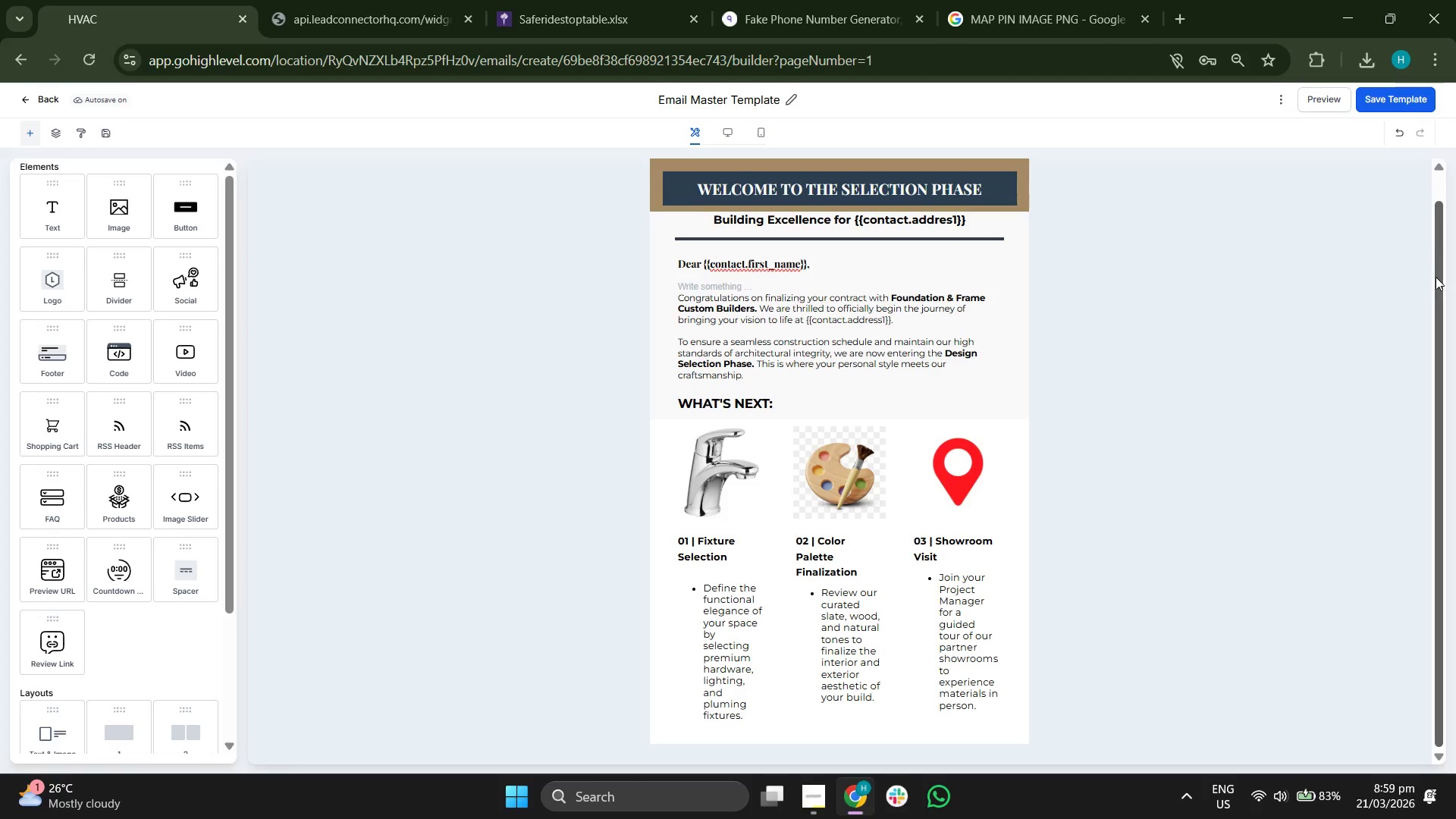 
wait(33.64)
 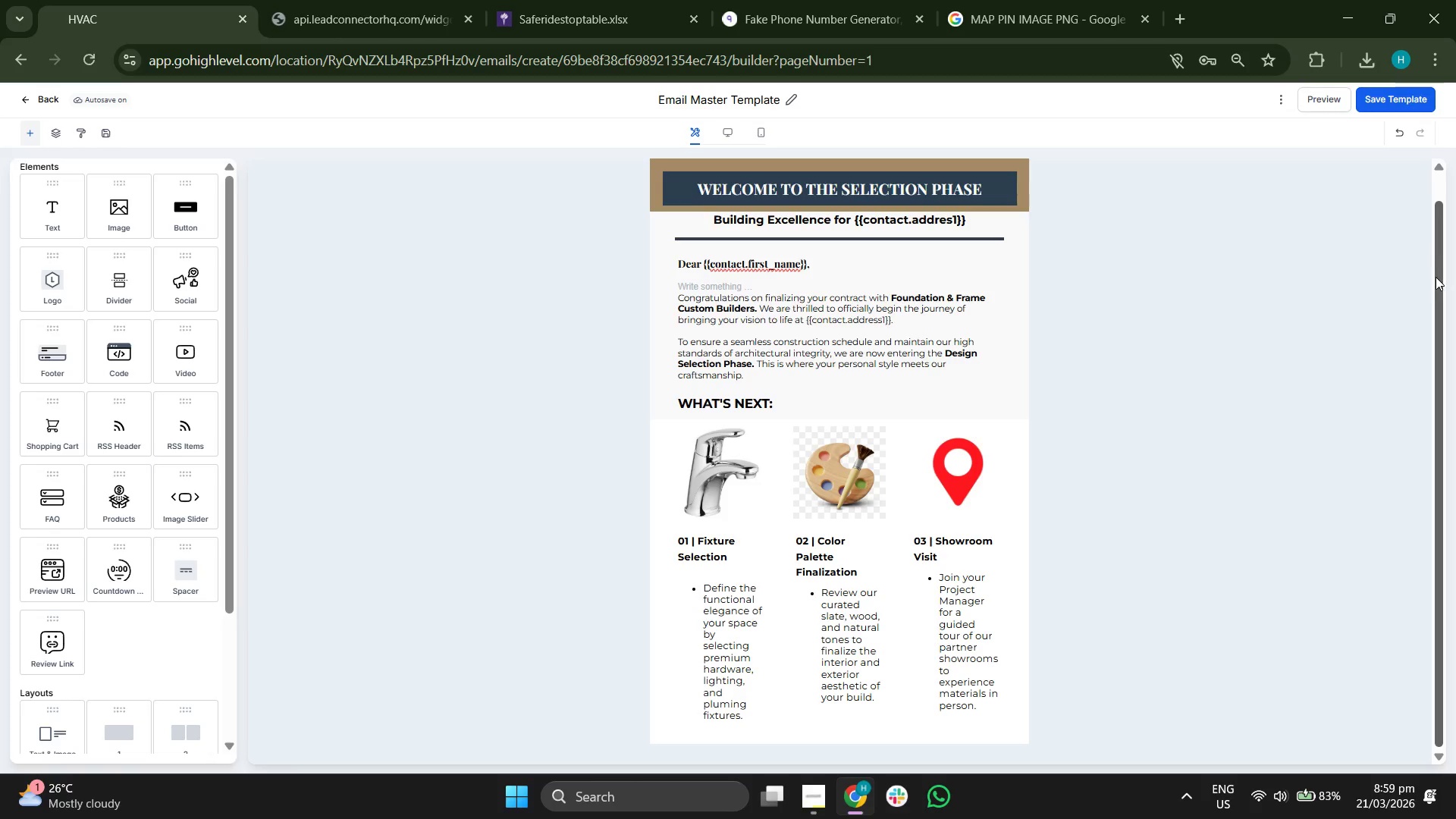 
left_click([809, 813])
 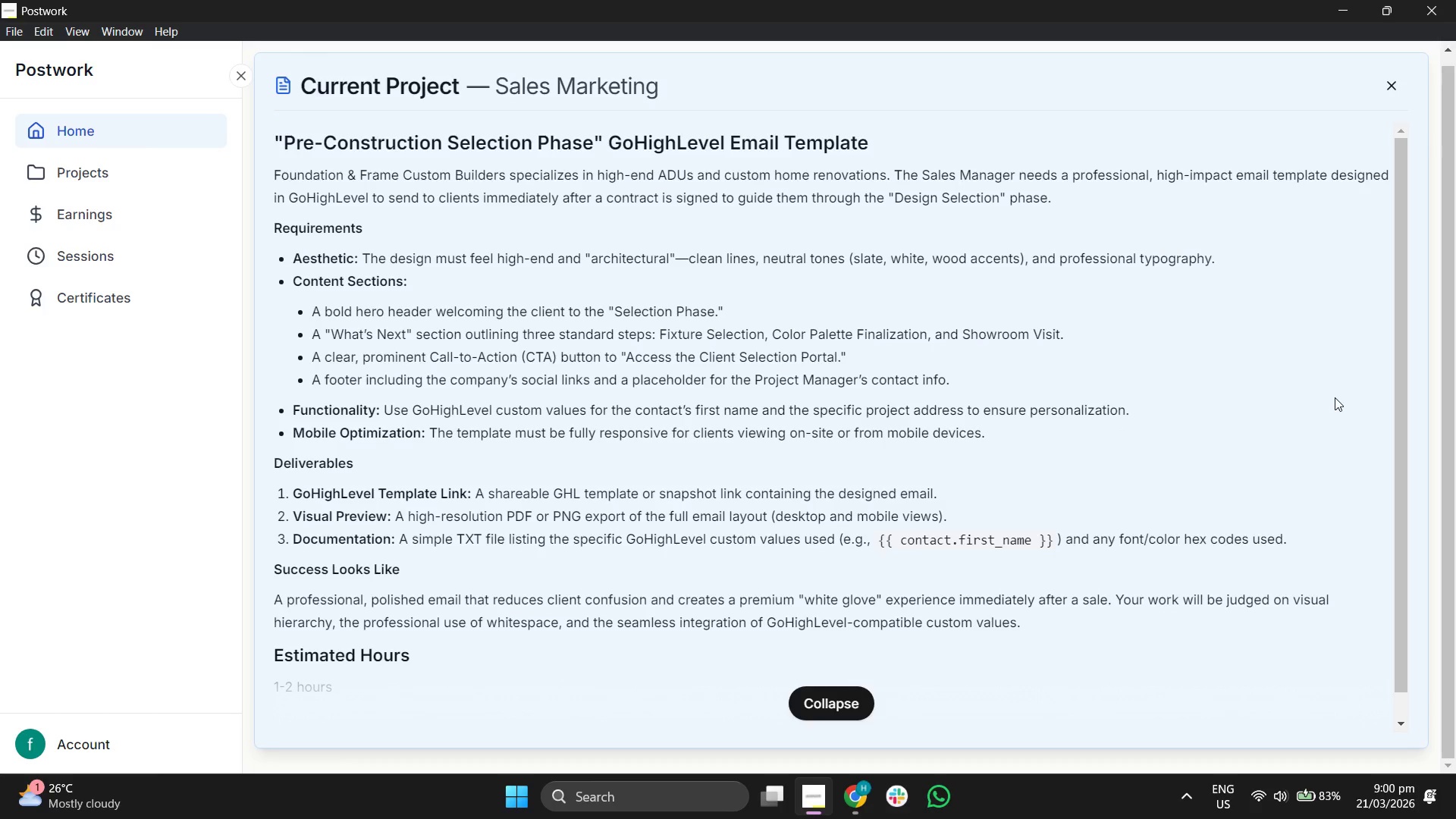 
wait(32.36)
 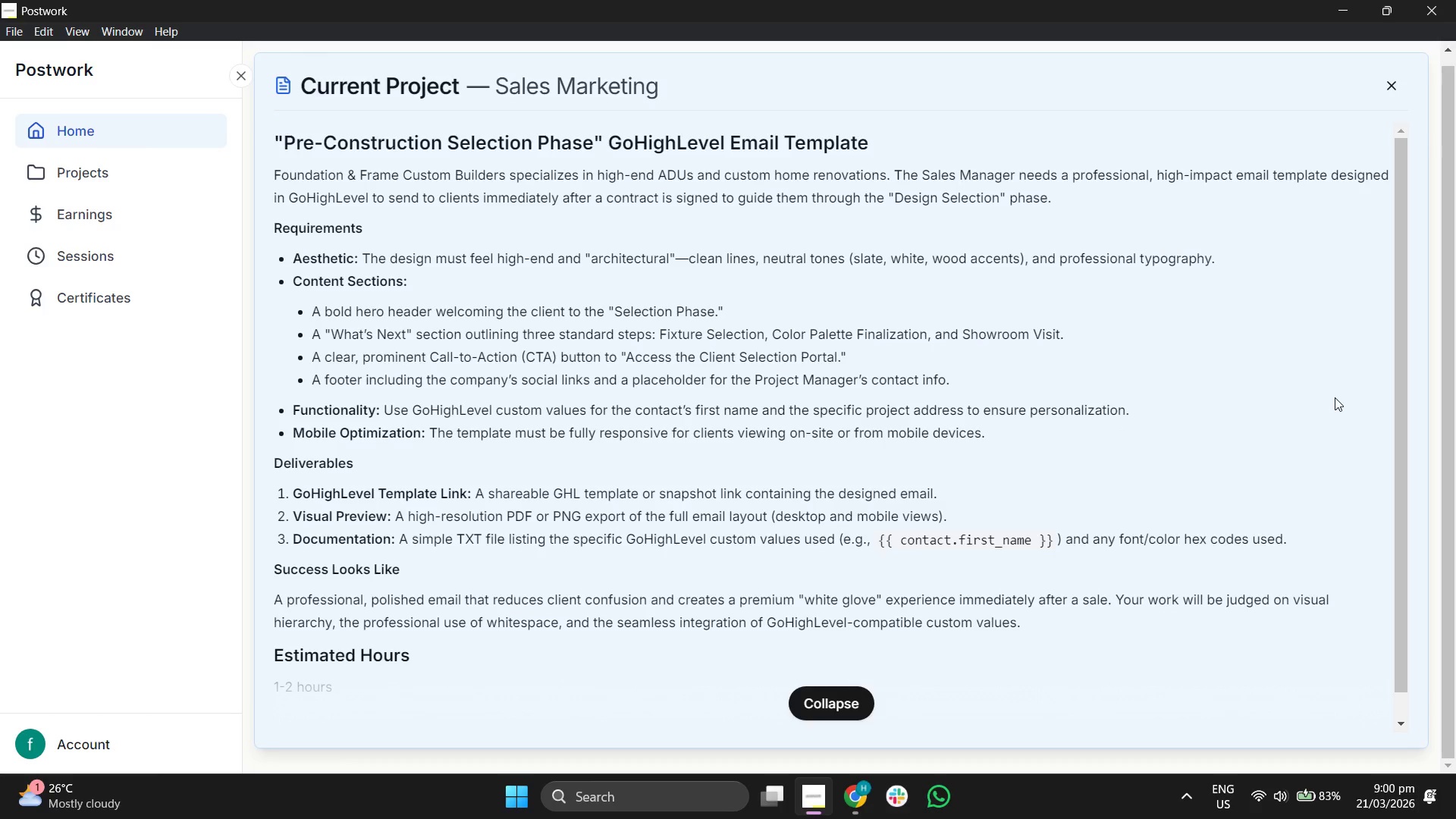 
left_click([844, 781])
 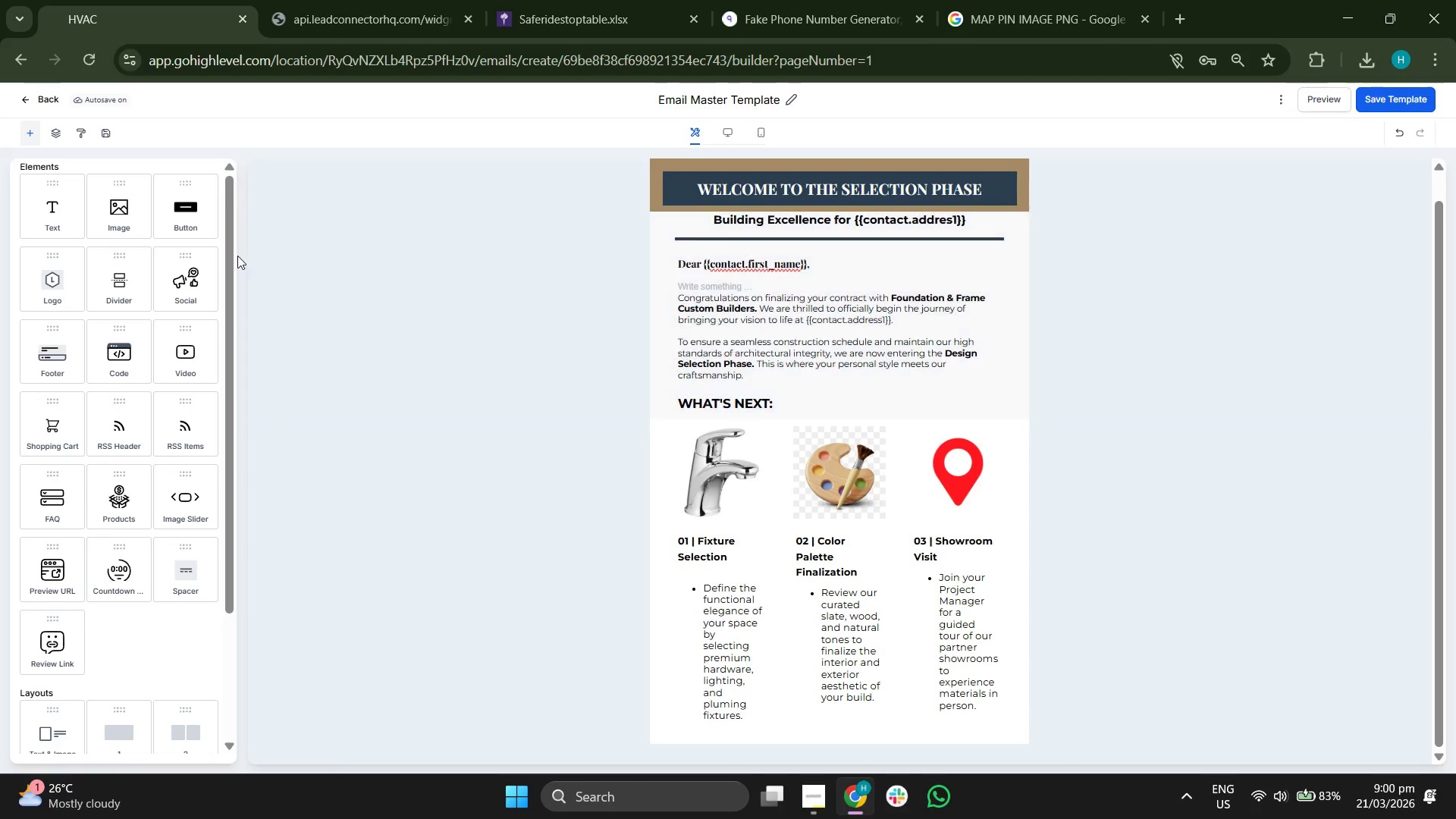 
wait(7.84)
 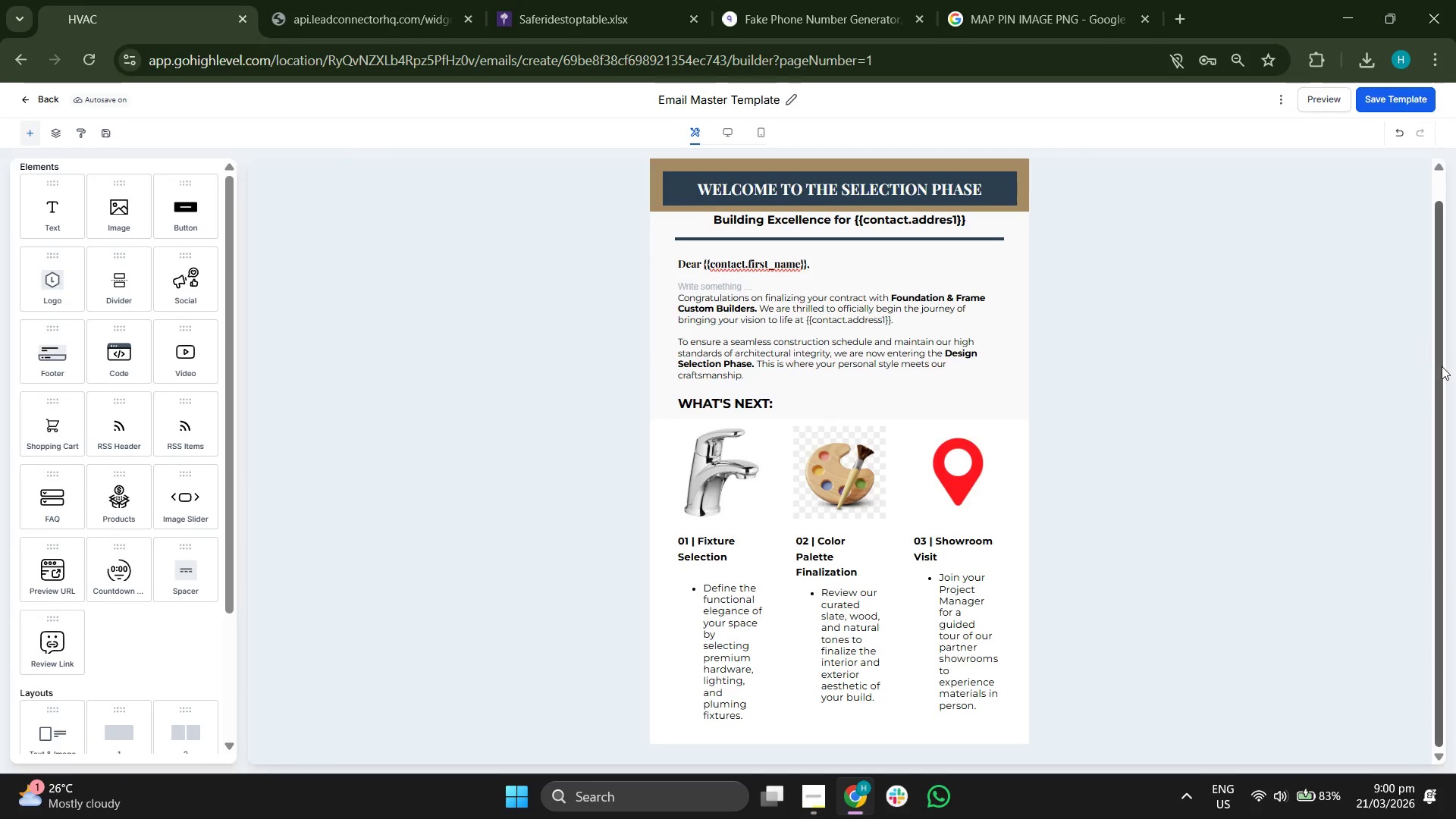 
left_click_drag(start_coordinate=[1441, 309], to_coordinate=[1447, 391])
 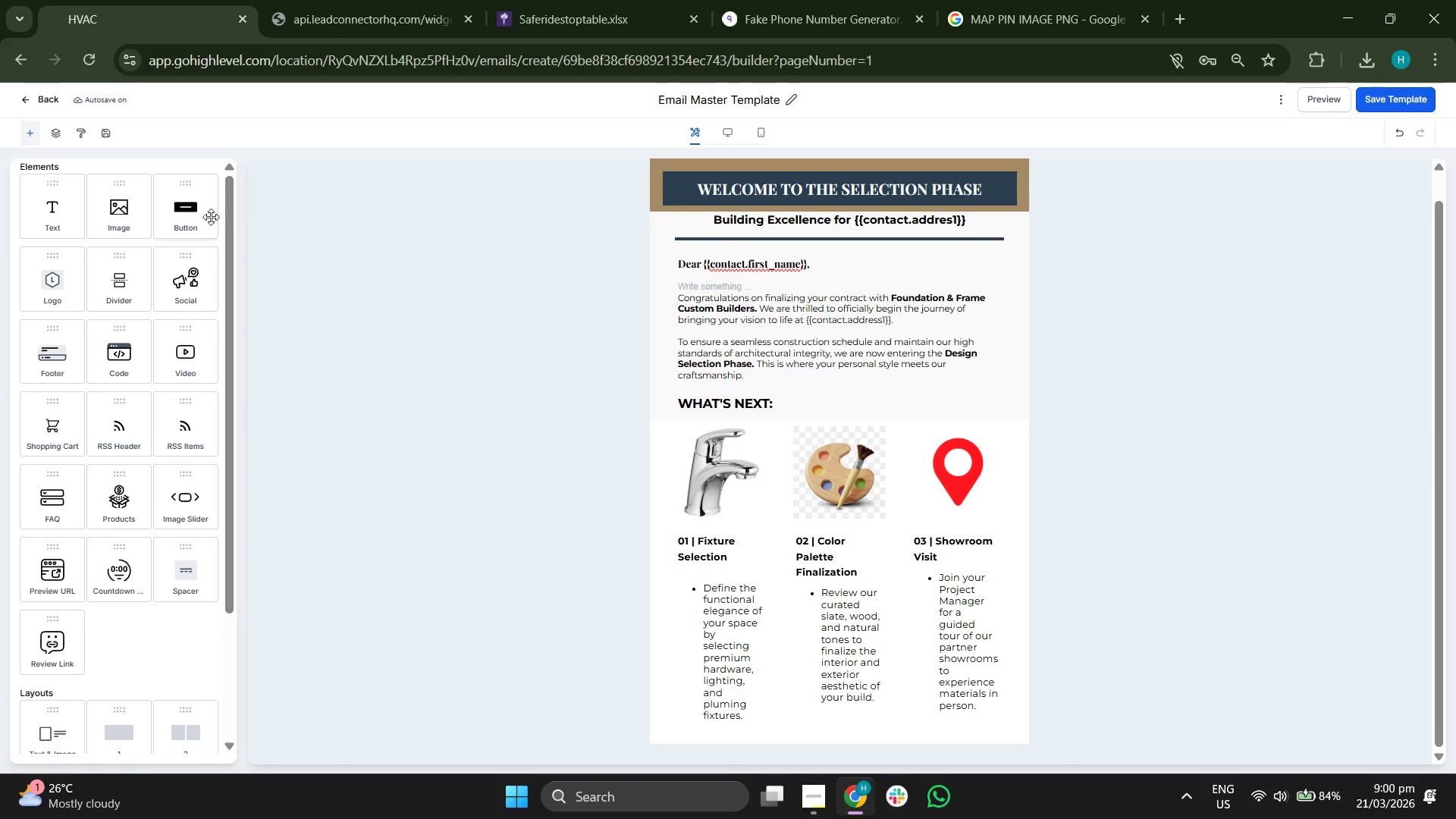 
left_click_drag(start_coordinate=[202, 213], to_coordinate=[765, 729])
 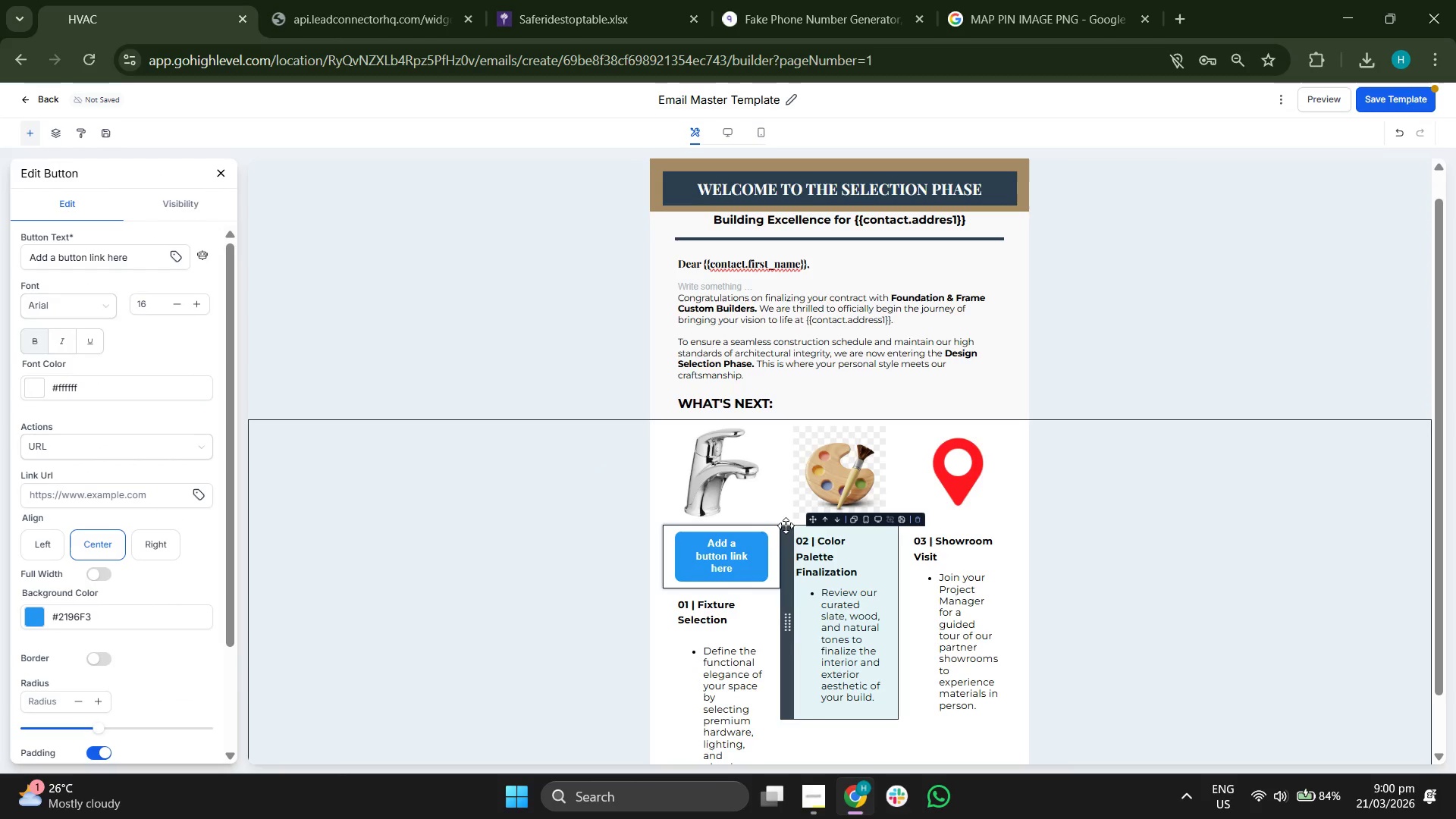 
key(Control+Z)
 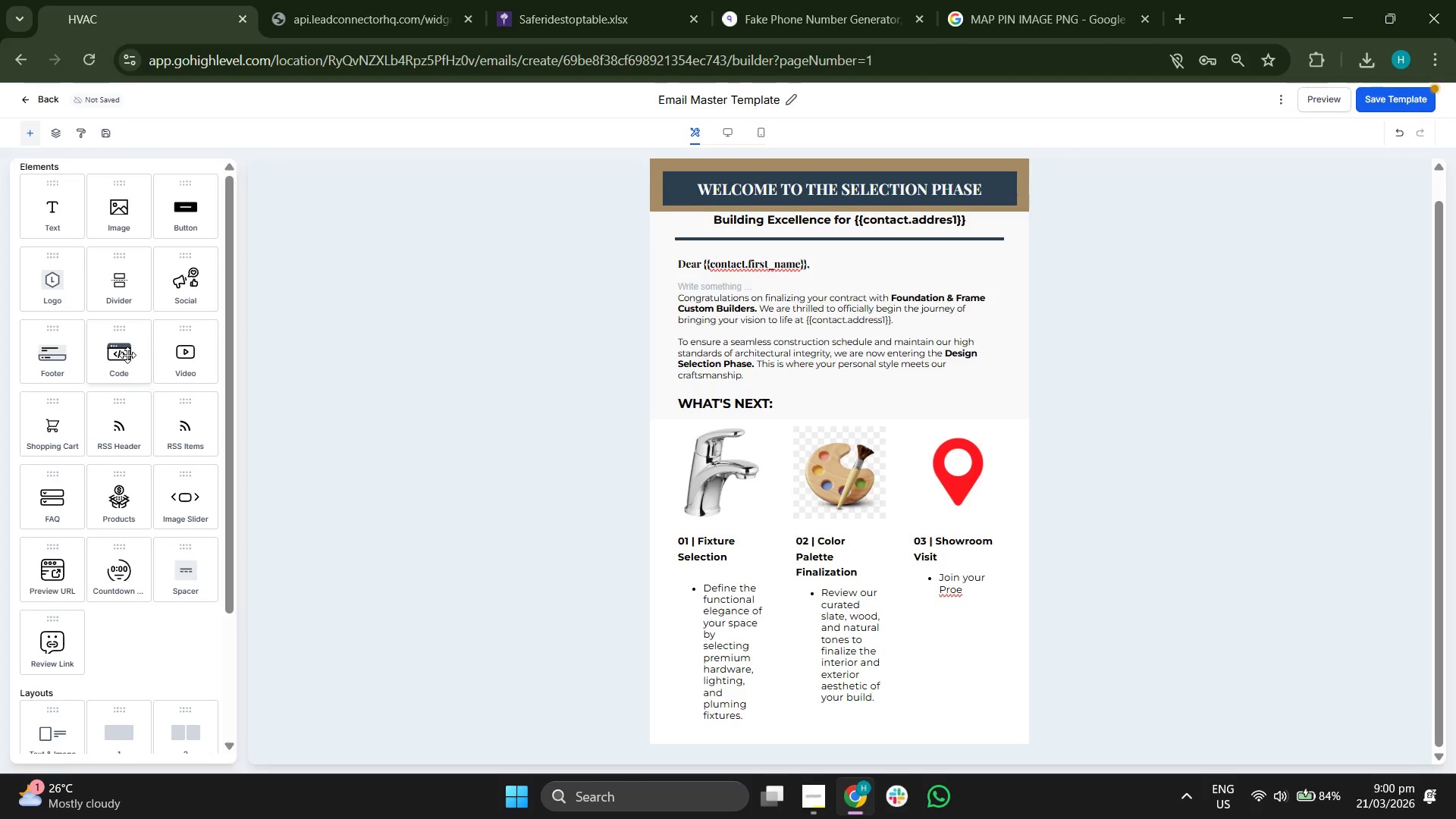 
wait(8.12)
 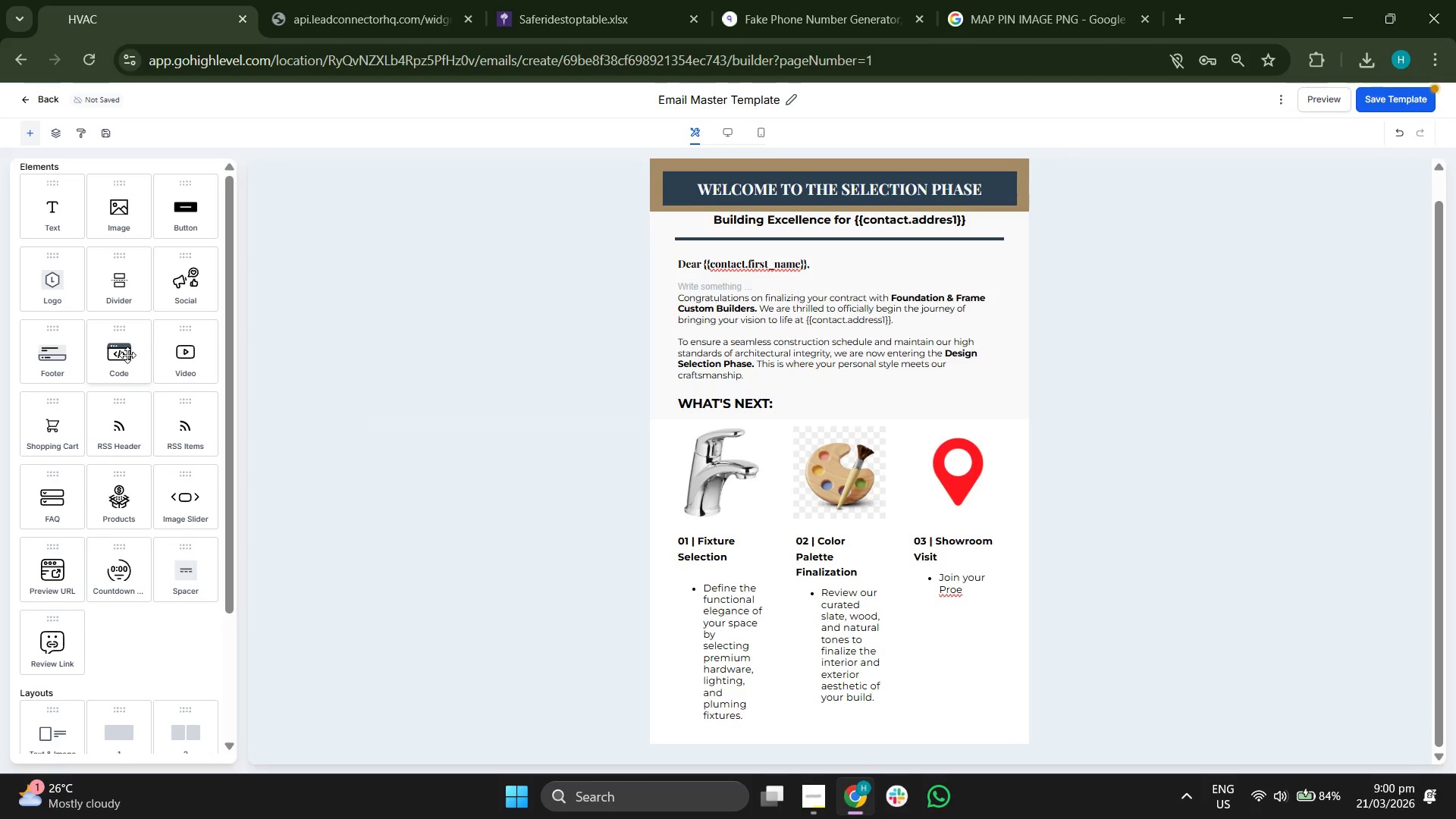 
left_click_drag(start_coordinate=[231, 290], to_coordinate=[218, 460])
 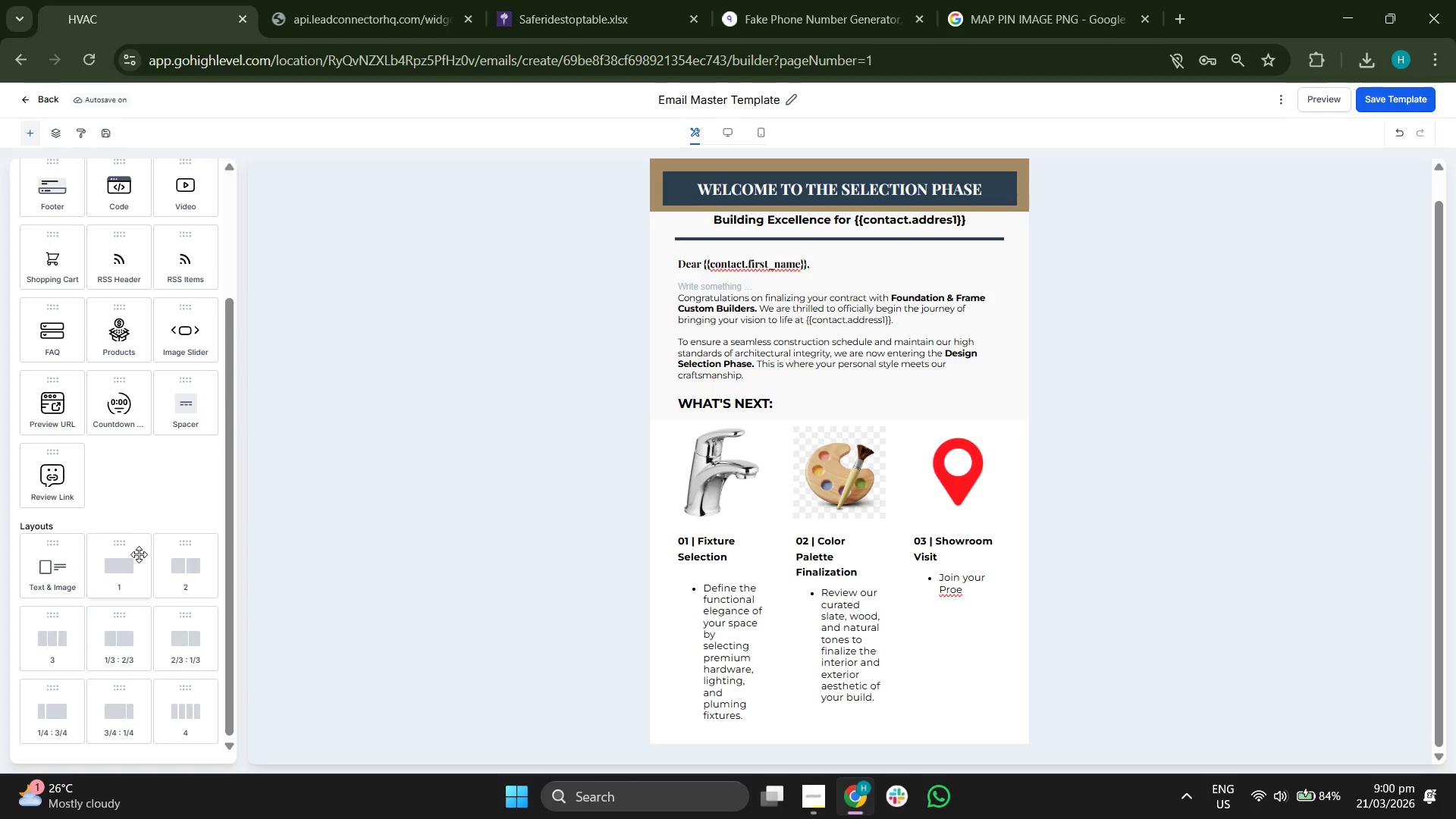 
left_click_drag(start_coordinate=[129, 558], to_coordinate=[651, 721])
 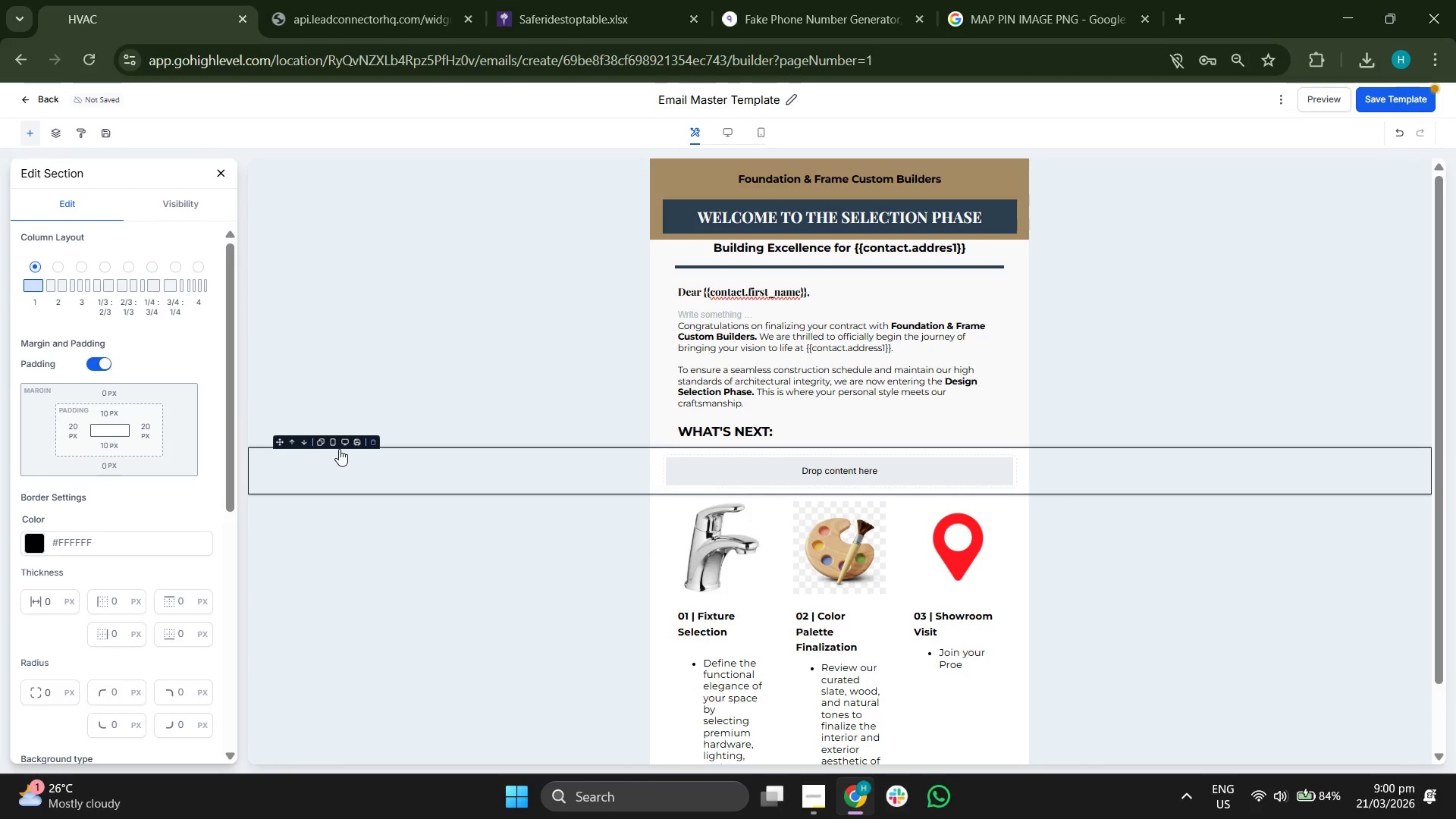 
left_click([306, 441])
 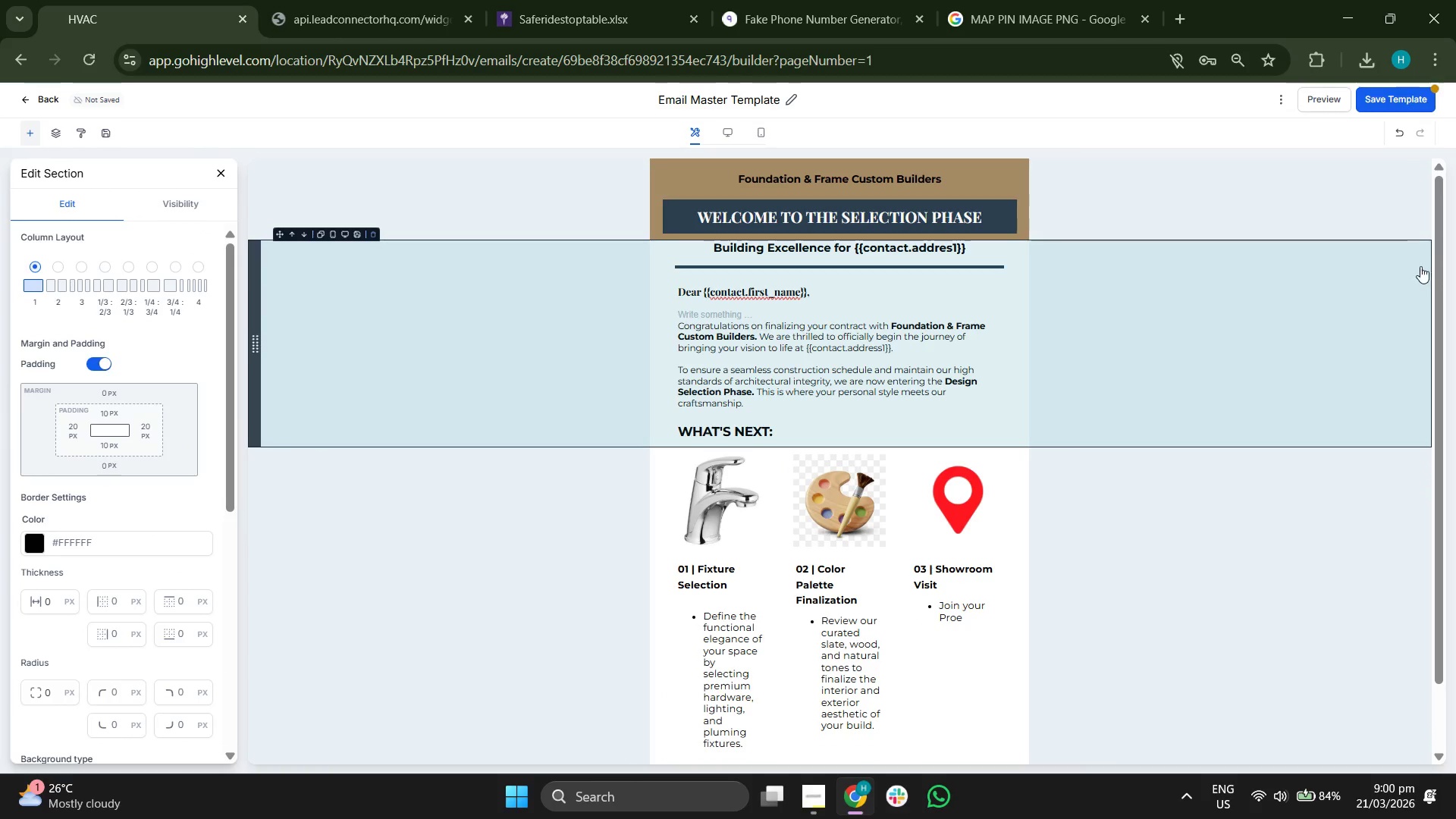 
left_click_drag(start_coordinate=[1436, 257], to_coordinate=[1455, 414])
 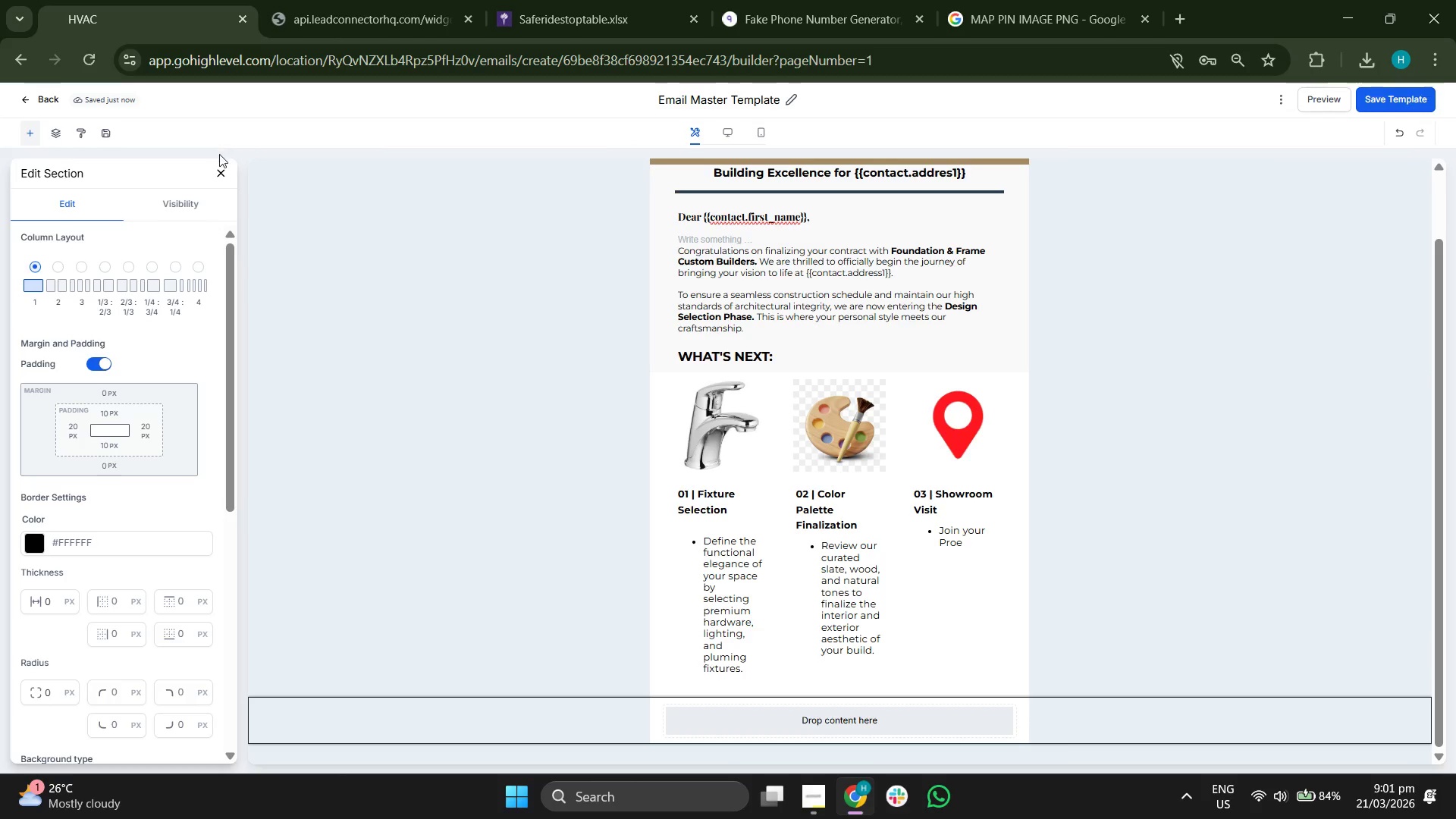 
left_click([221, 165])
 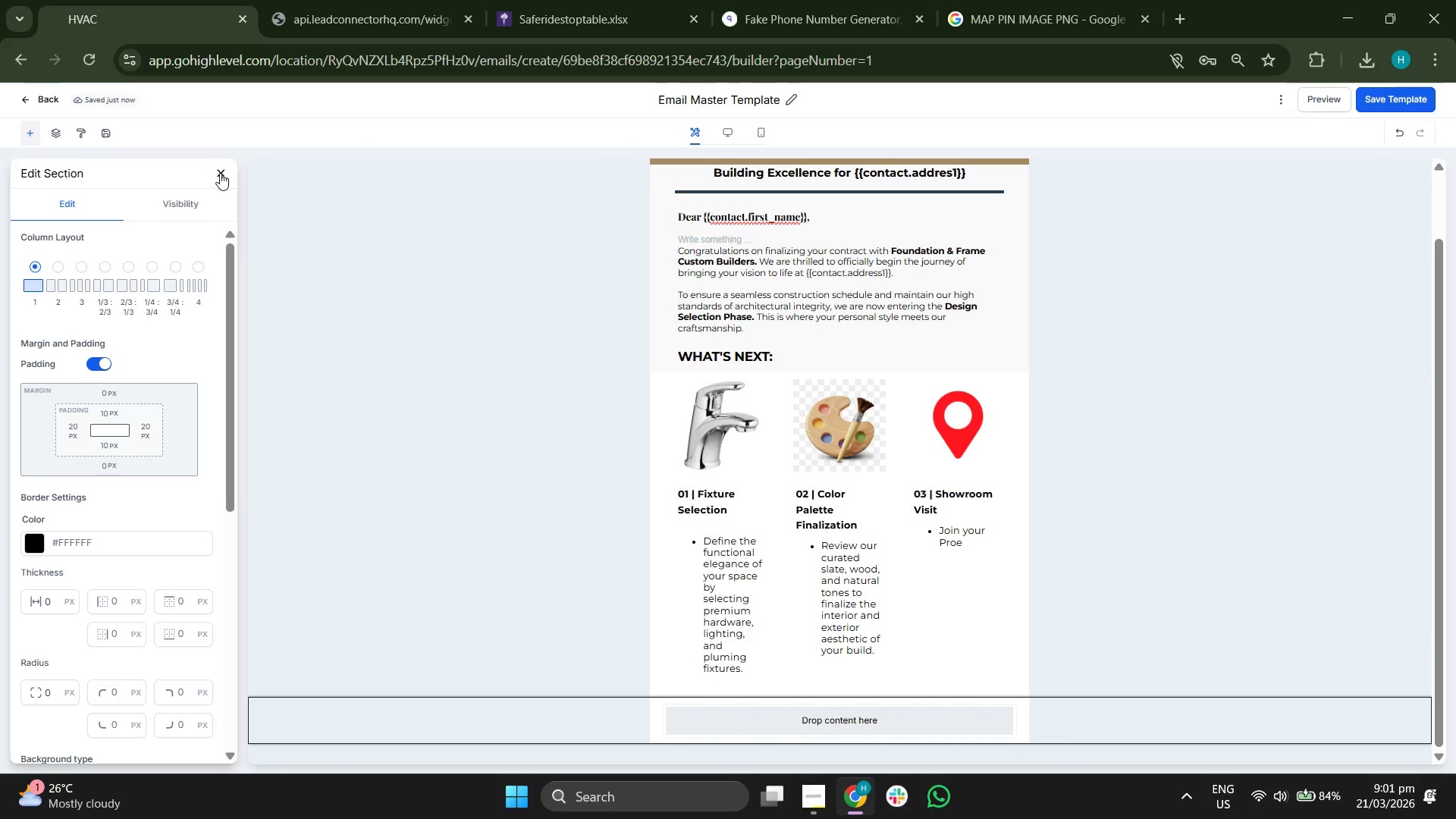 
left_click([220, 173])
 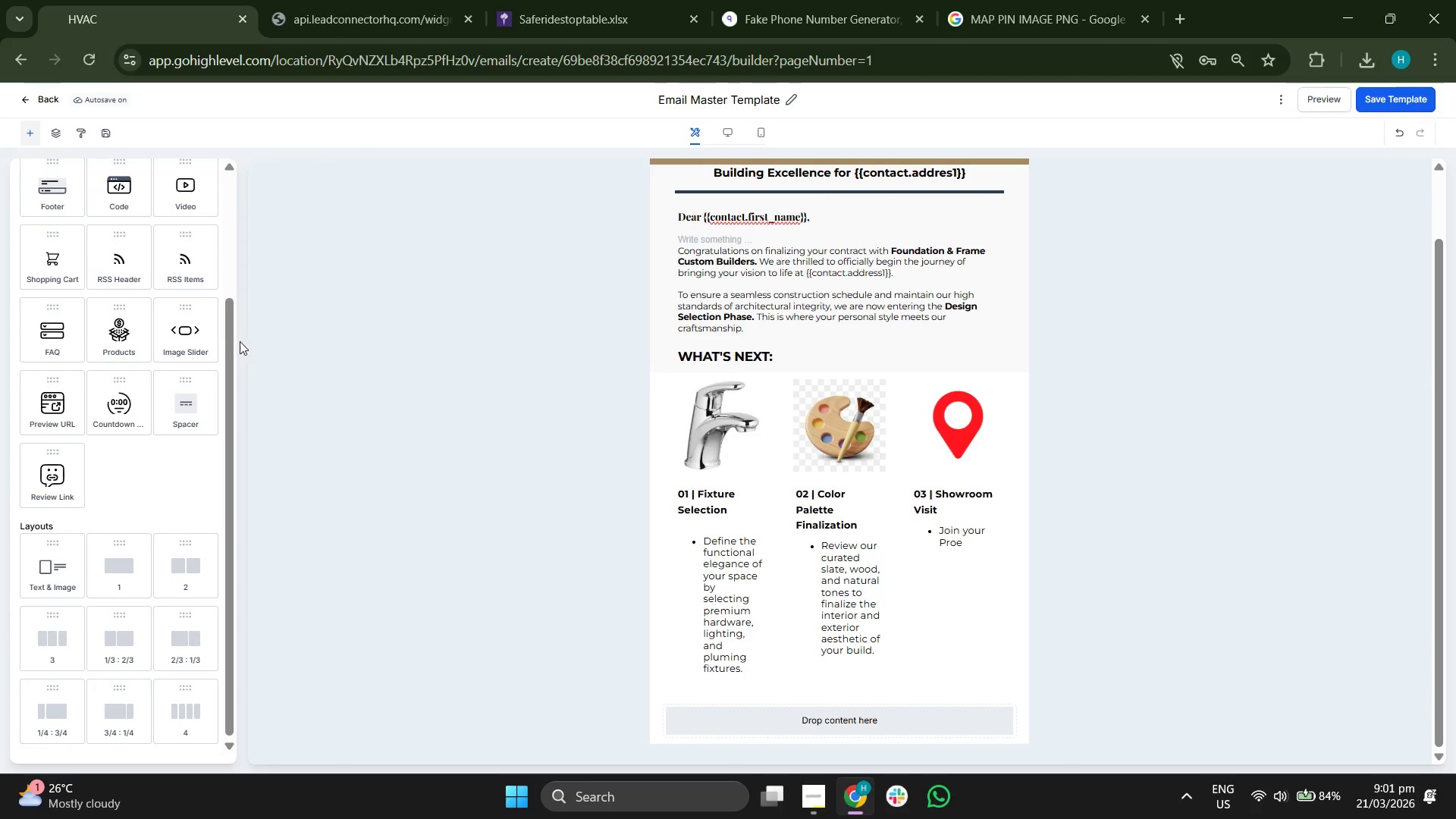 
left_click_drag(start_coordinate=[229, 341], to_coordinate=[249, 218])
 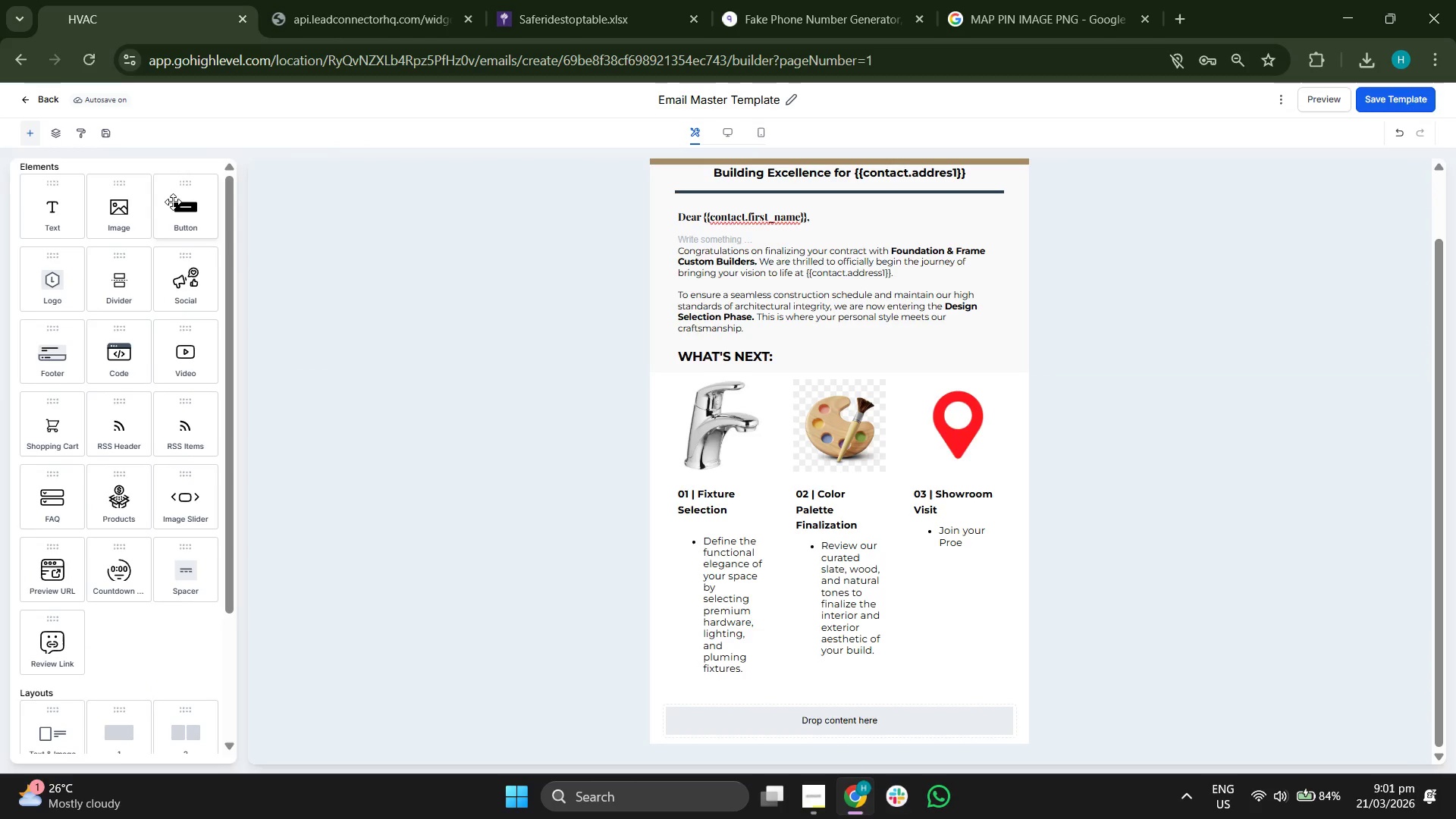 
left_click_drag(start_coordinate=[173, 202], to_coordinate=[704, 722])
 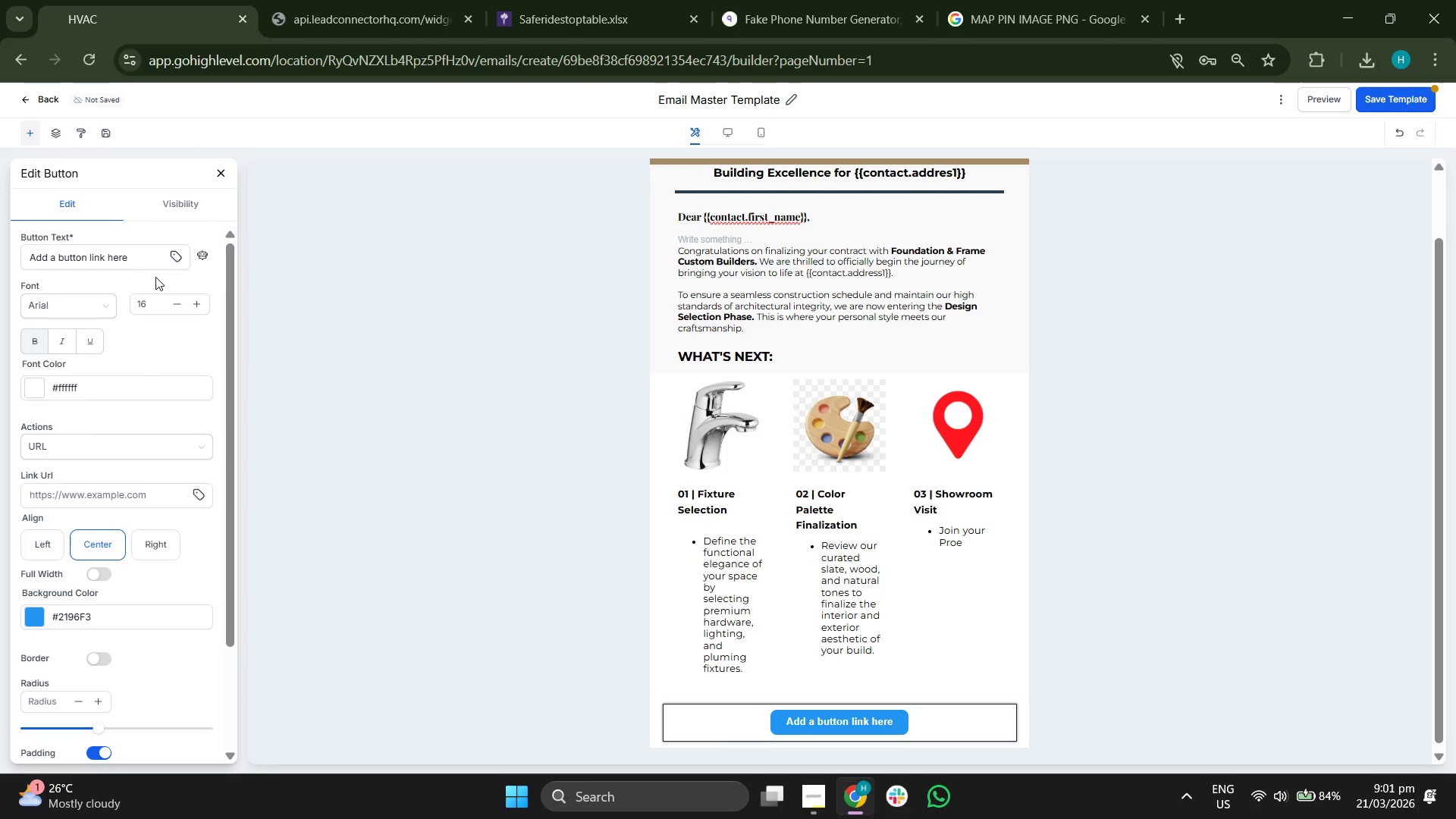 
left_click([127, 262])
 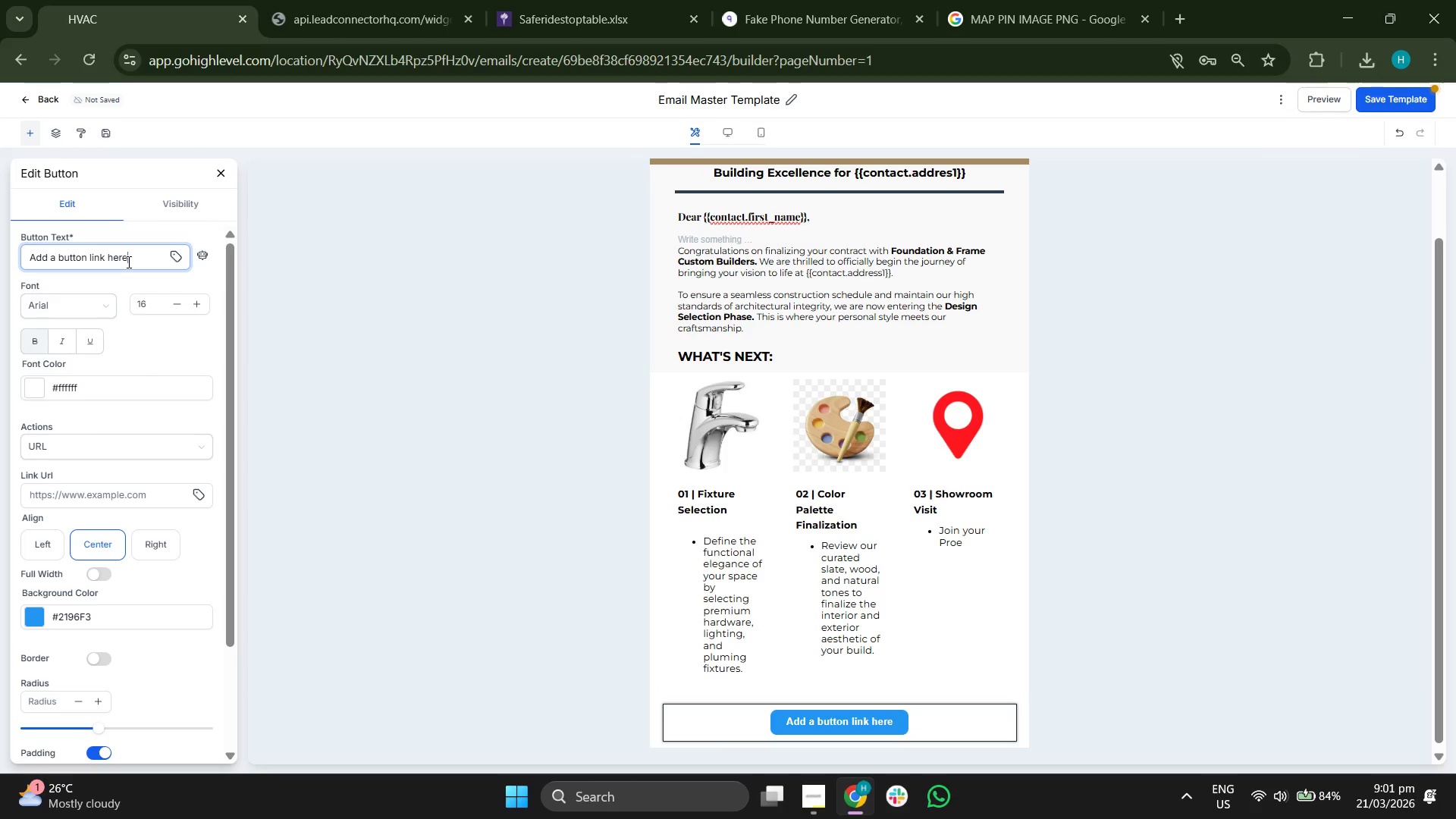 
hold_key(key=Backspace, duration=1.25)
 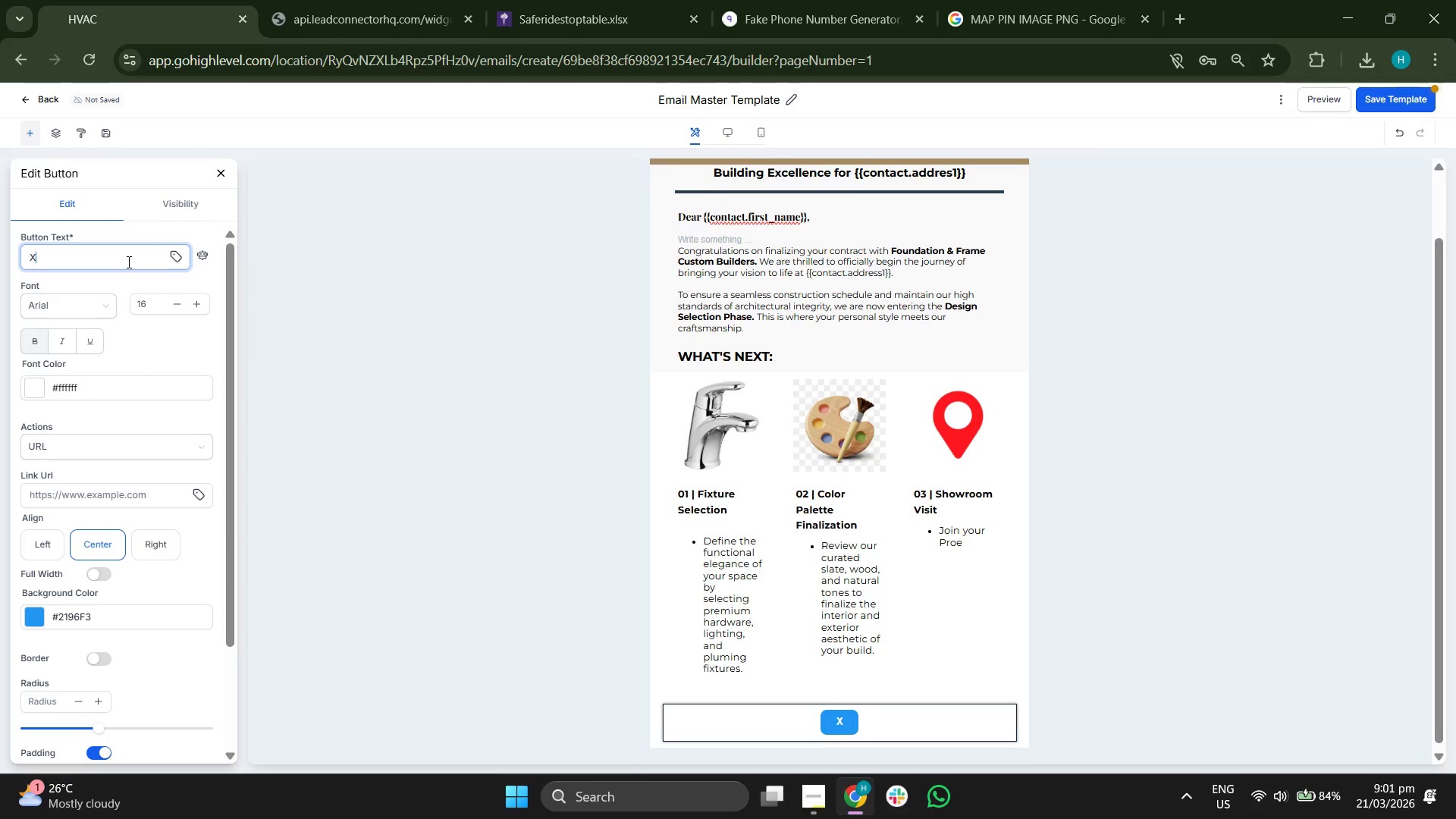 
type(X)
key(Backspace)
type(AX)
key(Backspace)
type(a)
key(Backspace)
type(ccess The CLIEN)
key(Backspace)
key(Backspace)
key(Backspace)
key(Backspace)
type(lient)
 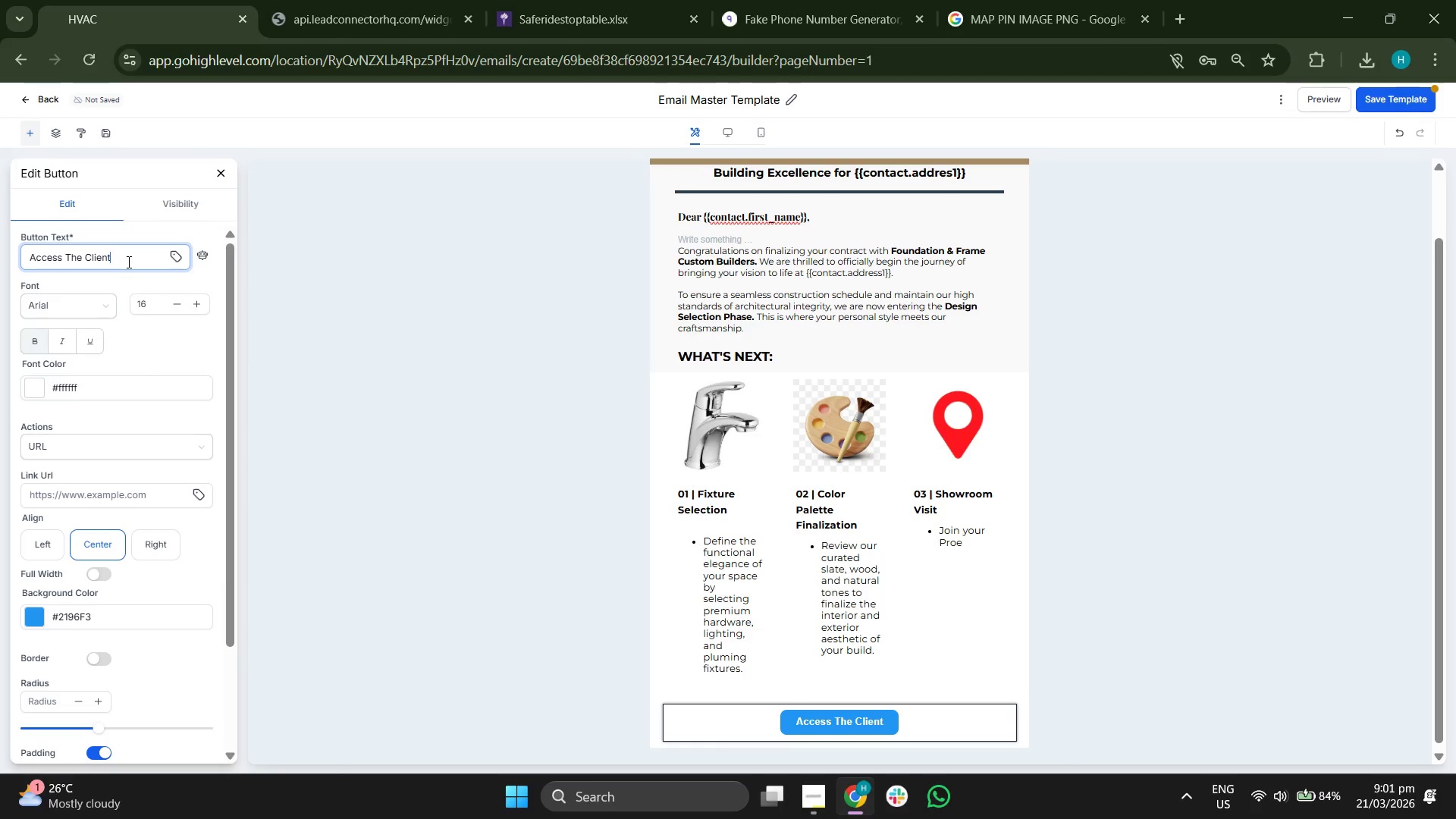 
type( S)
key(Backspace)
key(Backspace)
key(Backspace)
key(Backspace)
key(Backspace)
key(Backspace)
key(Backspace)
key(Backspace)
type(A)
key(Backspace)
type(CCESS THE CLIN)
key(Backspace)
type(ENT SE)
key(Backspace)
type(ELC)
key(Backspace)
type(ECTION PORTAL)
 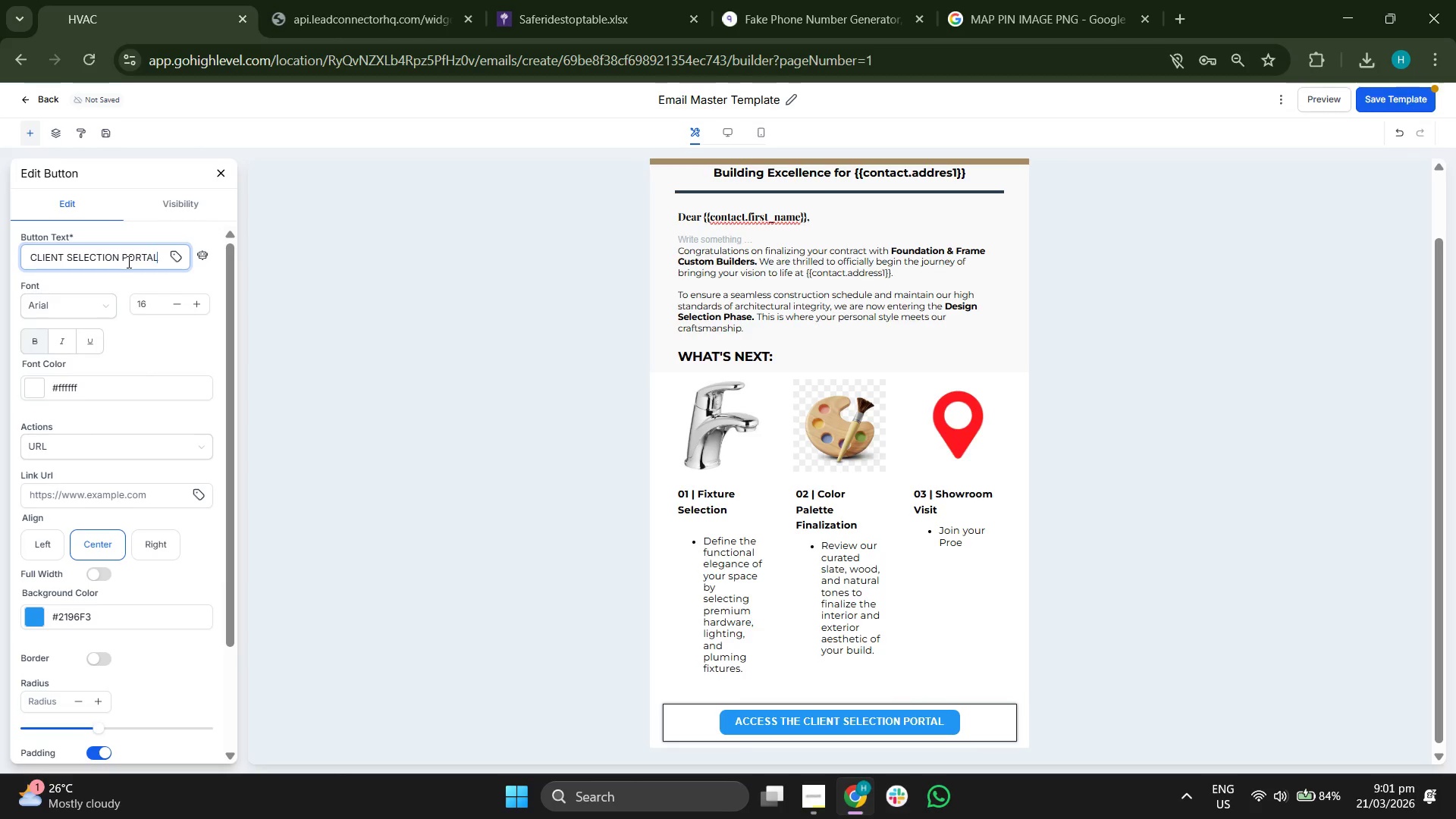 
left_click([39, 612])
 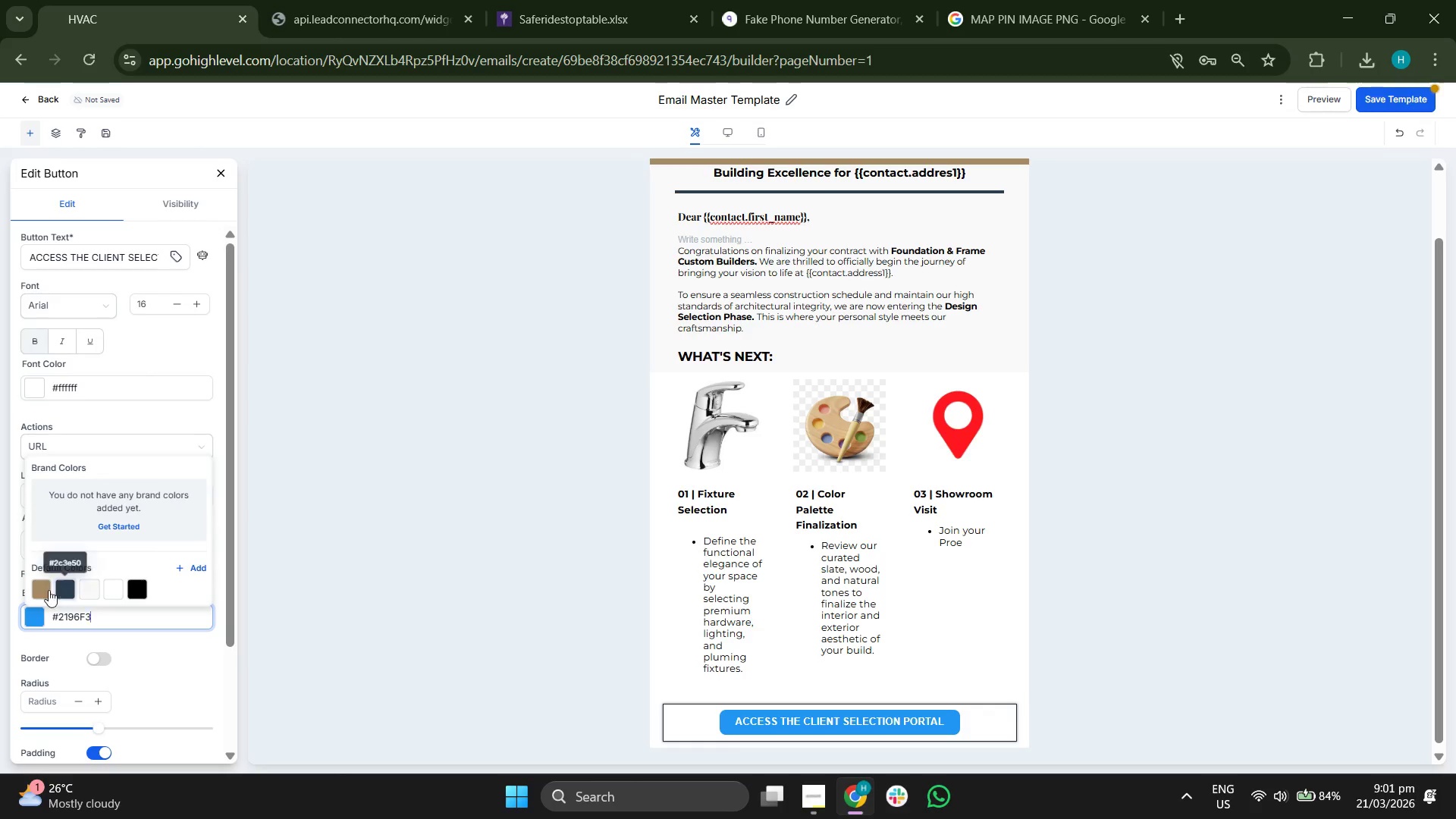 
left_click([41, 585])
 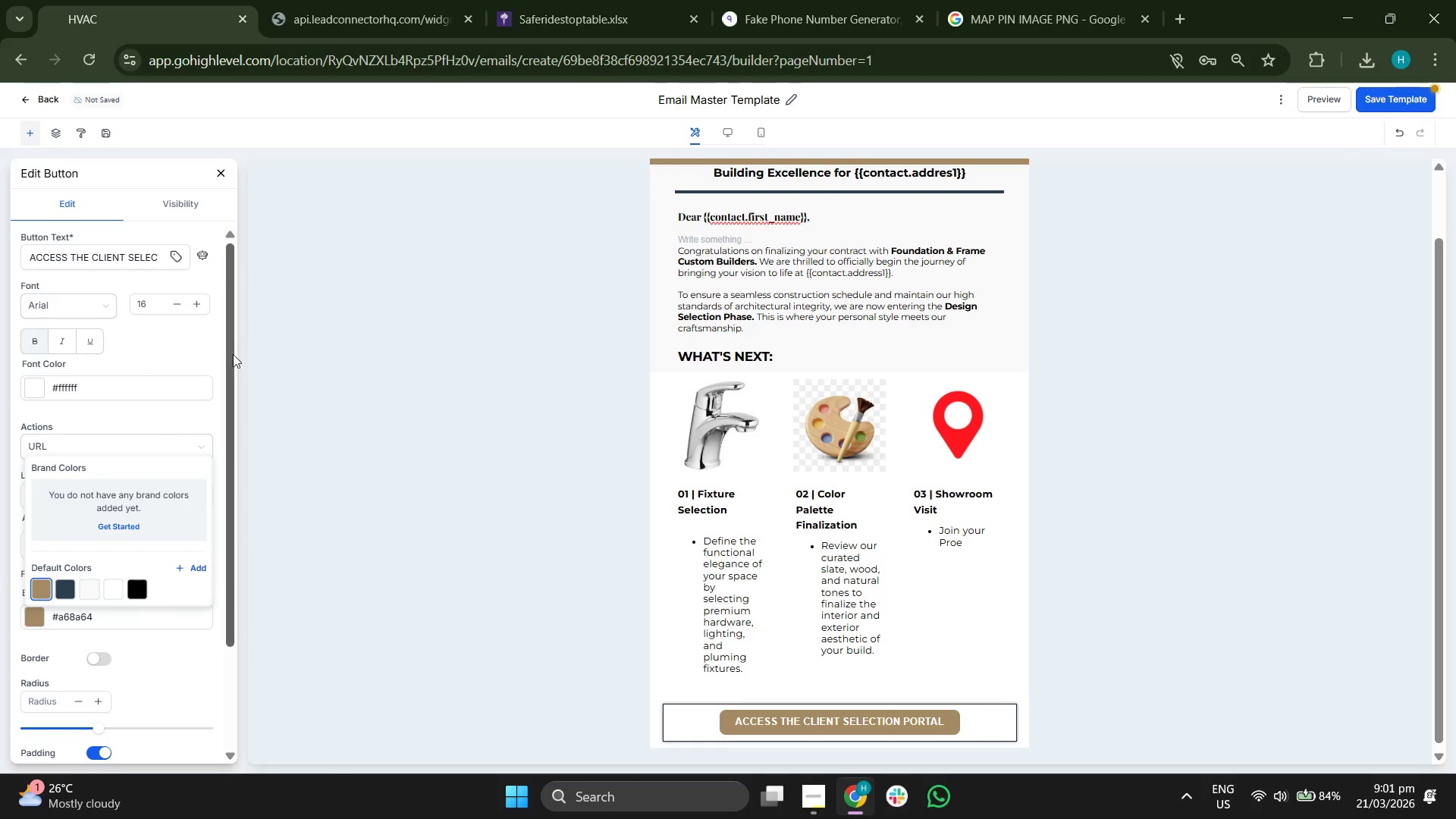 
left_click_drag(start_coordinate=[228, 356], to_coordinate=[245, 474])
 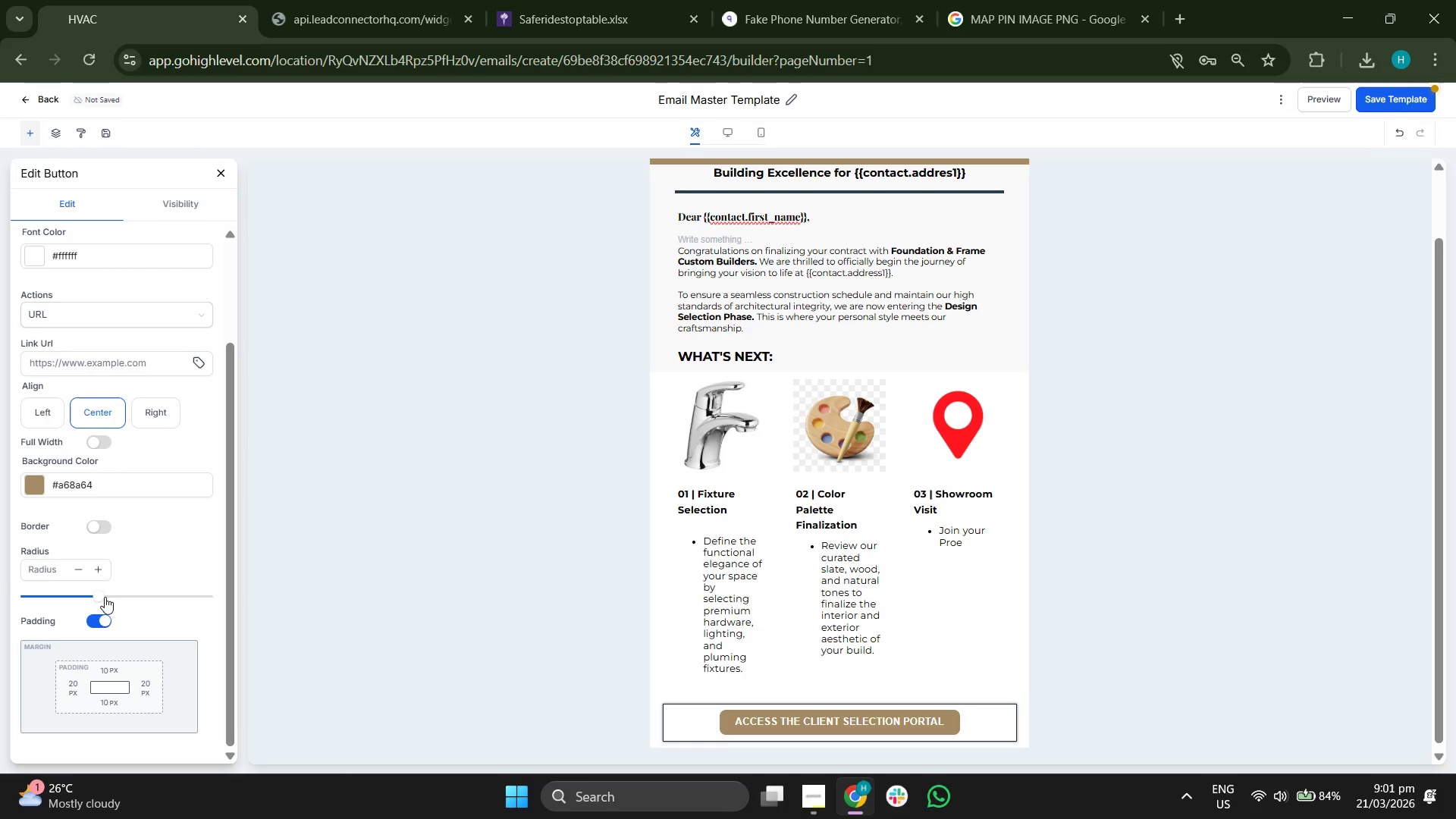 
left_click_drag(start_coordinate=[101, 593], to_coordinate=[174, 599])
 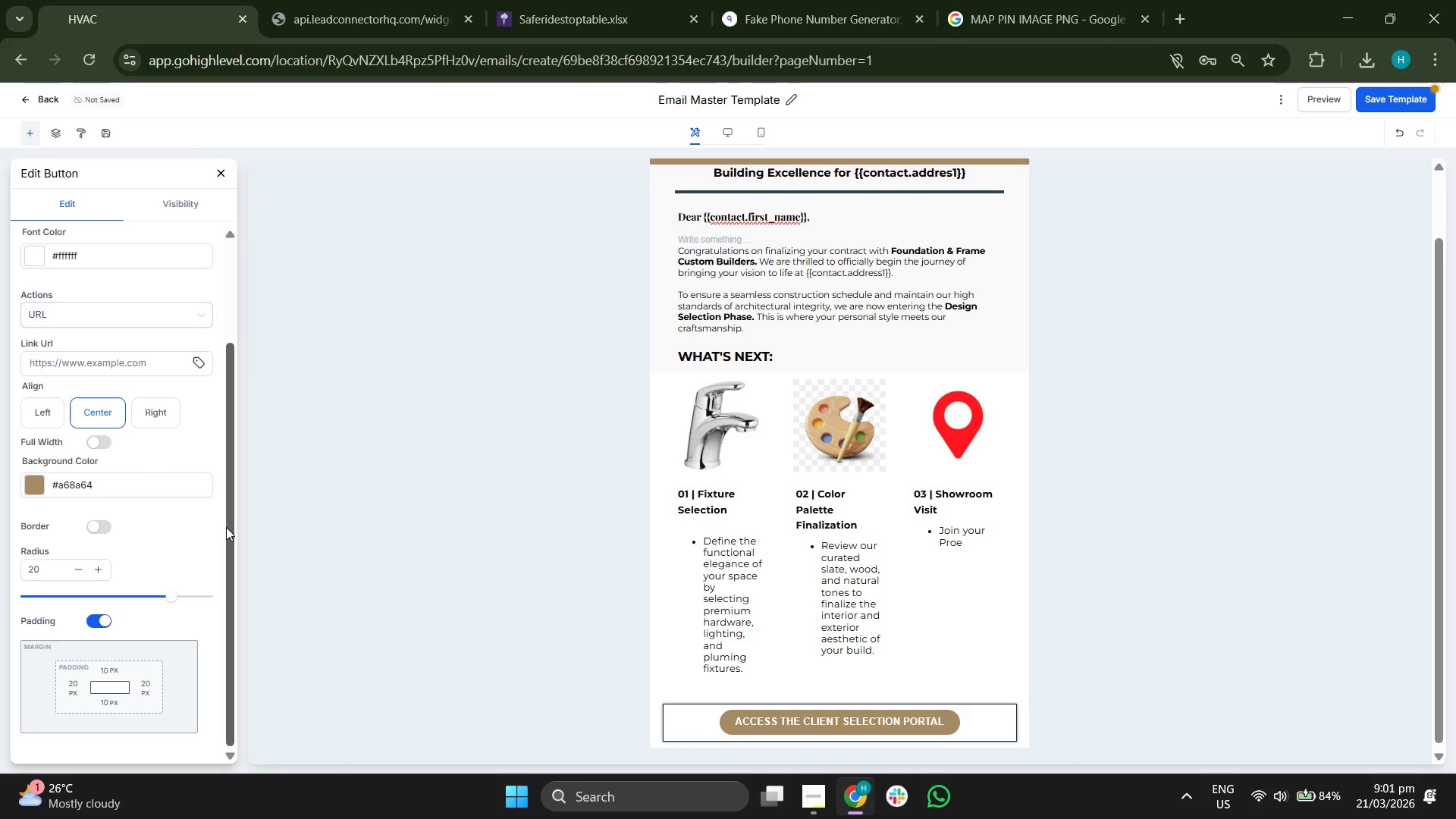 
left_click_drag(start_coordinate=[227, 527], to_coordinate=[245, 326])
 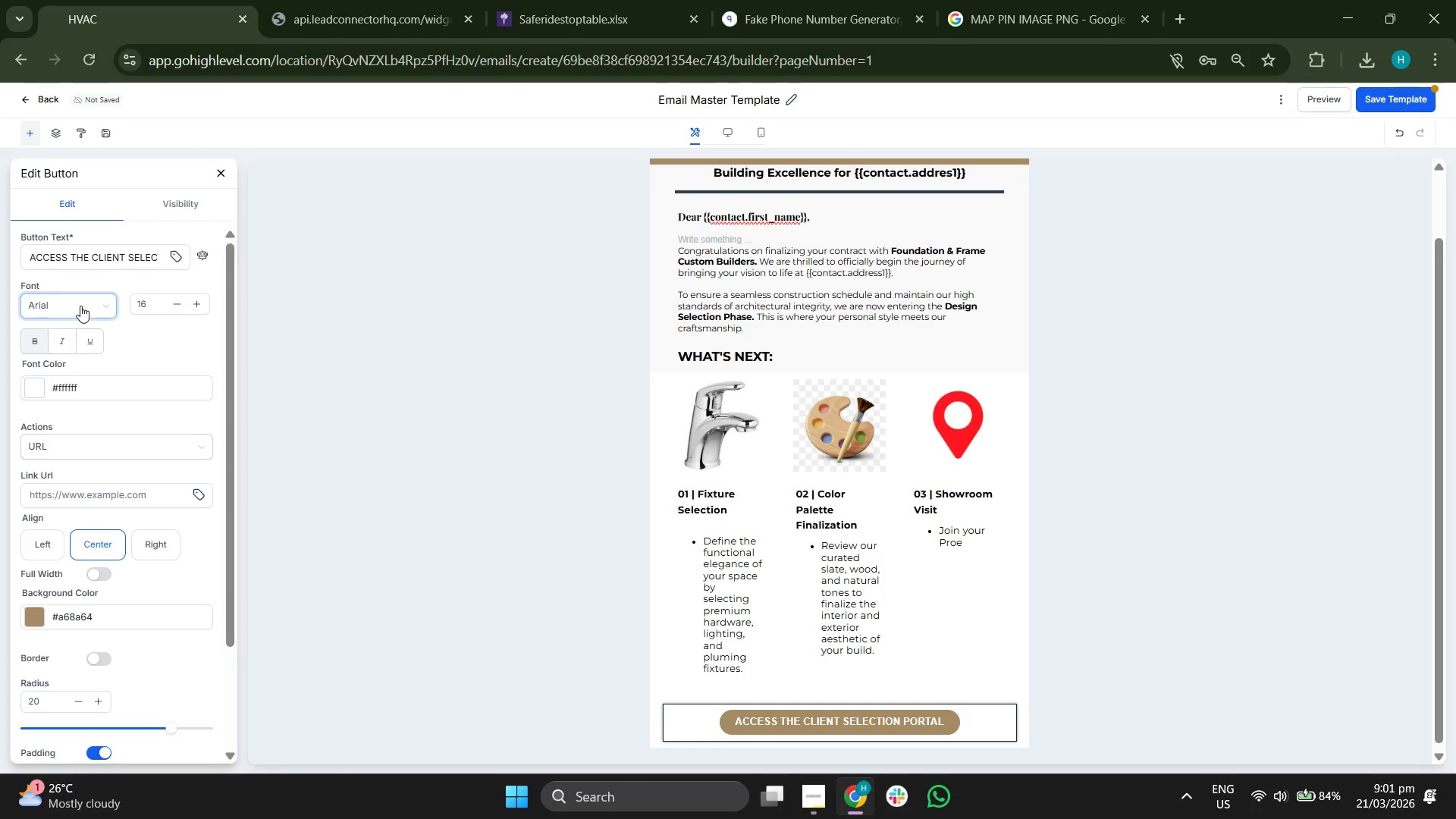 
left_click([79, 305])
 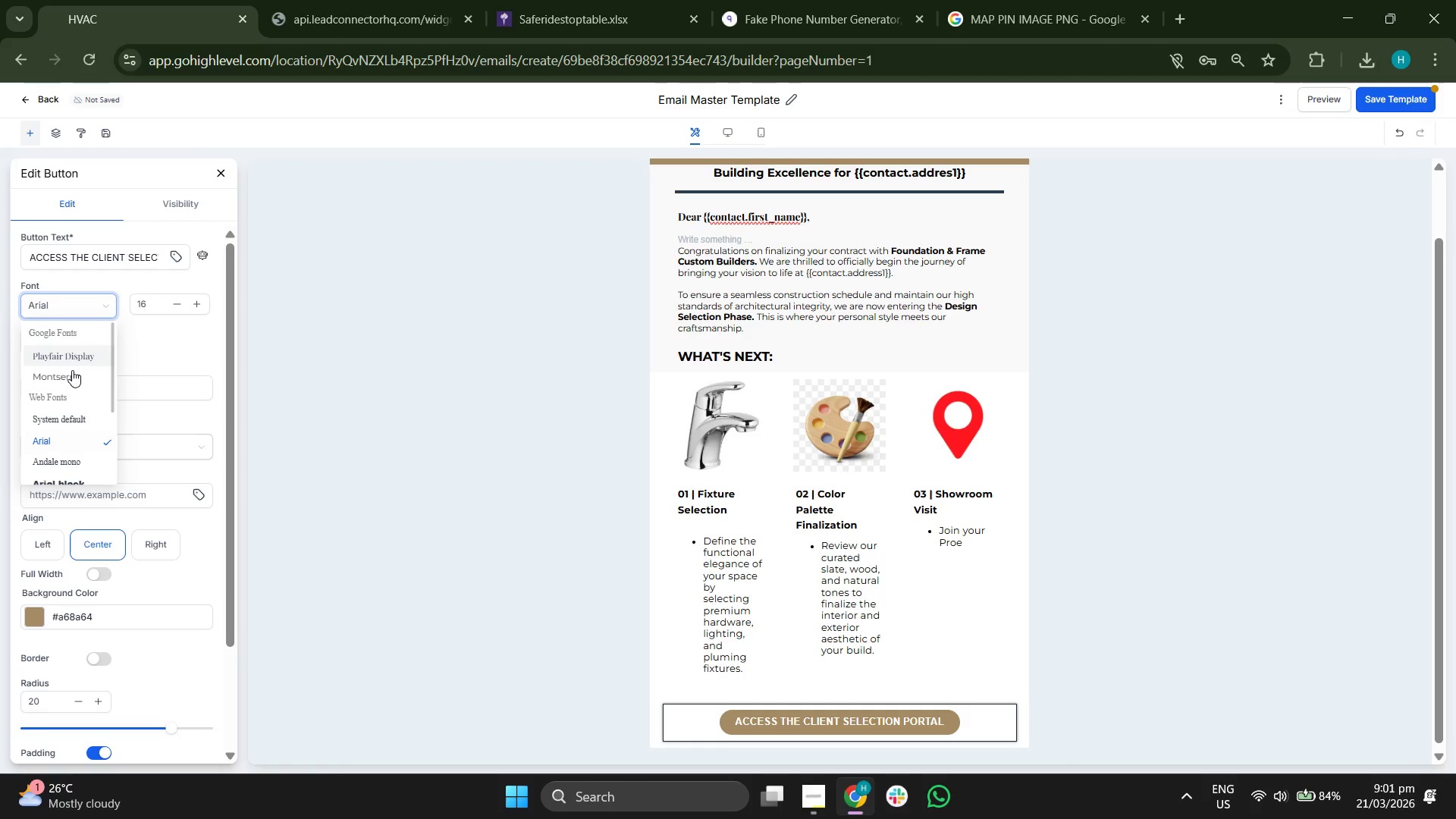 
left_click([70, 378])
 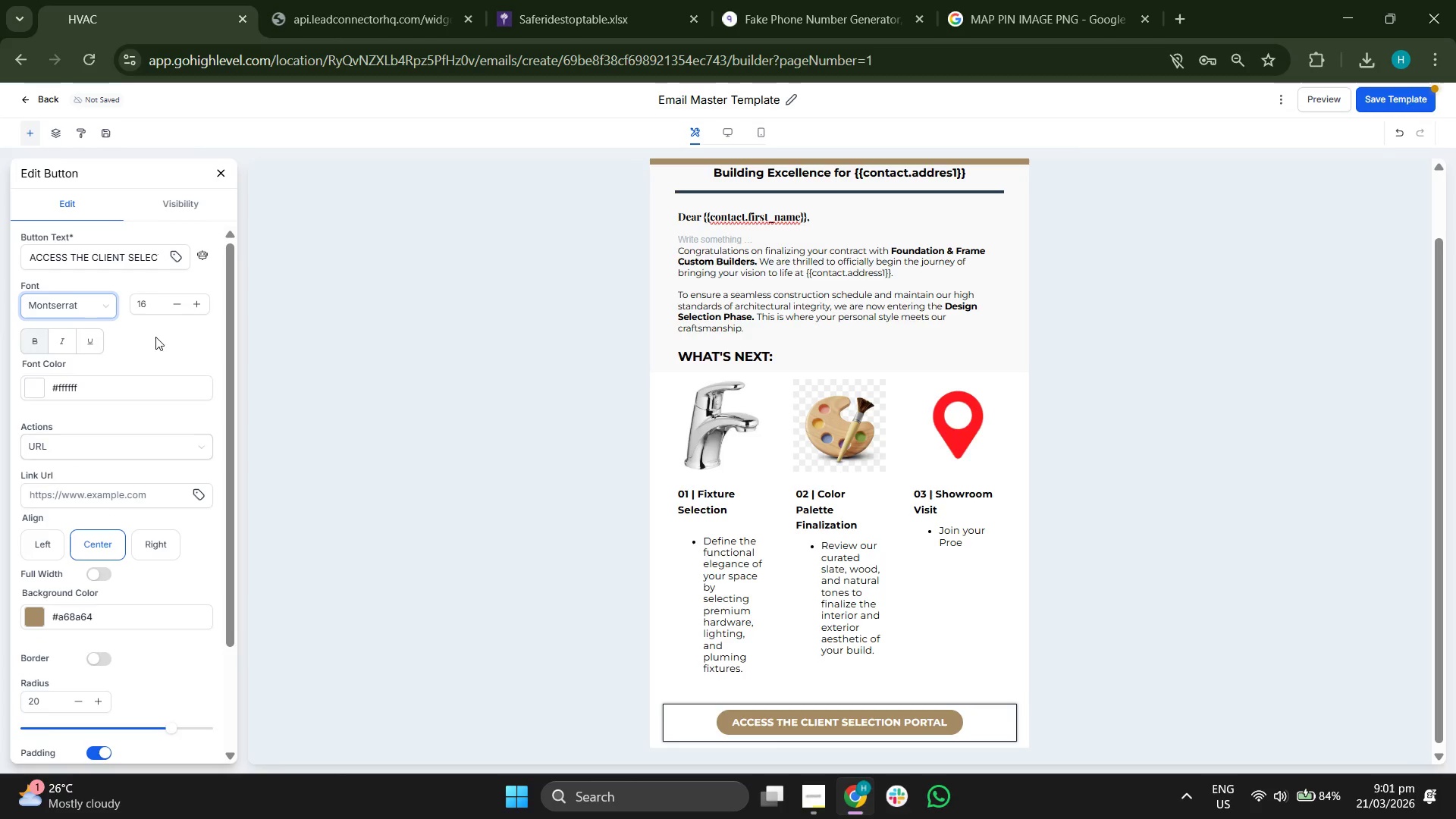 
left_click([162, 331])
 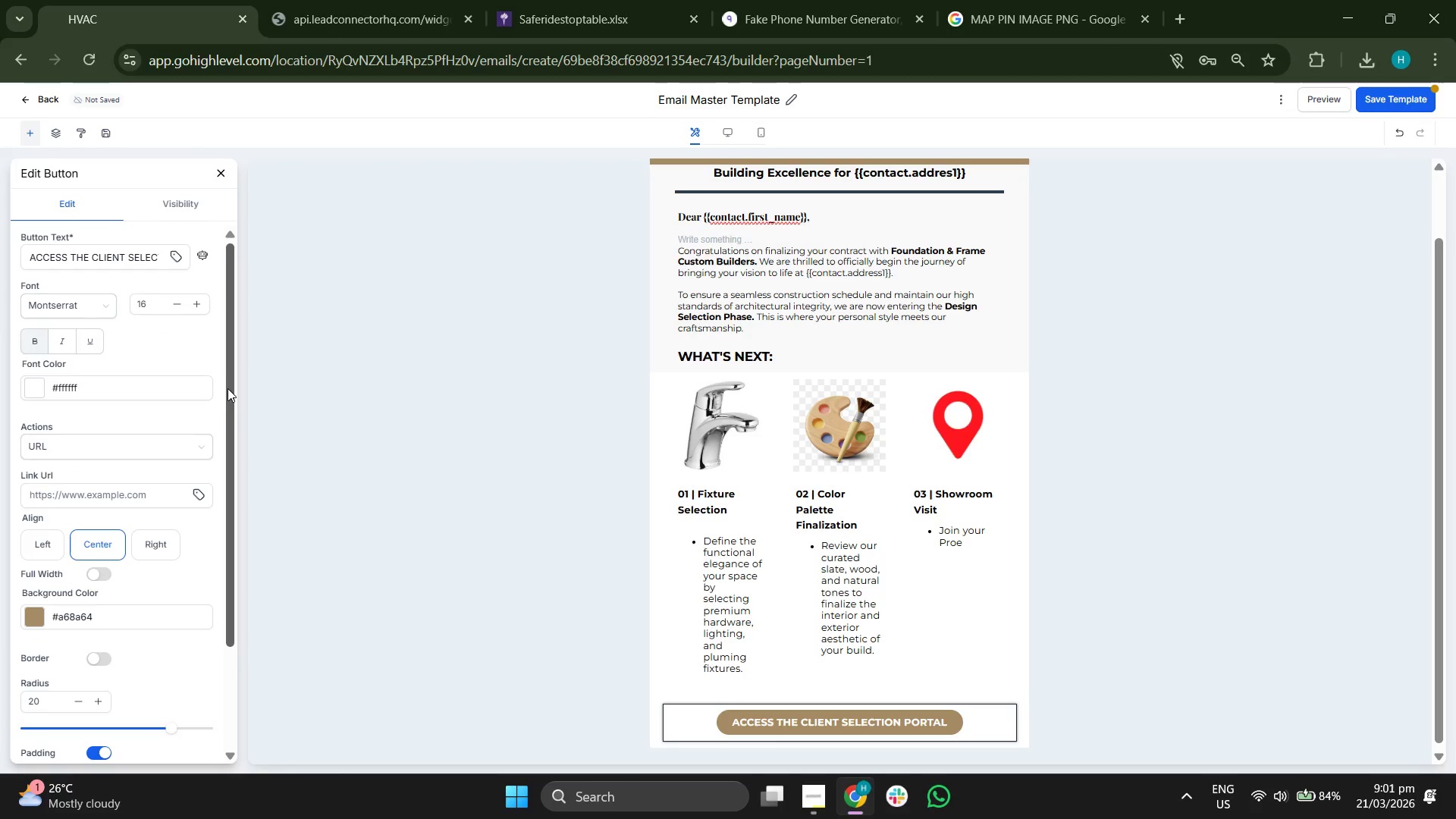 
left_click_drag(start_coordinate=[228, 388], to_coordinate=[233, 423])
 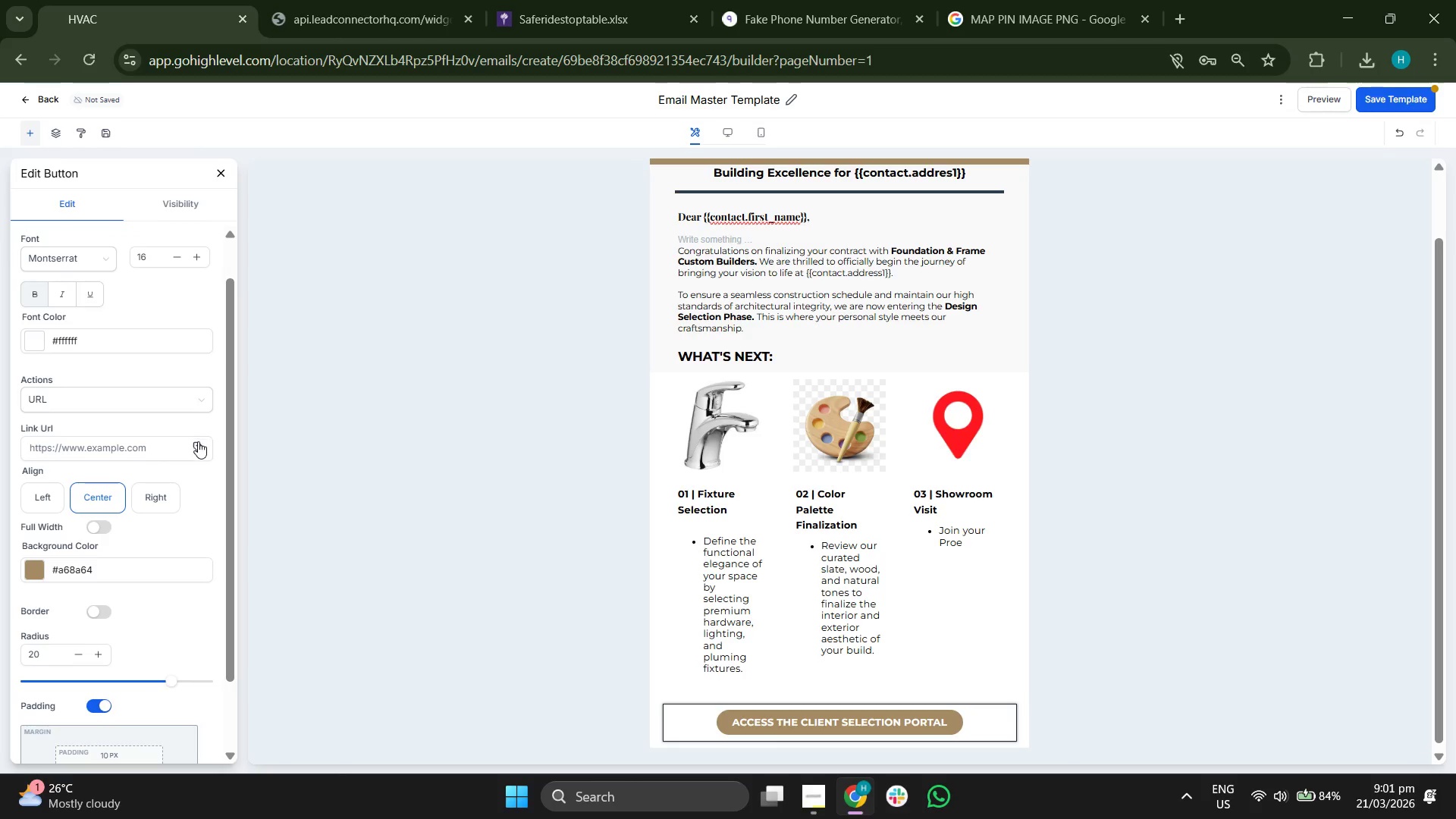 
left_click([198, 441])
 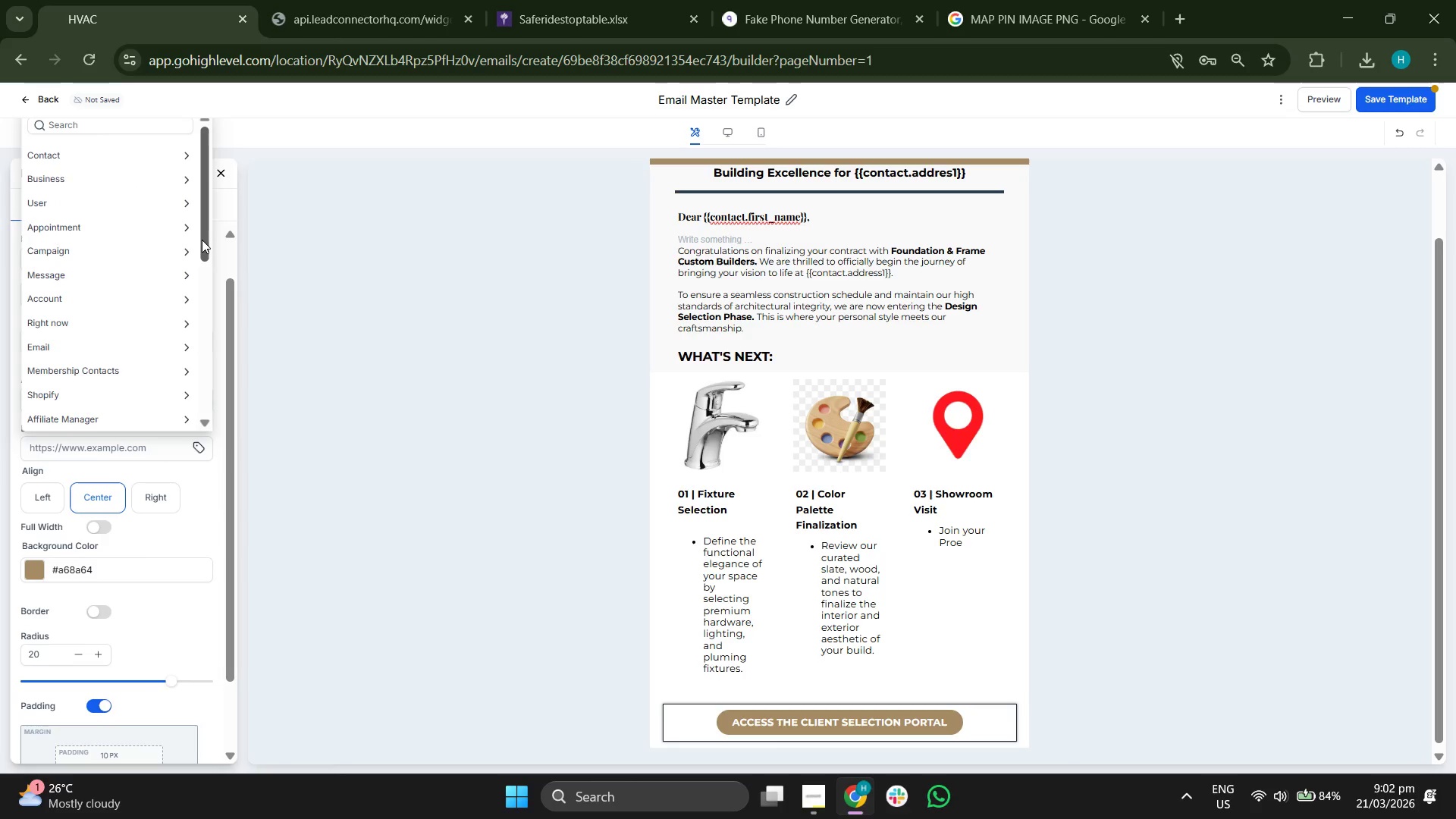 
left_click_drag(start_coordinate=[202, 236], to_coordinate=[213, 447])
 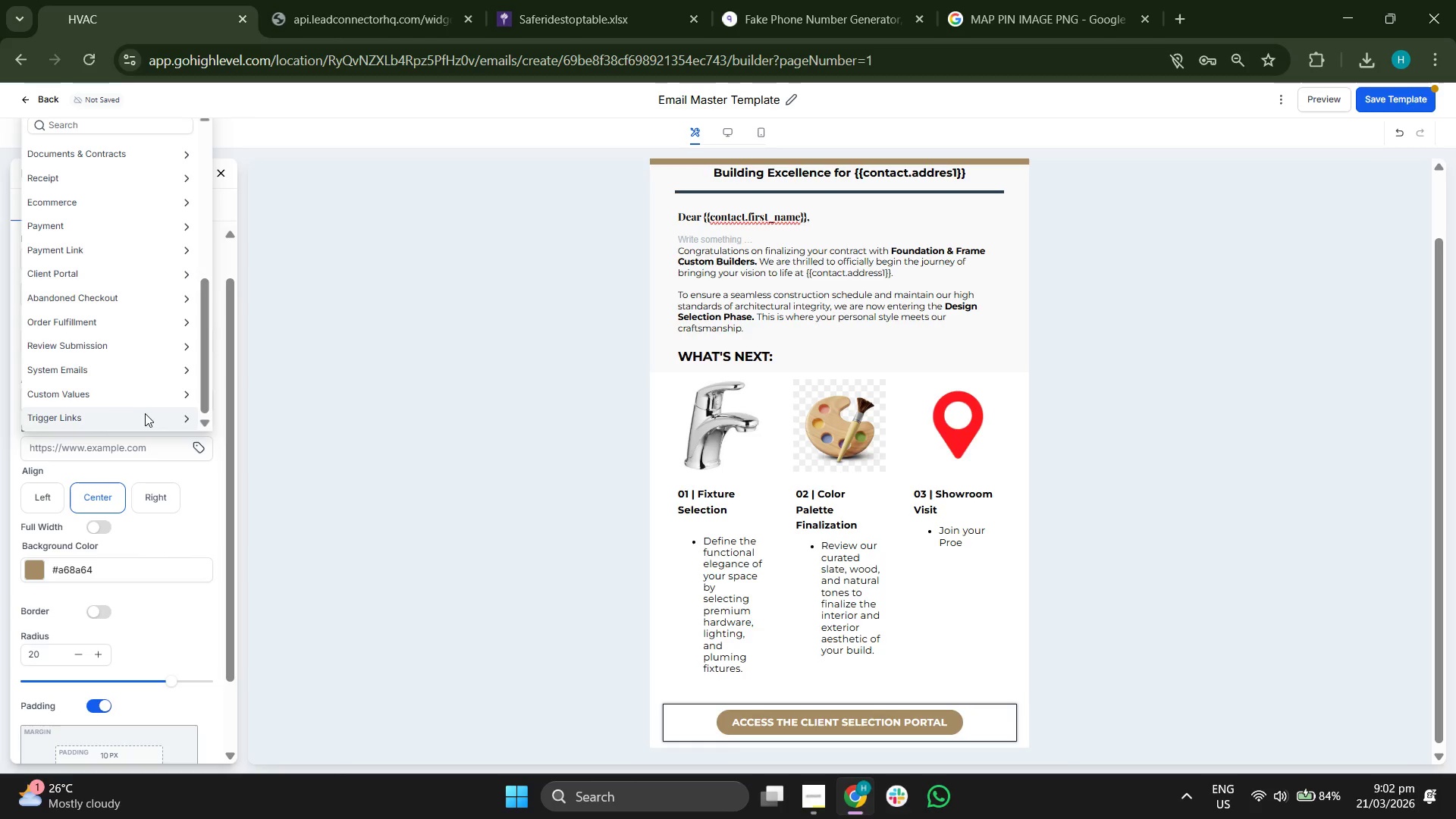 
left_click([145, 415])
 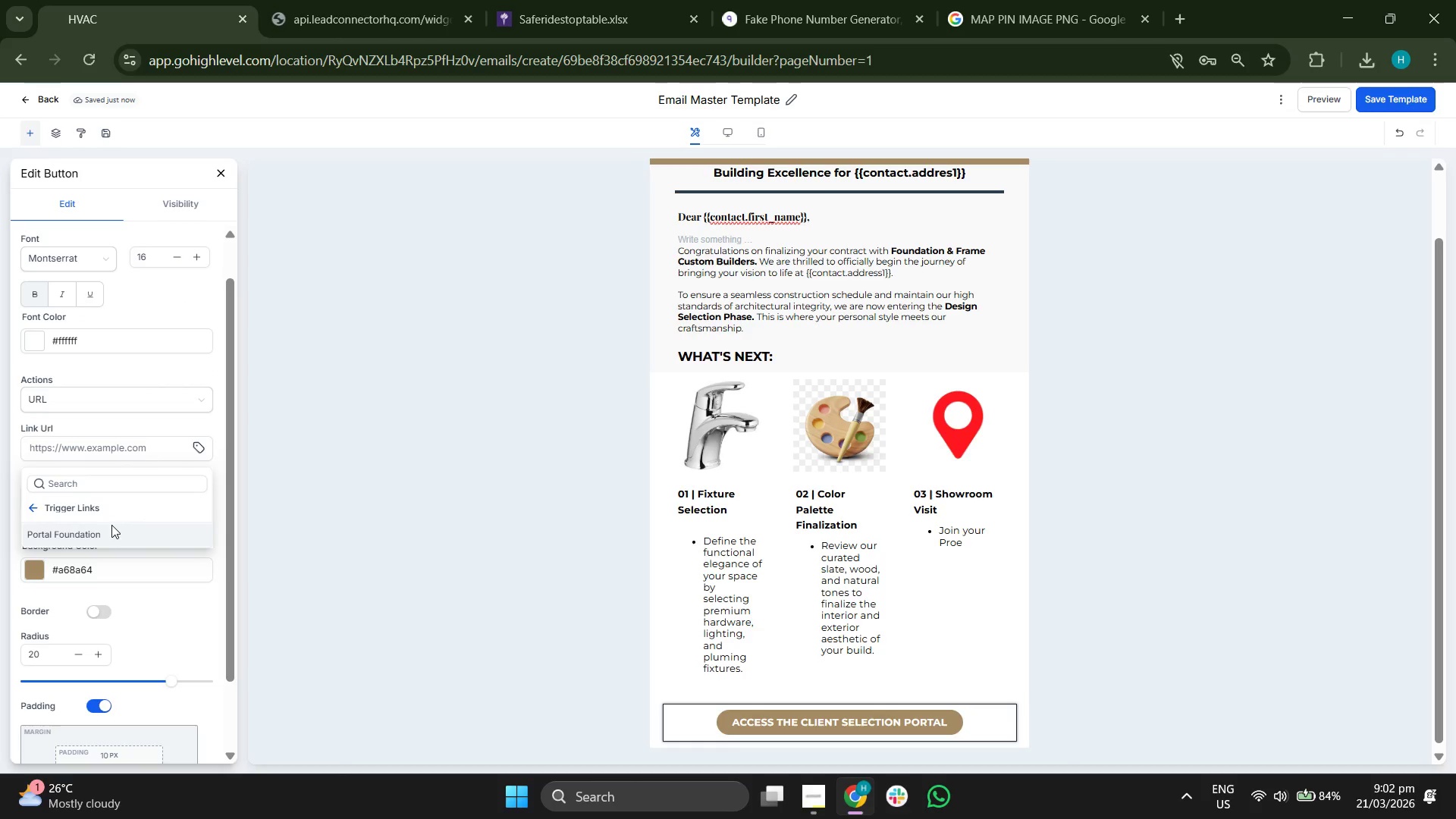 
left_click([110, 529])
 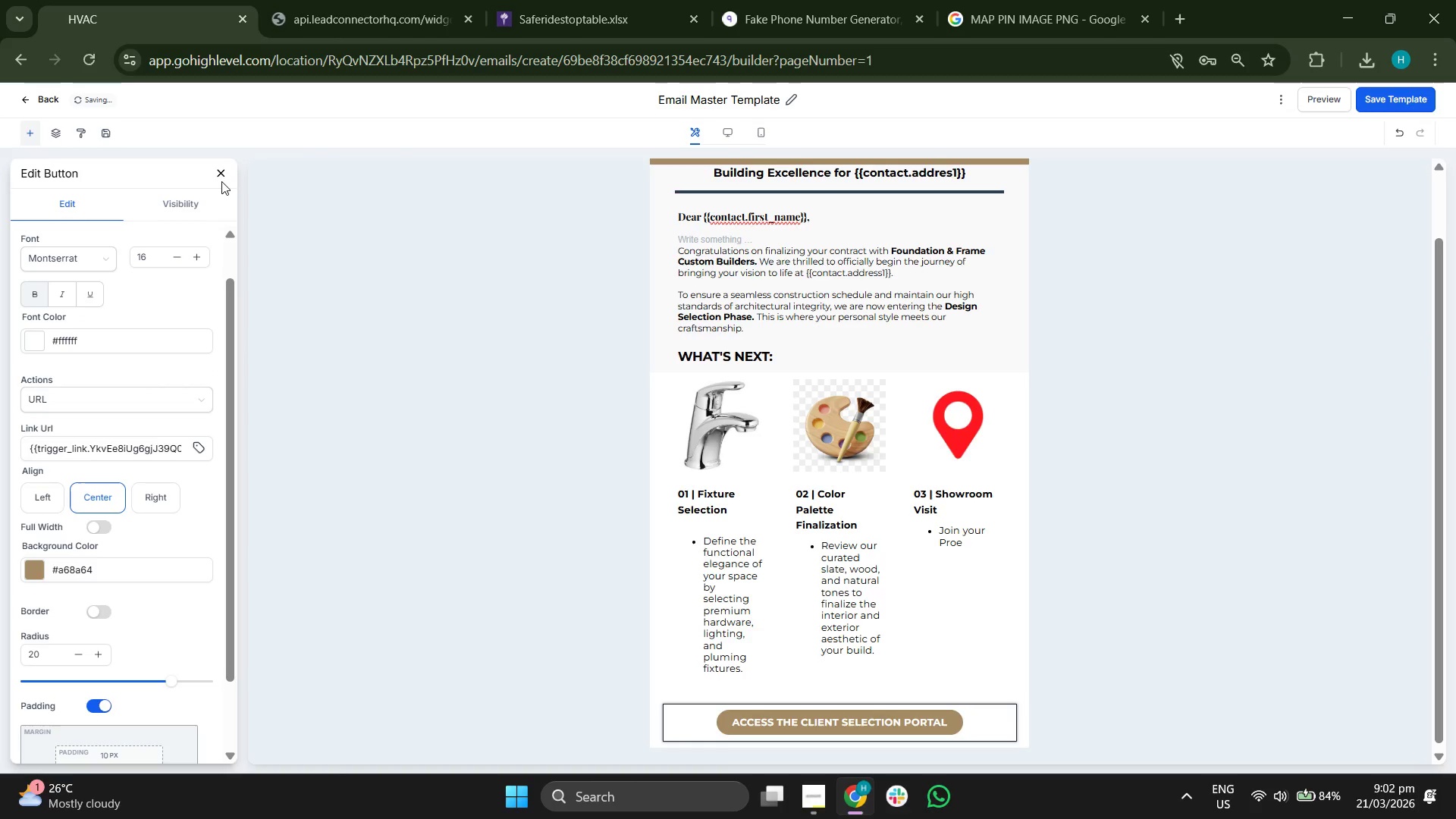 
wait(7.17)
 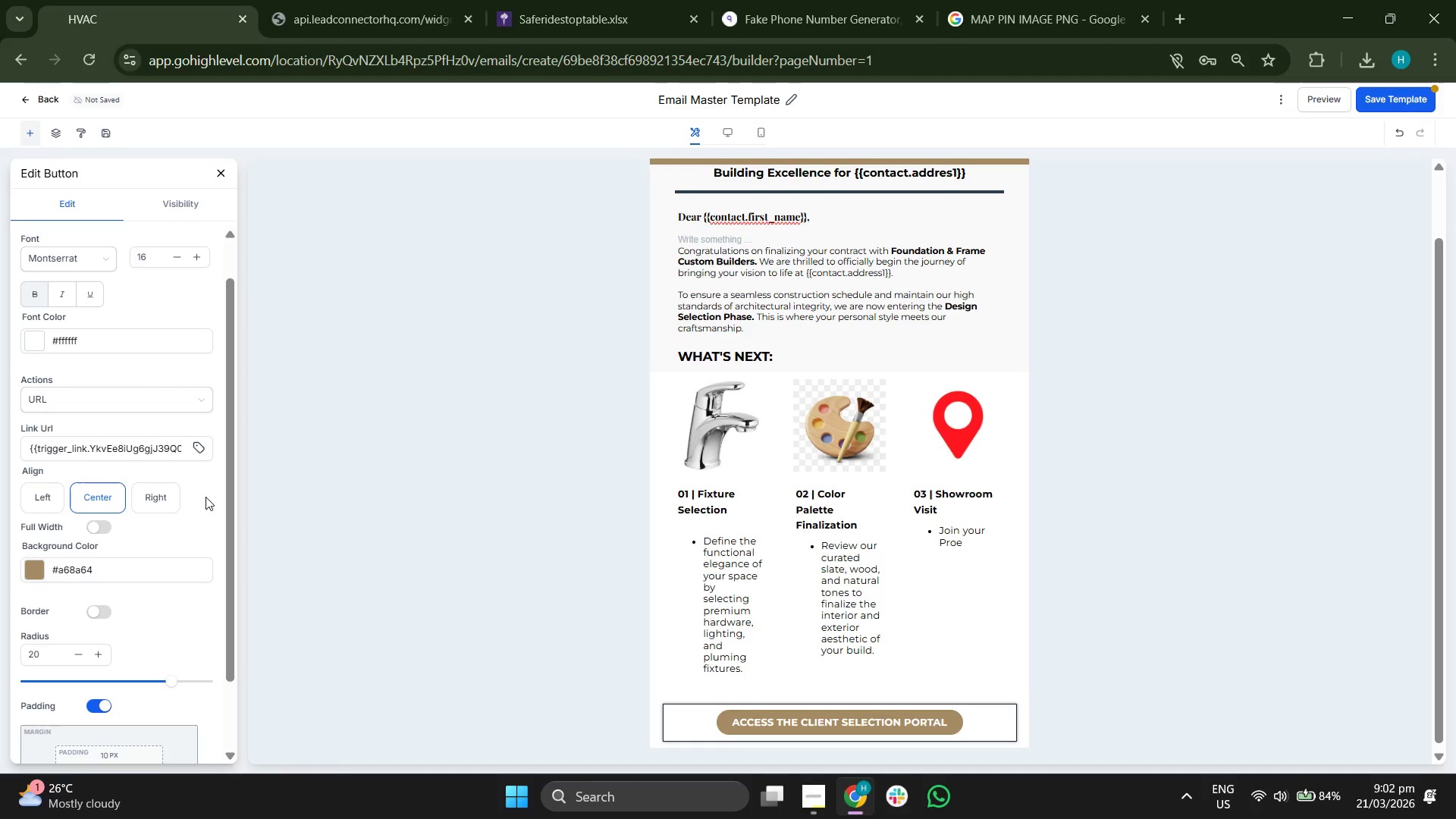 
left_click([223, 172])
 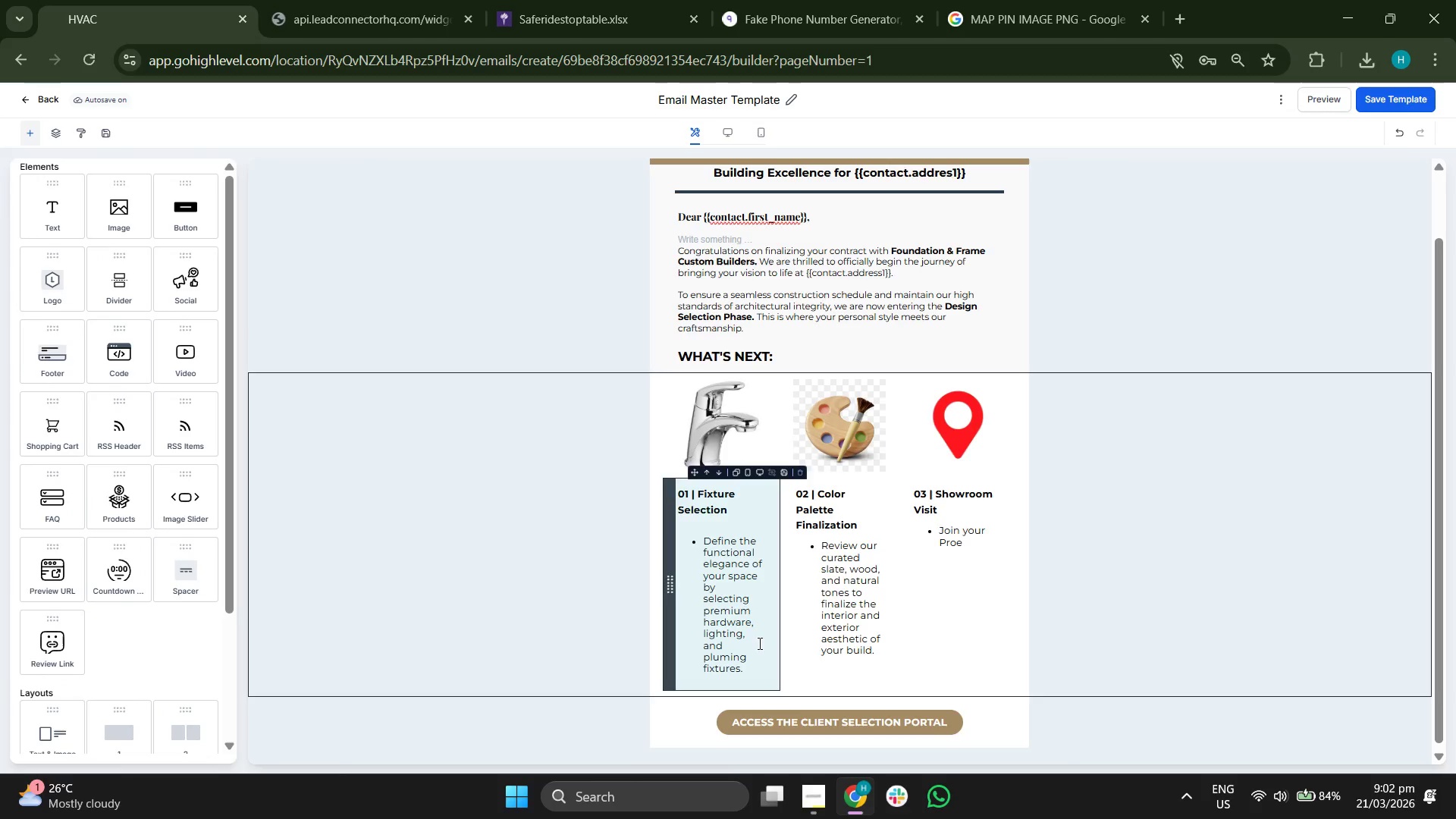 
left_click([799, 735])
 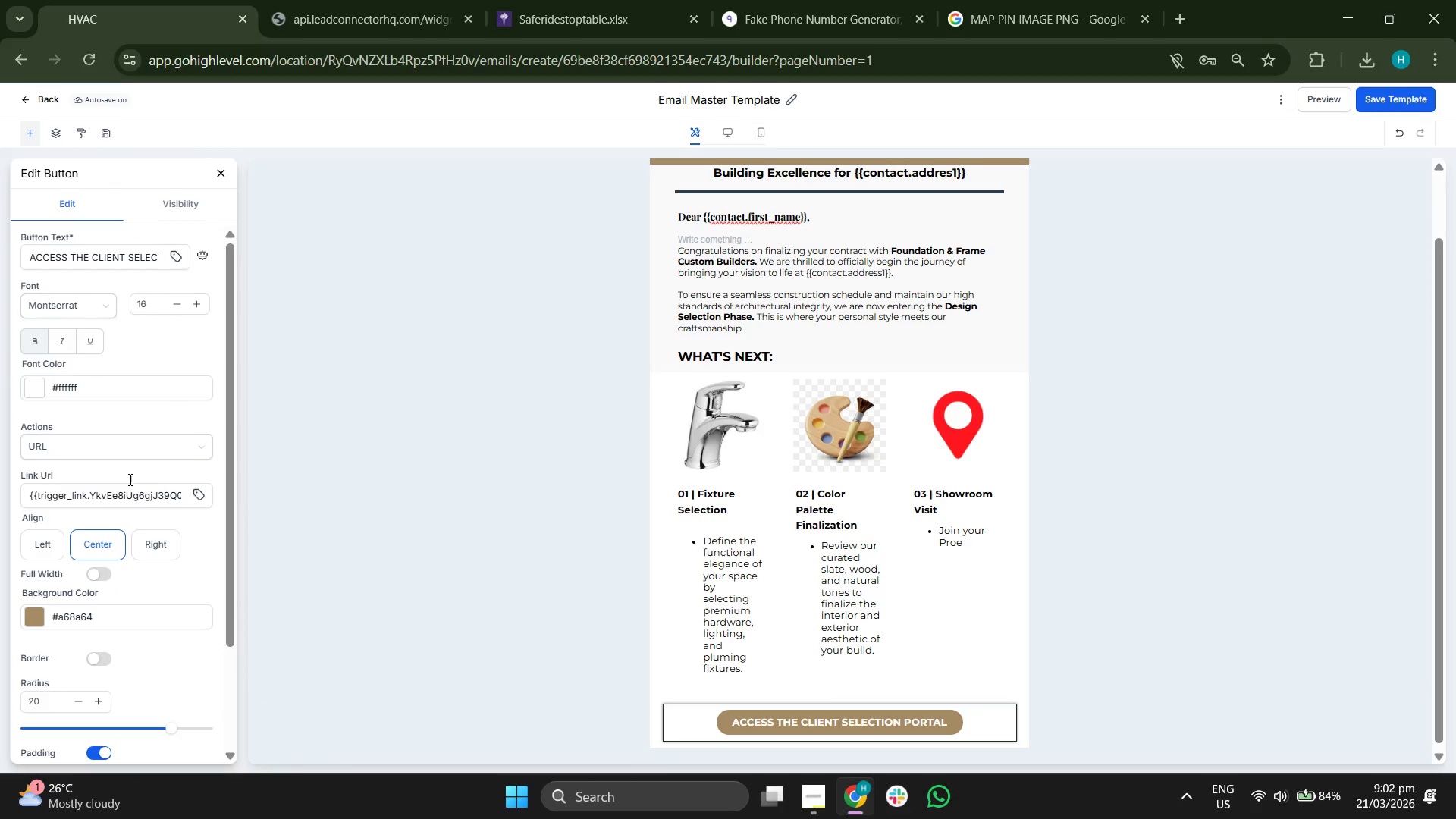 
left_click([224, 446])
 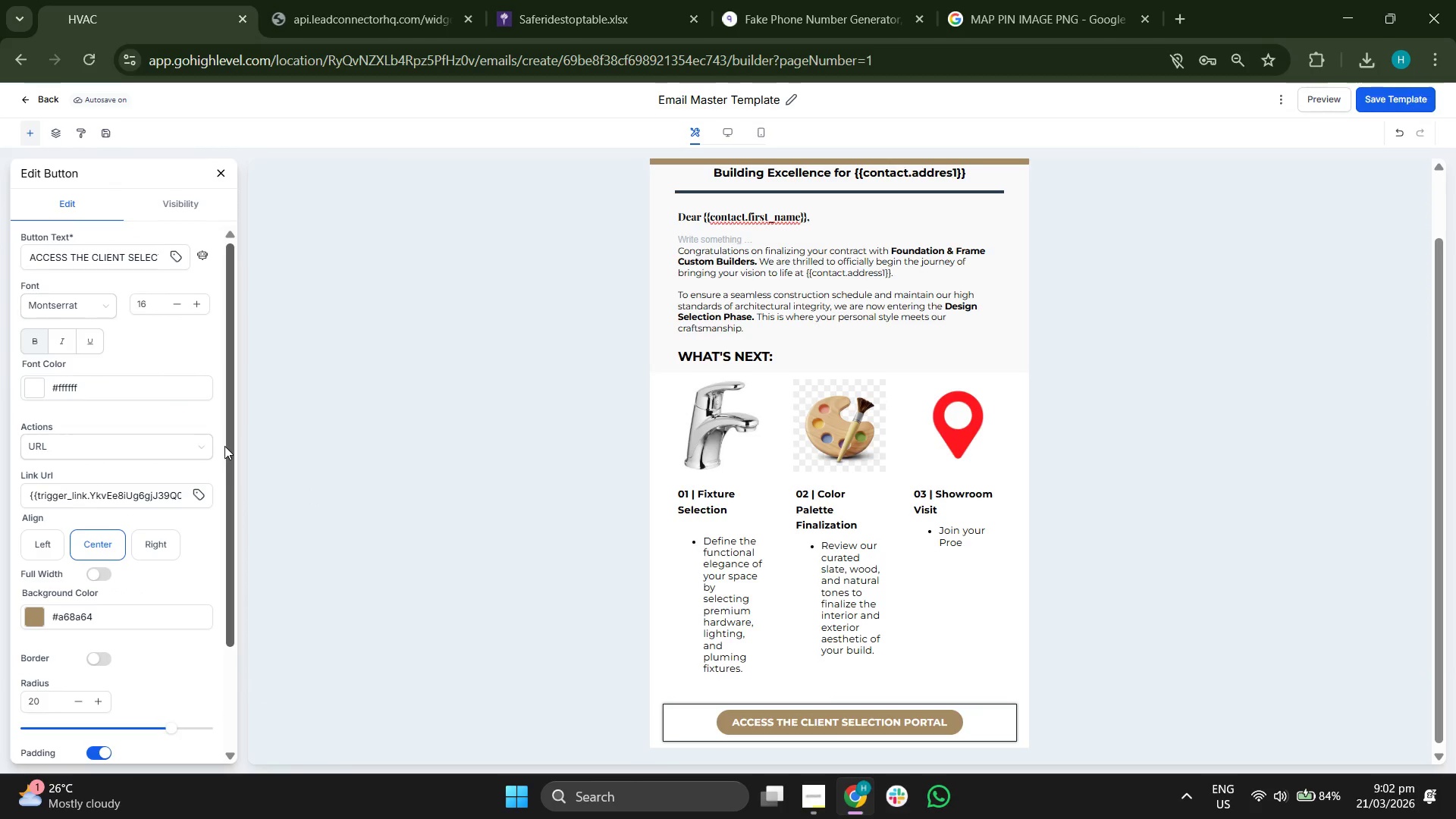 
left_click_drag(start_coordinate=[224, 446], to_coordinate=[227, 401])
 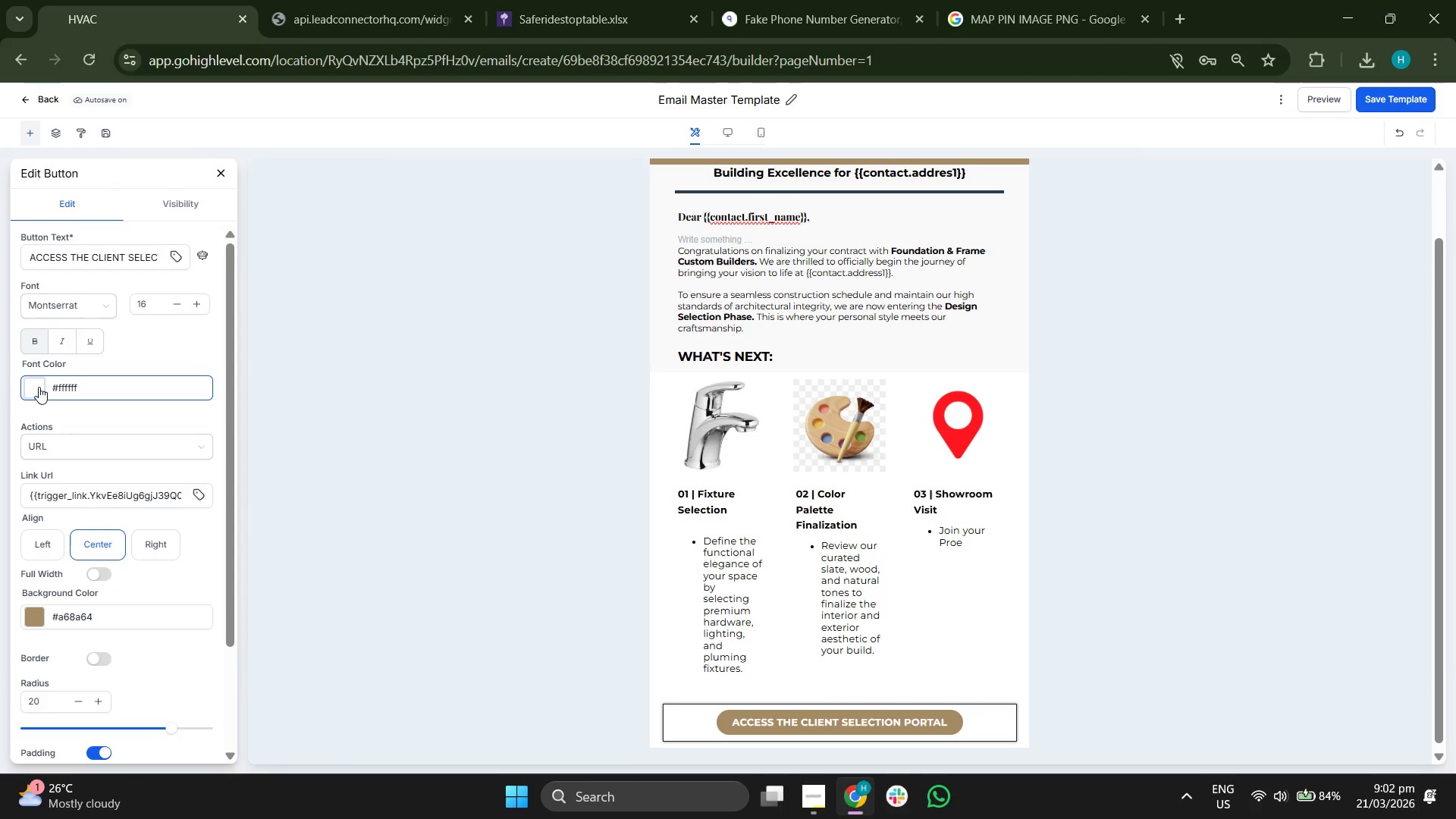 
left_click([35, 391])
 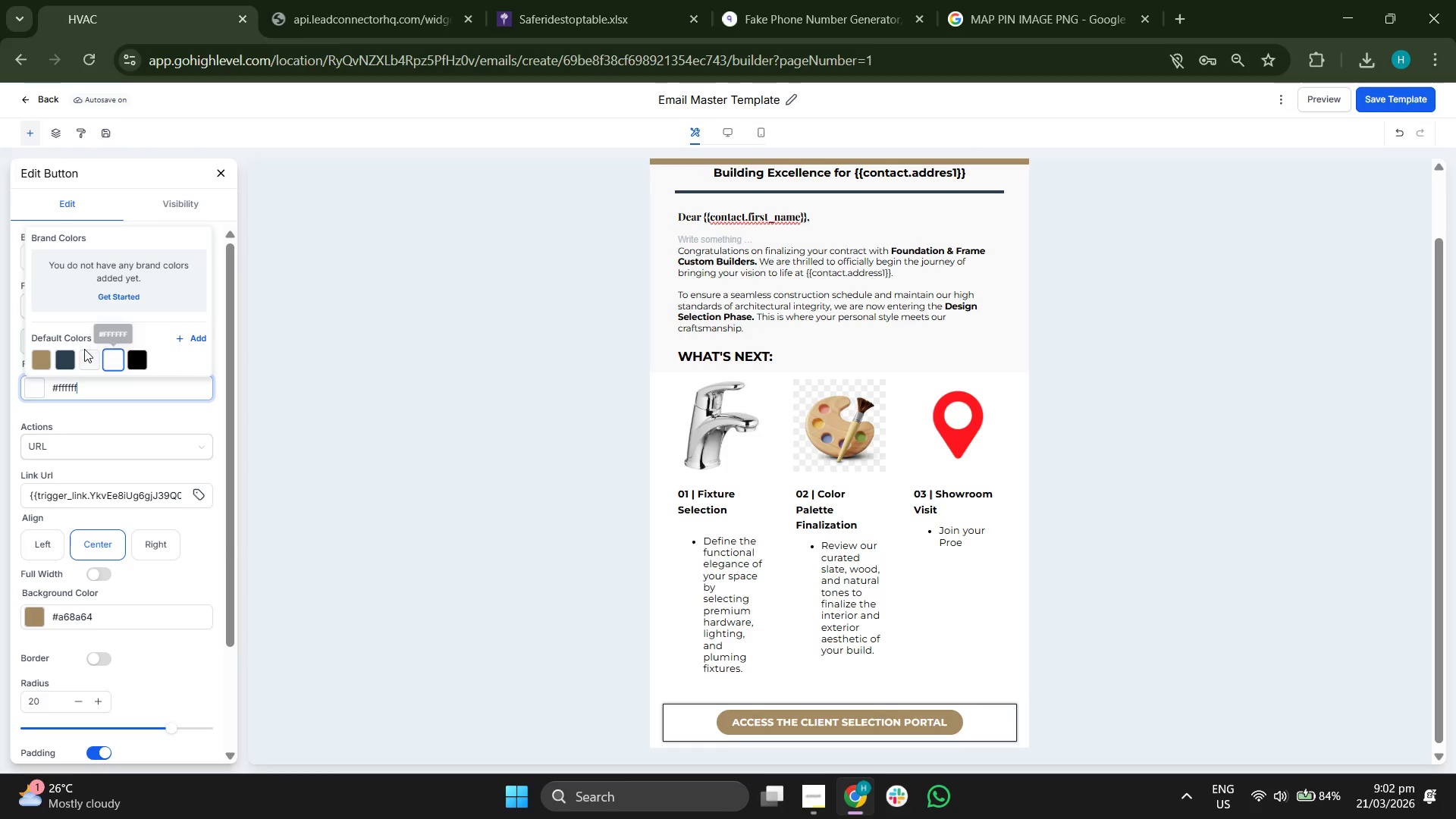 
left_click([66, 353])
 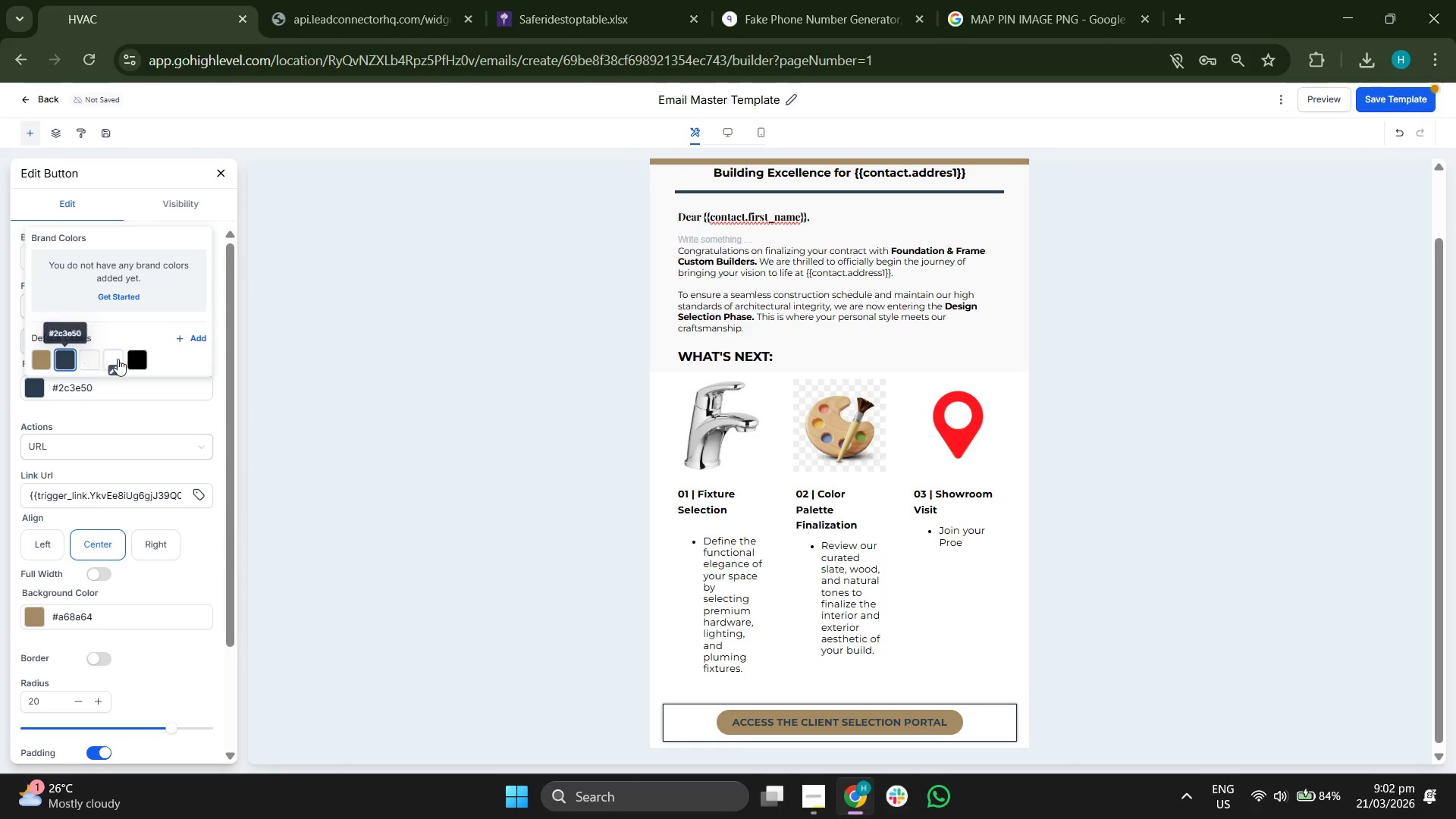 
left_click([133, 355])
 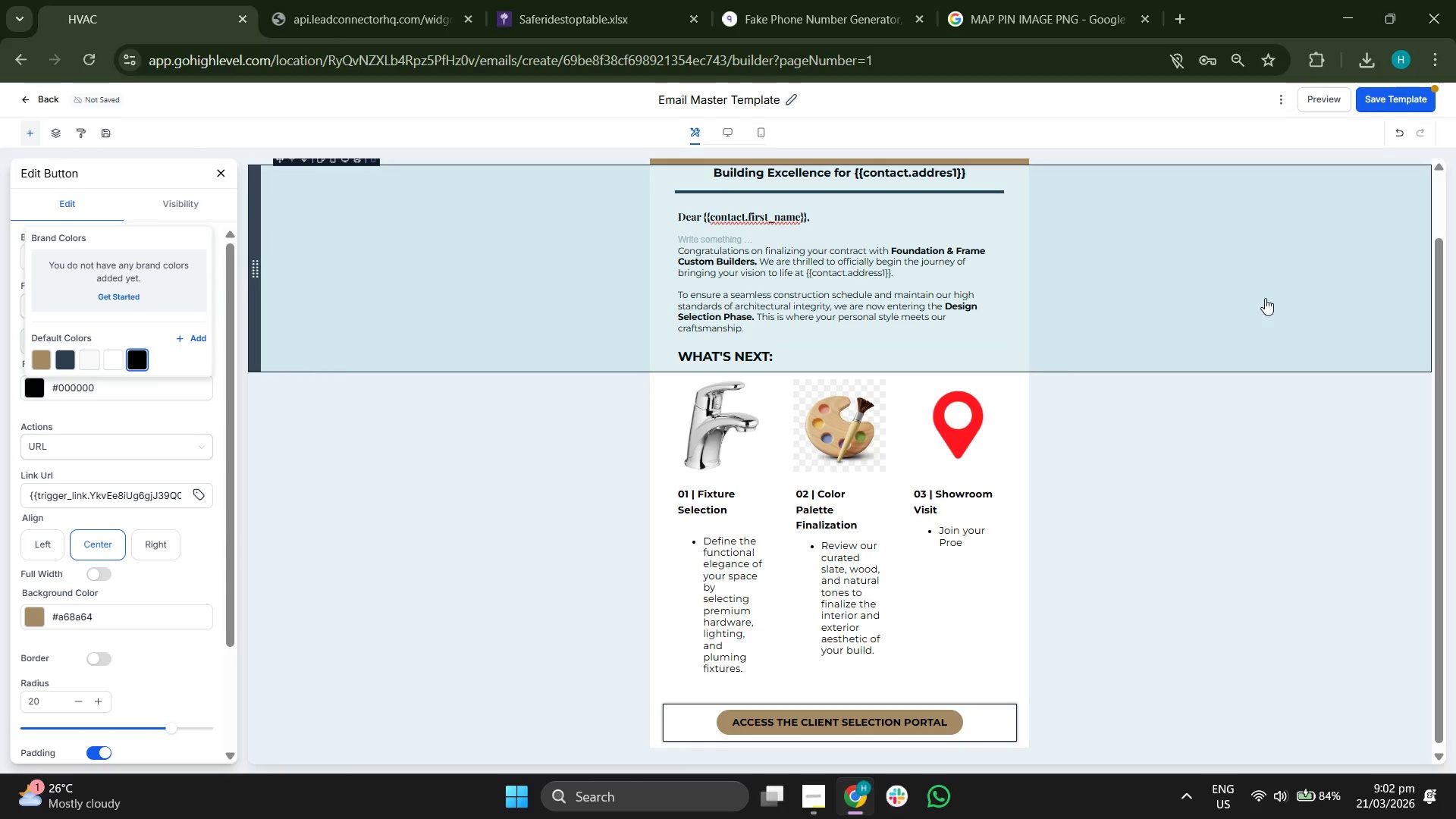 
left_click_drag(start_coordinate=[1442, 286], to_coordinate=[1455, 337])
 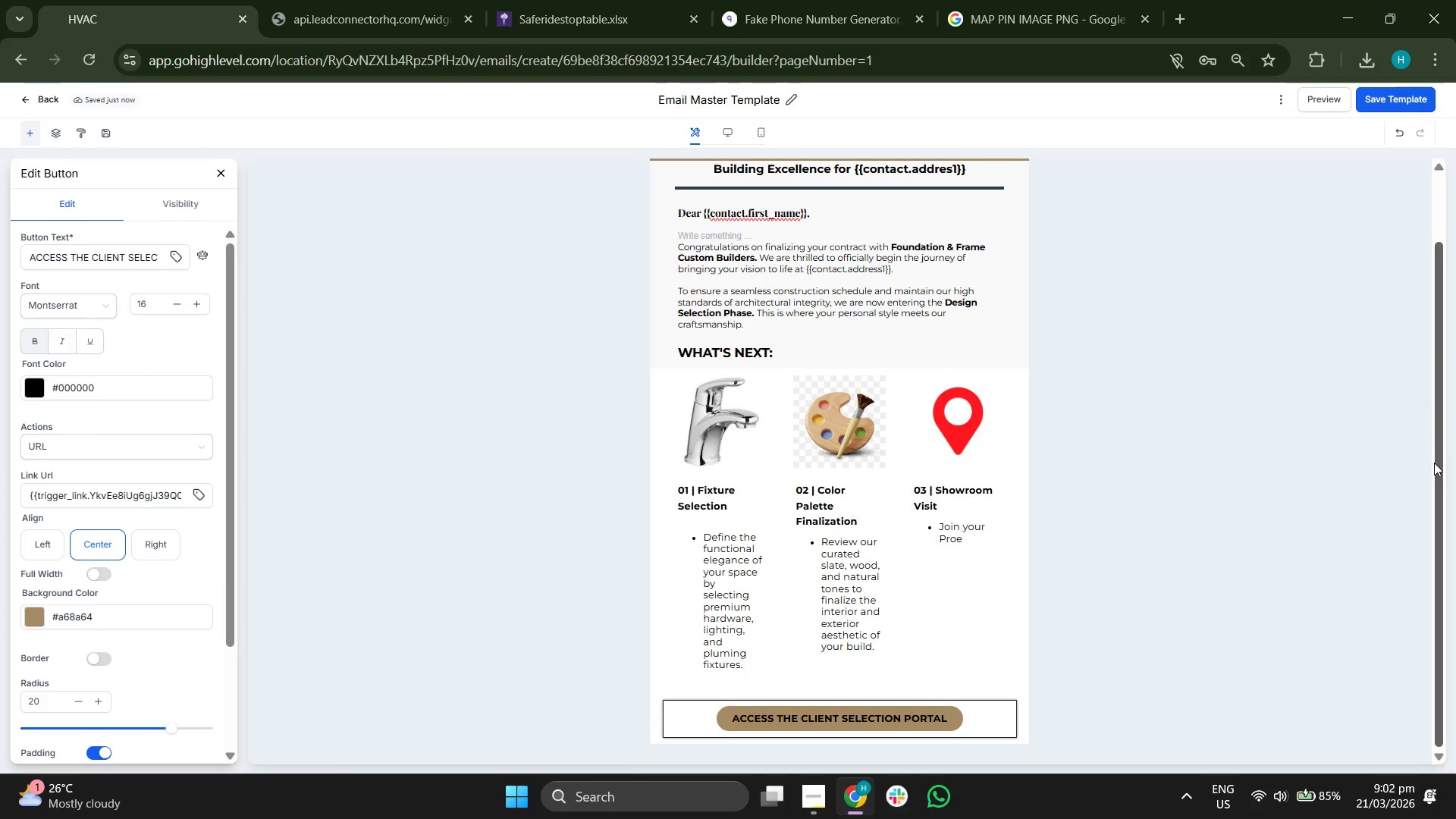 
wait(5.62)
 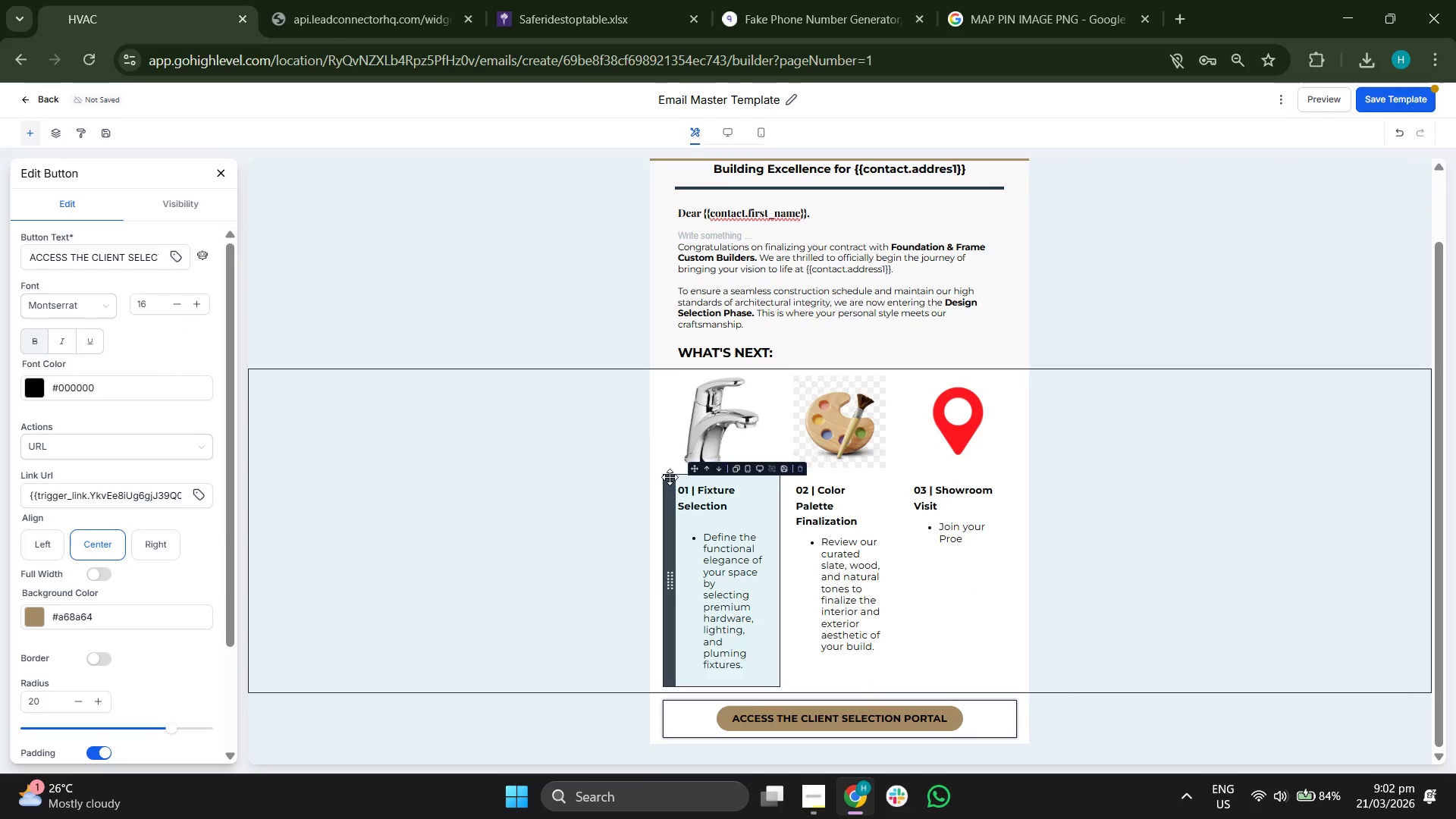 
left_click_drag(start_coordinate=[1439, 452], to_coordinate=[1455, 530])
 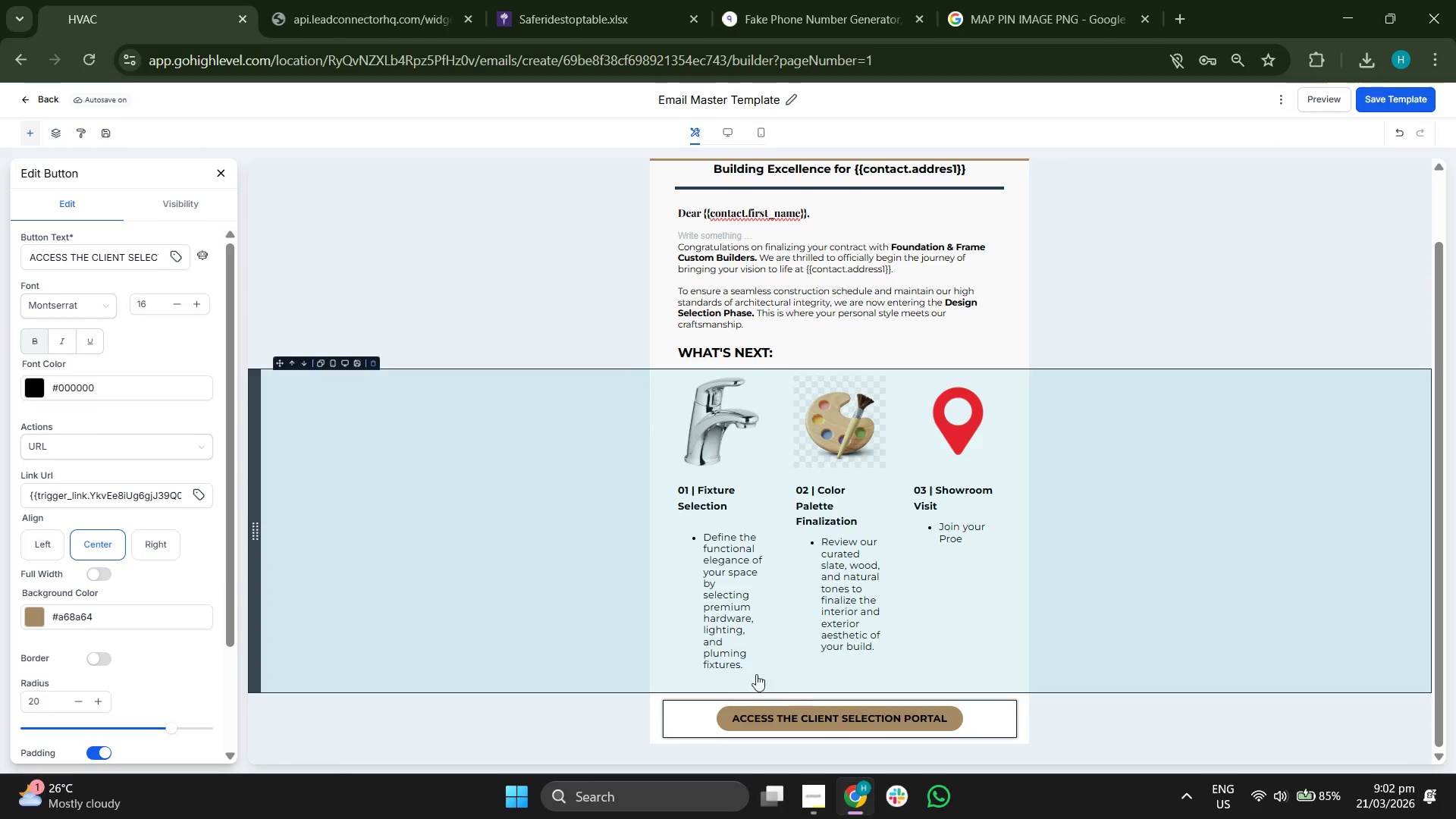 
left_click([536, 597])
 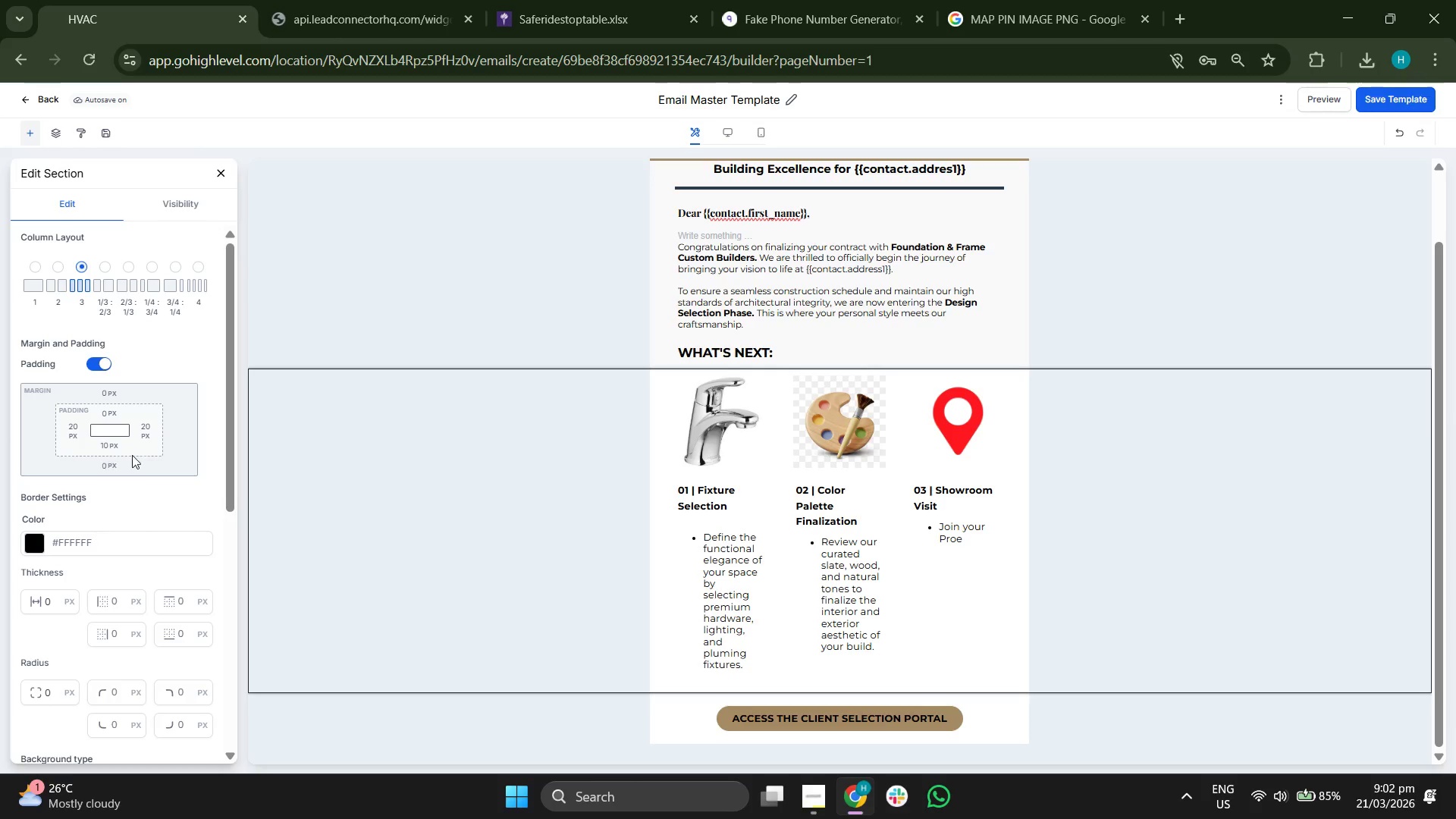 
left_click([116, 450])
 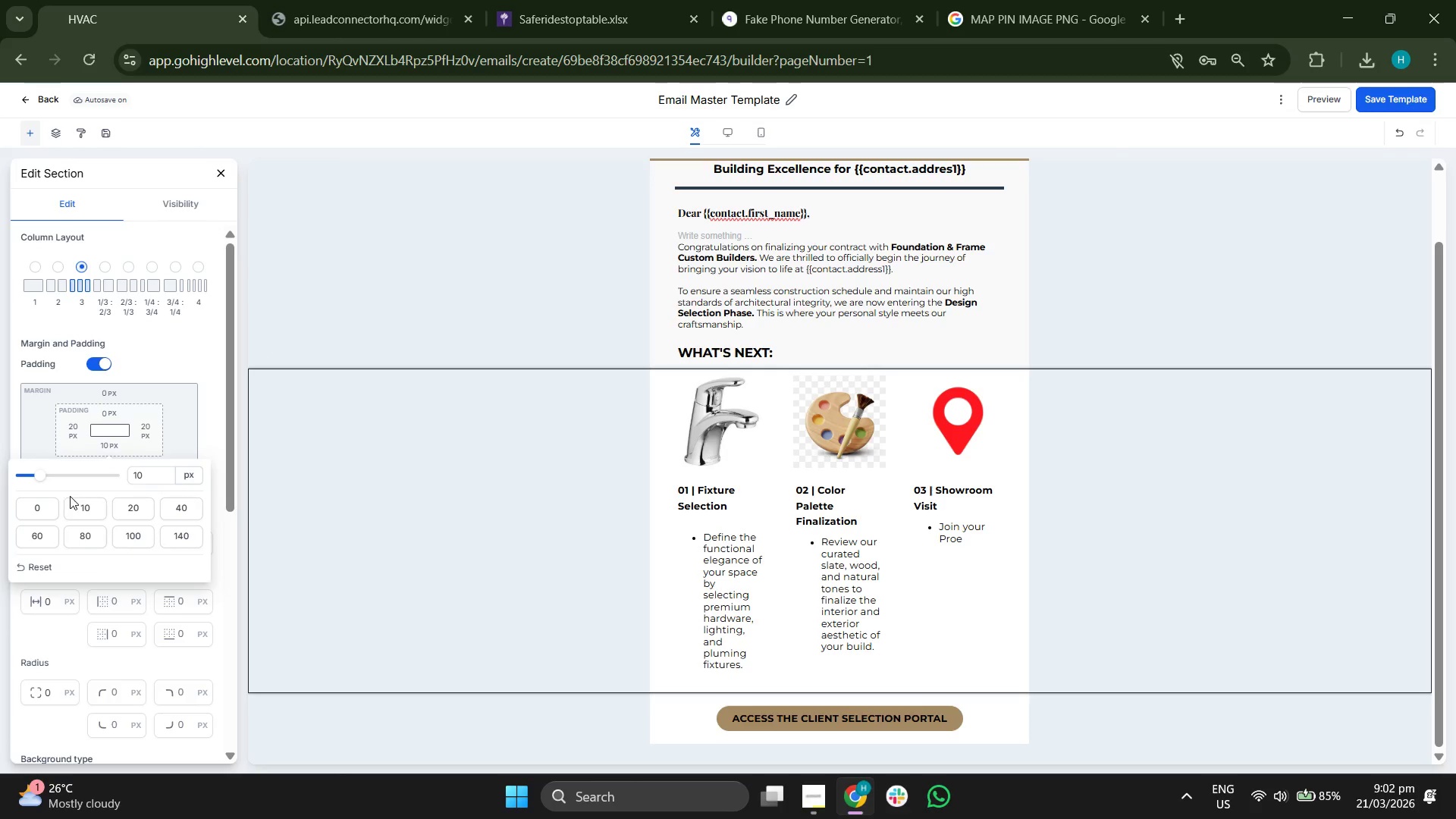 
left_click([45, 508])
 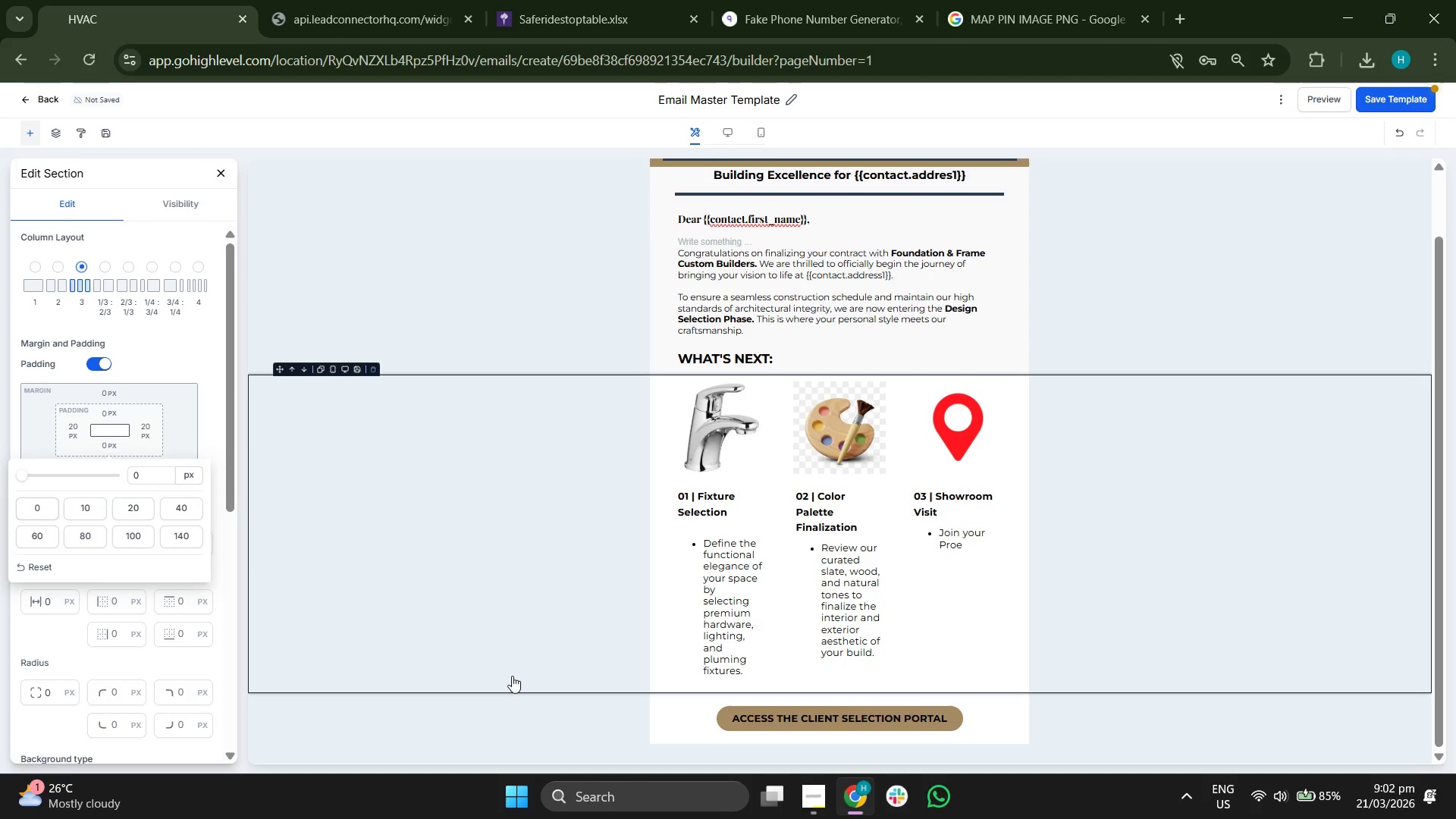 
left_click([494, 709])
 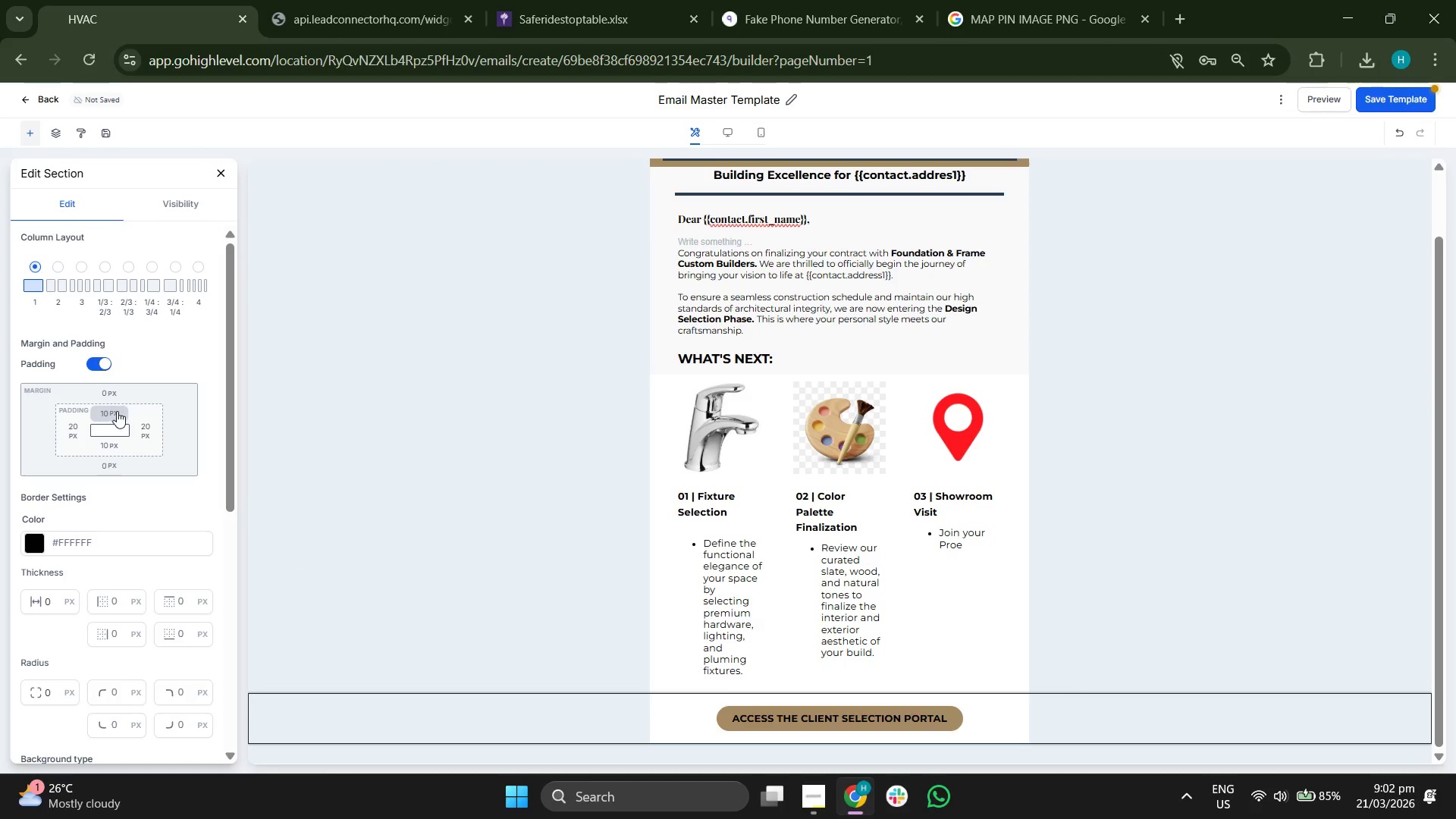 
left_click([112, 413])
 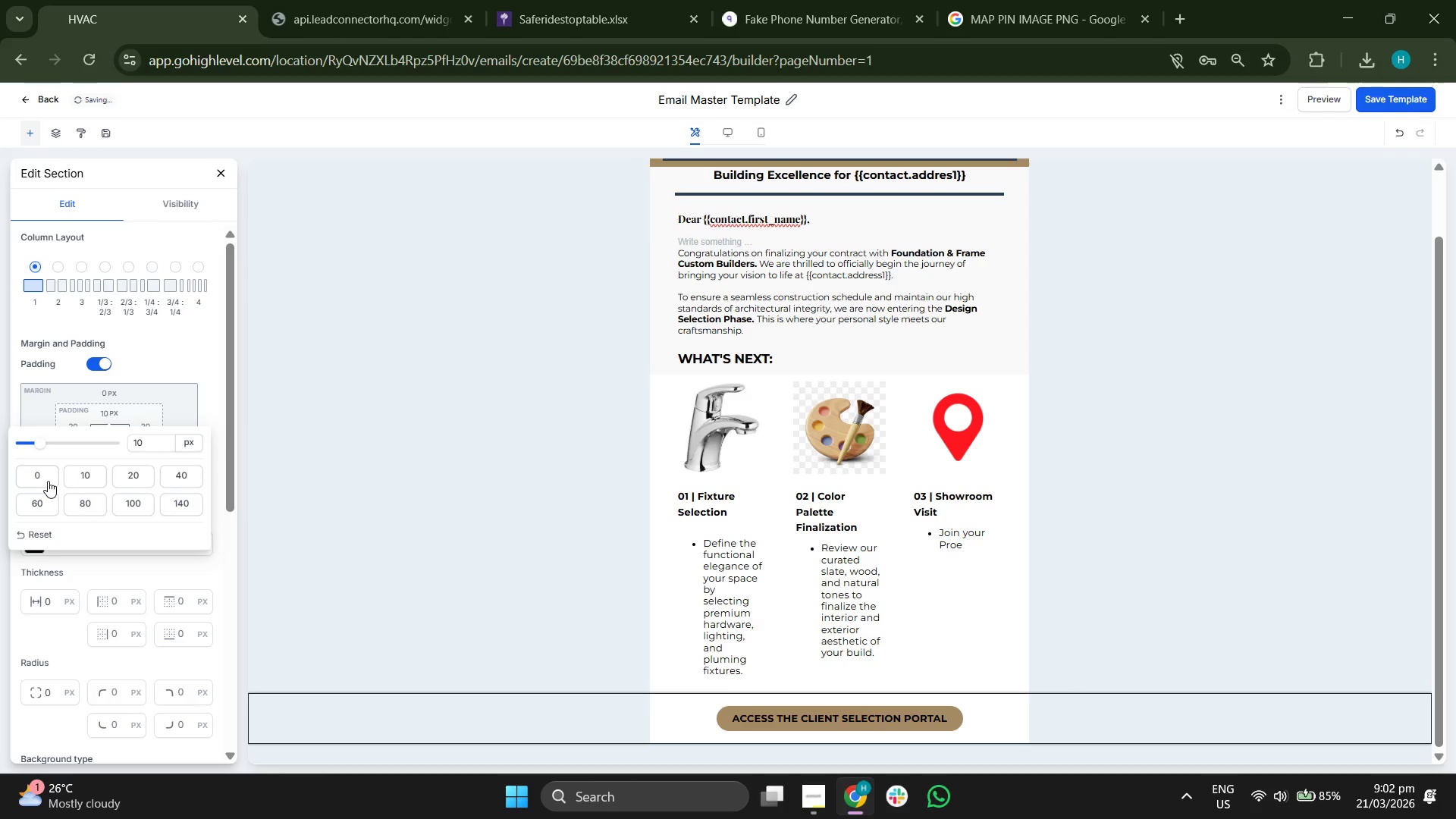 
left_click([47, 479])
 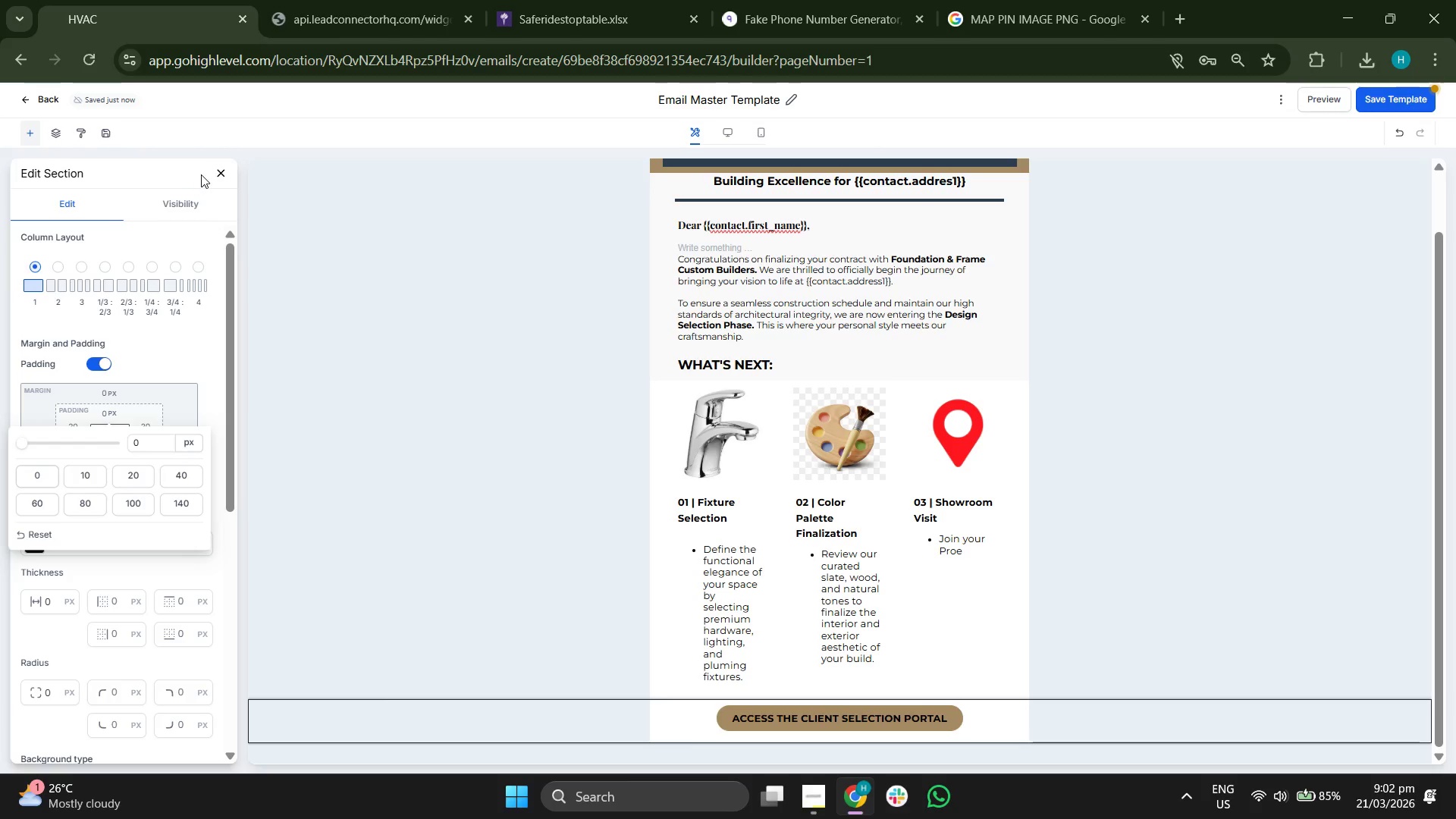 
left_click([220, 171])
 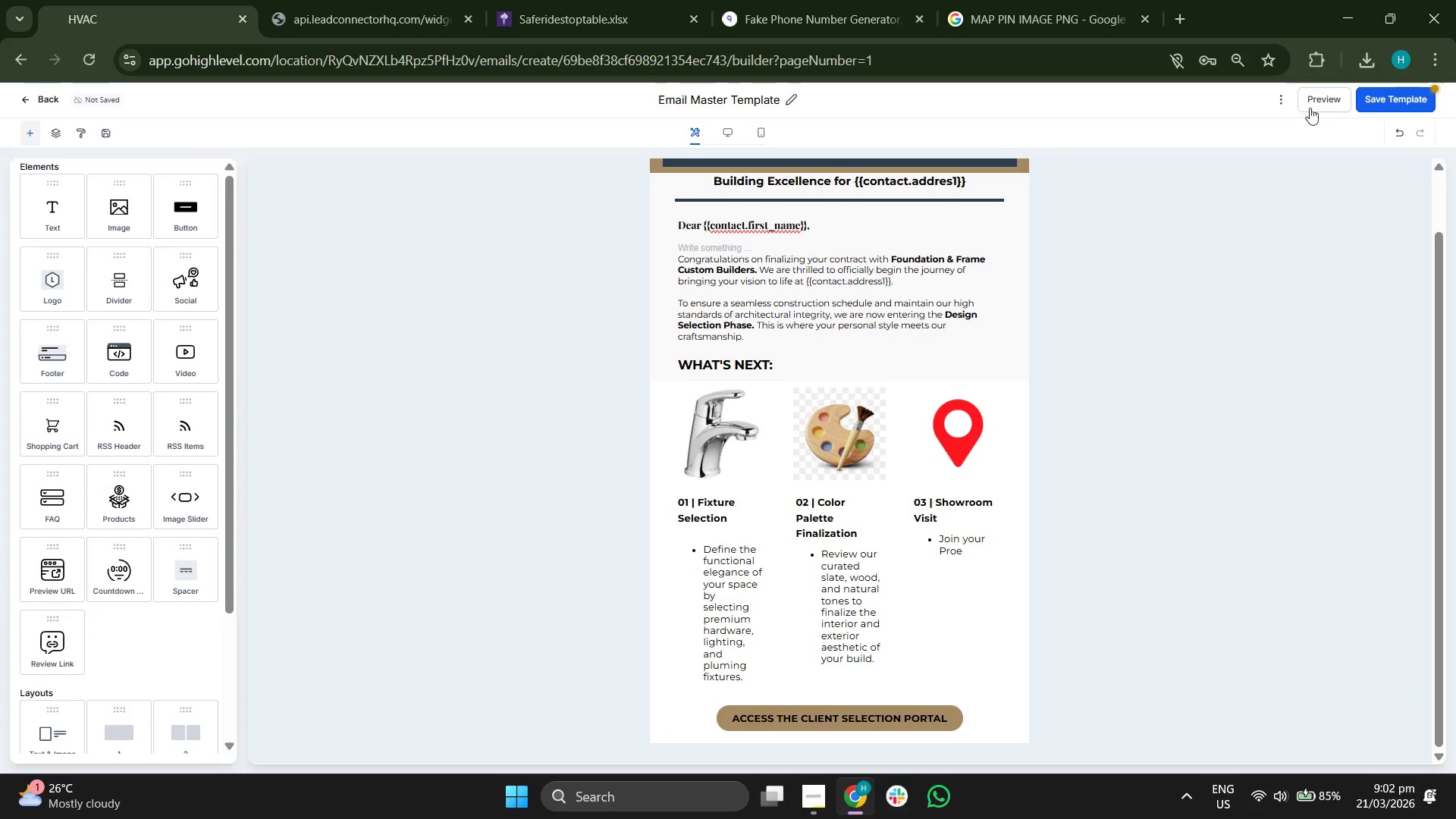 
left_click([1370, 105])
 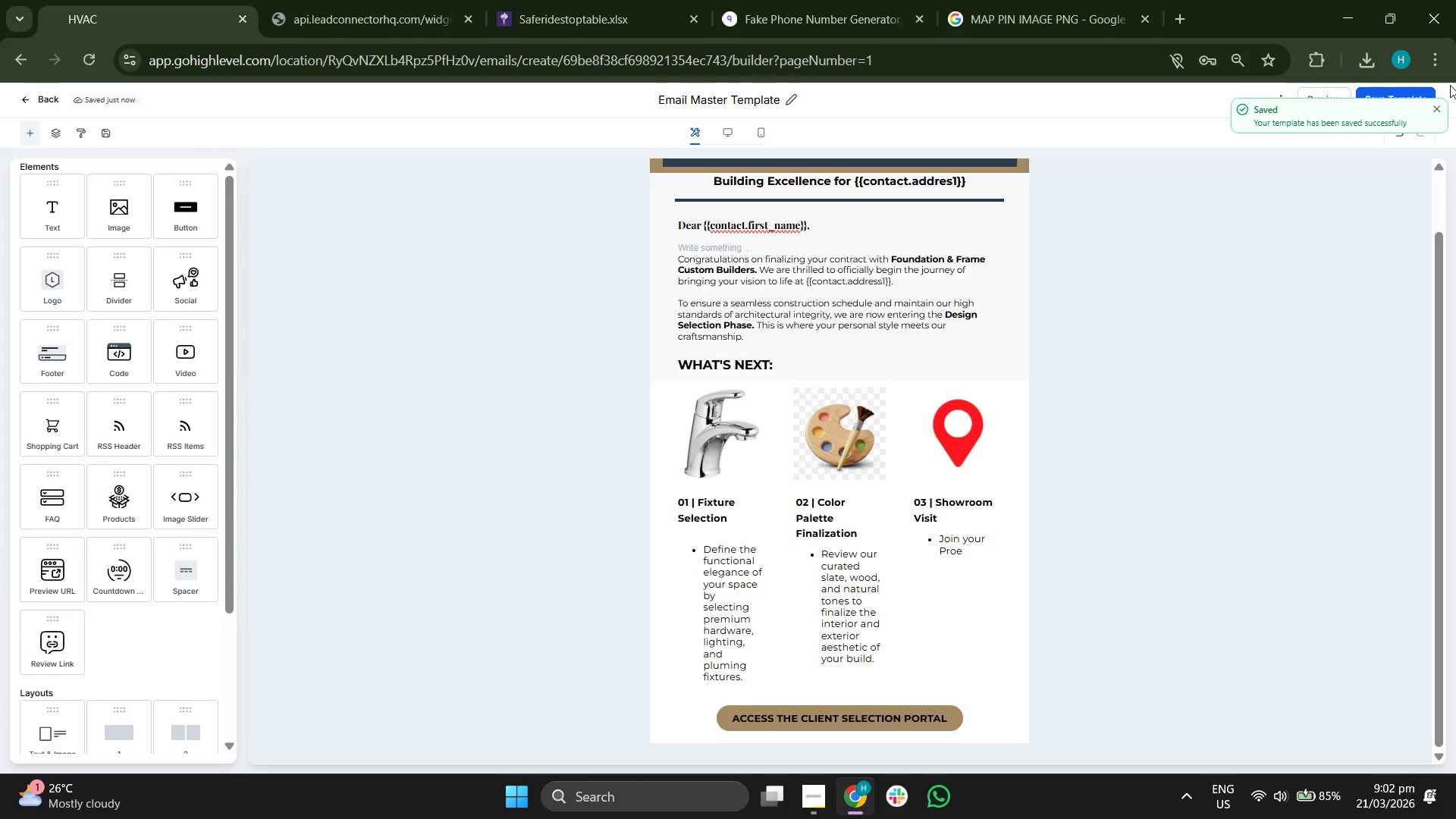 
left_click([1439, 108])
 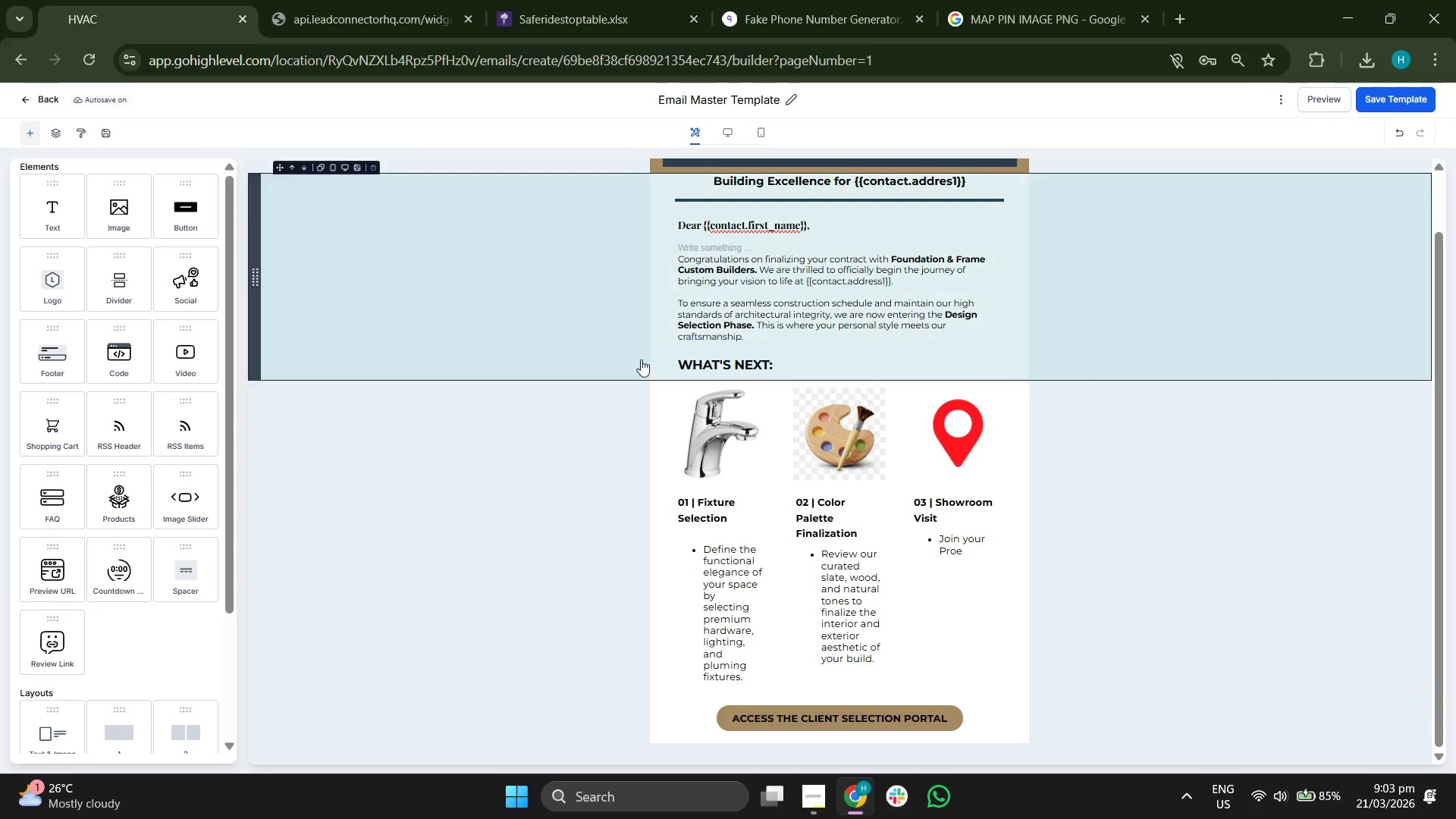 
mouse_move([360, 397])
 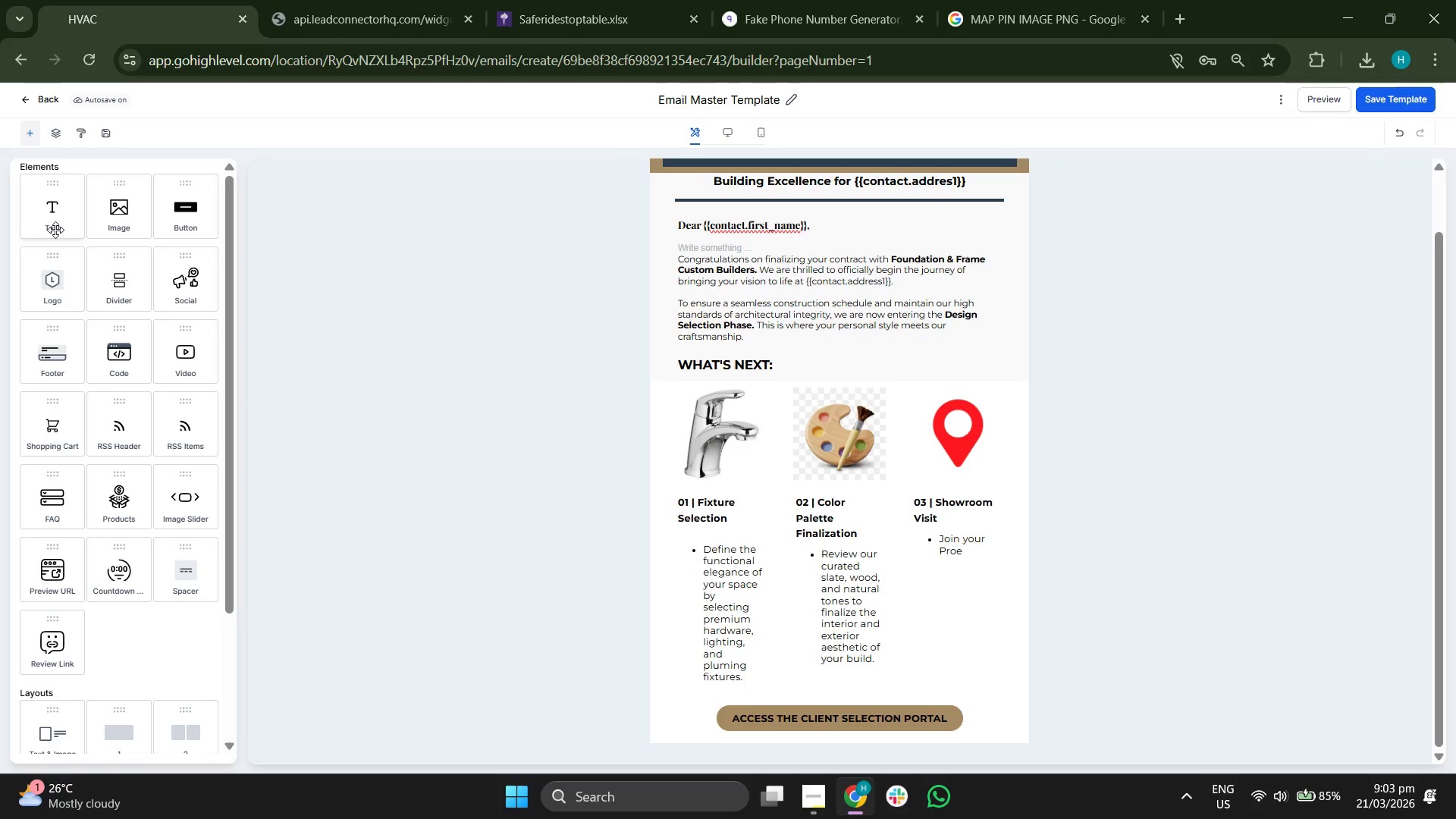 
left_click_drag(start_coordinate=[55, 230], to_coordinate=[704, 767])
 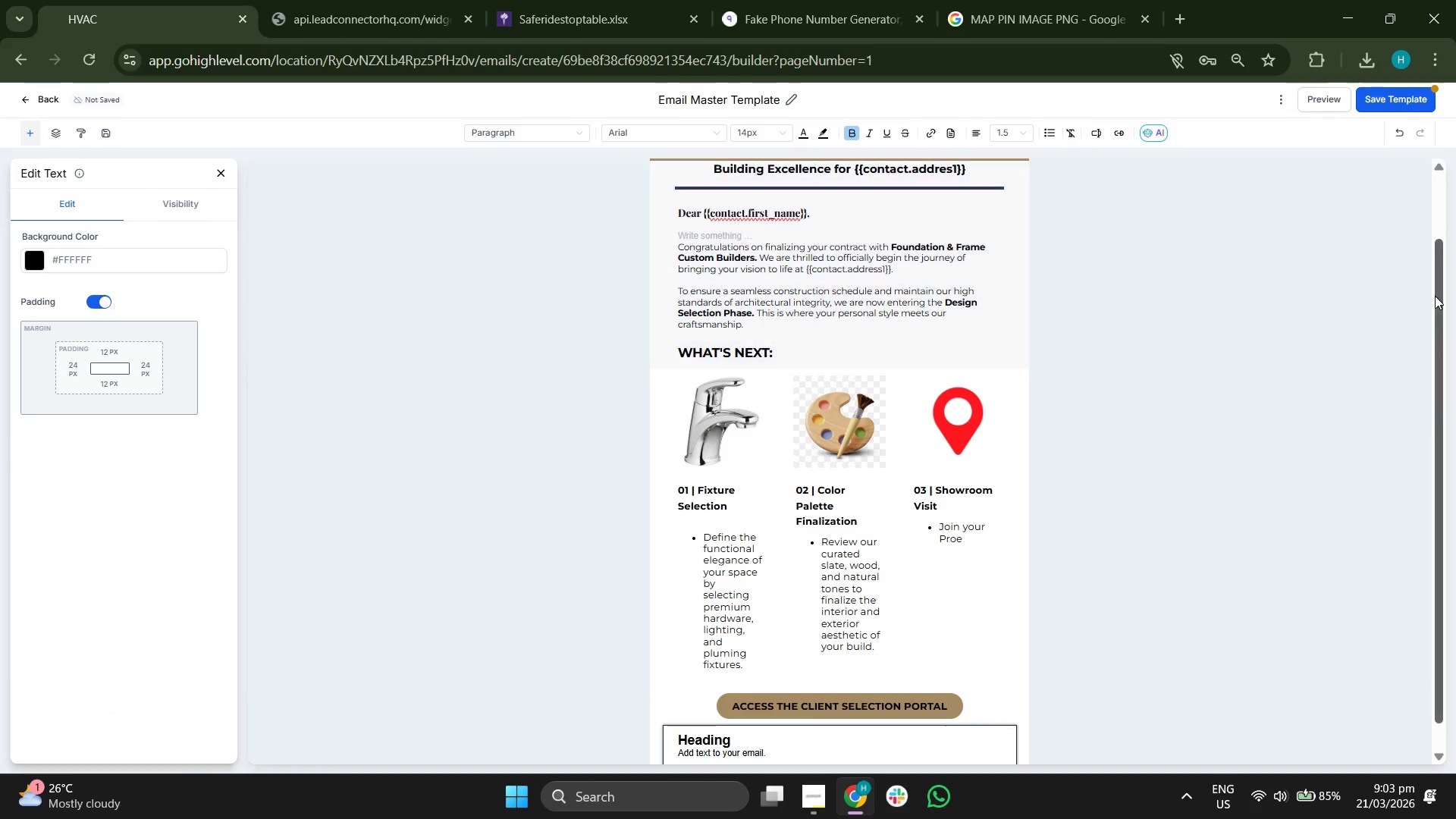 
left_click_drag(start_coordinate=[1436, 296], to_coordinate=[1455, 414])
 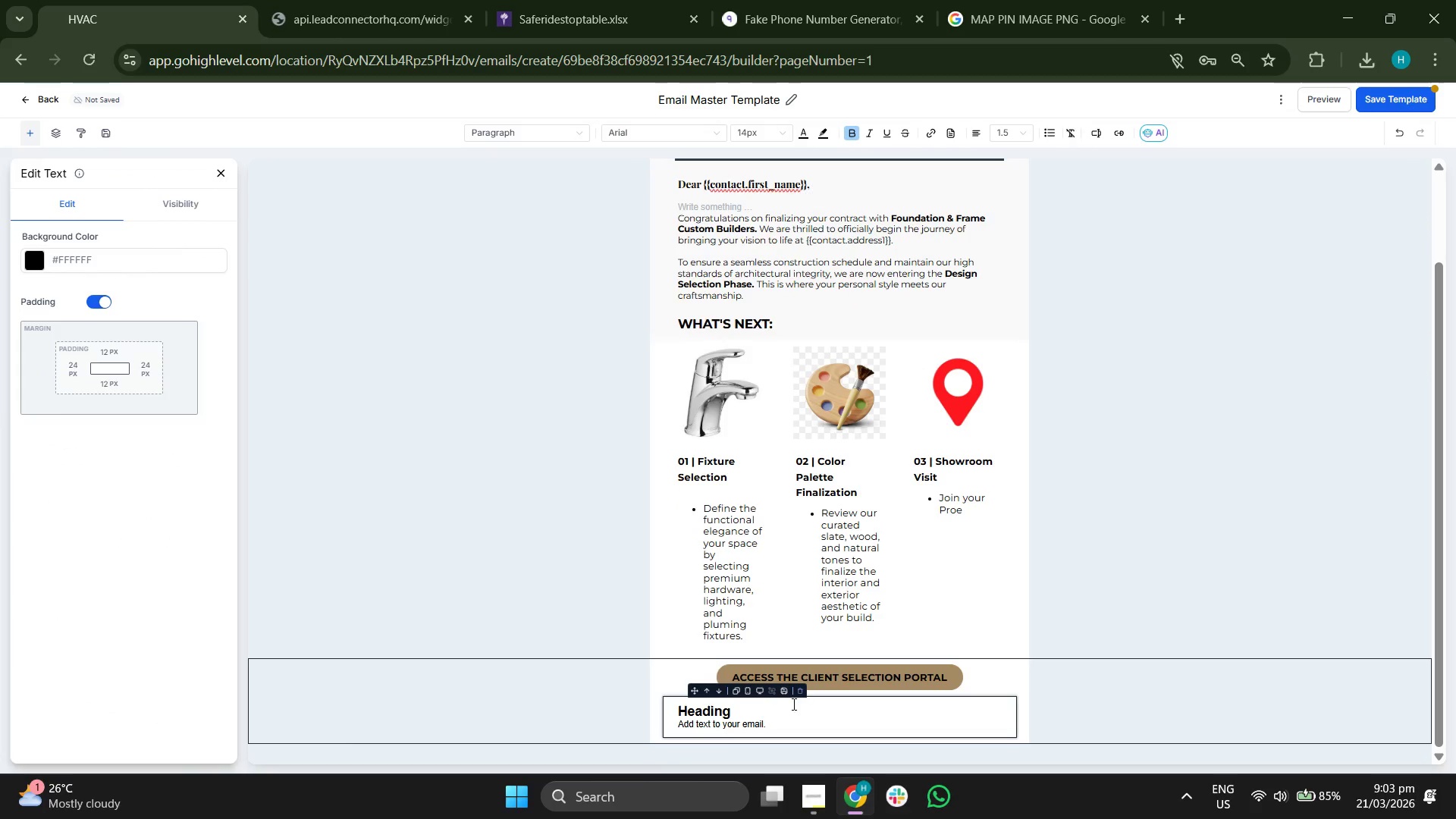 
left_click([791, 717])
 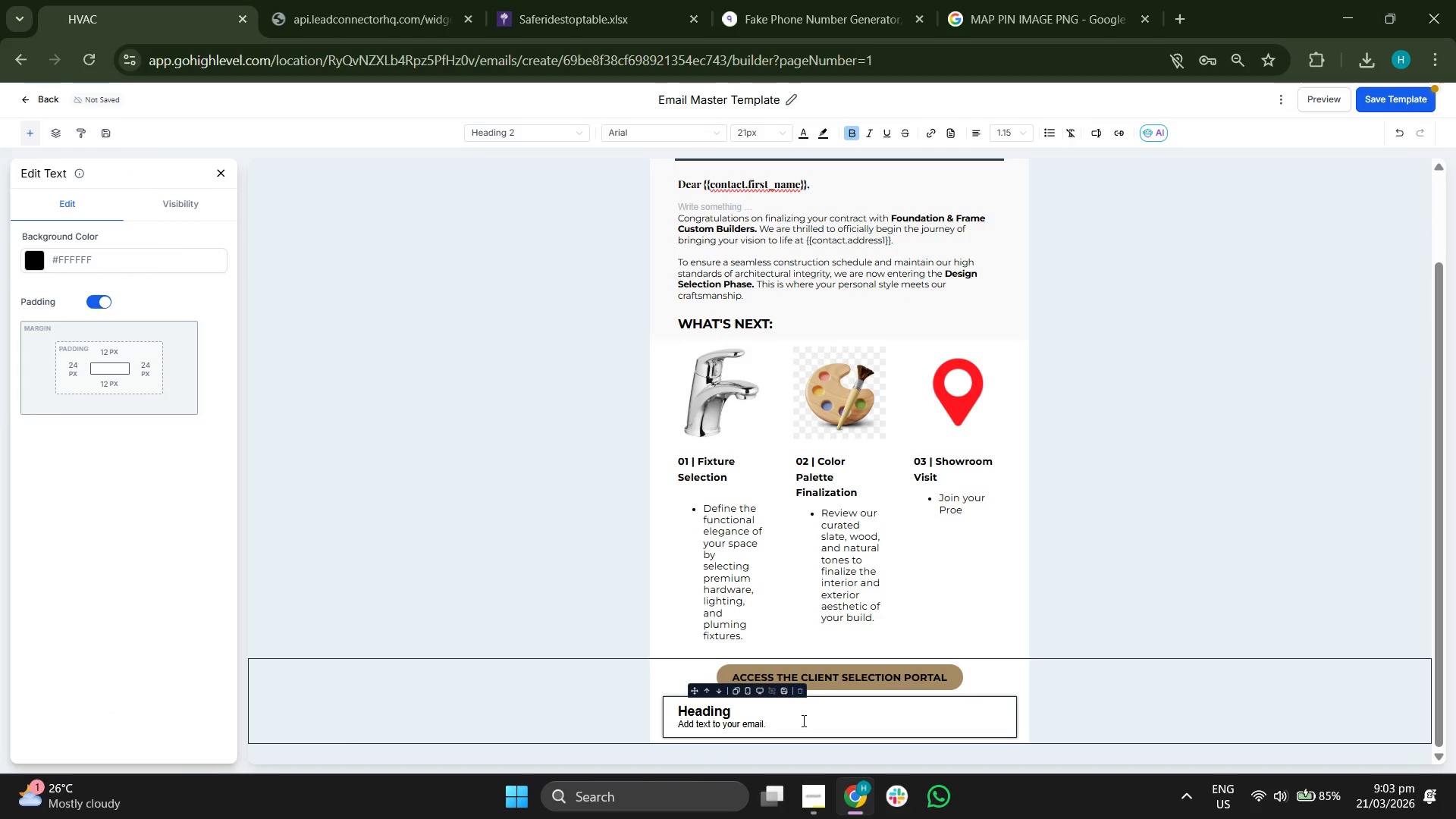 
left_click([803, 720])
 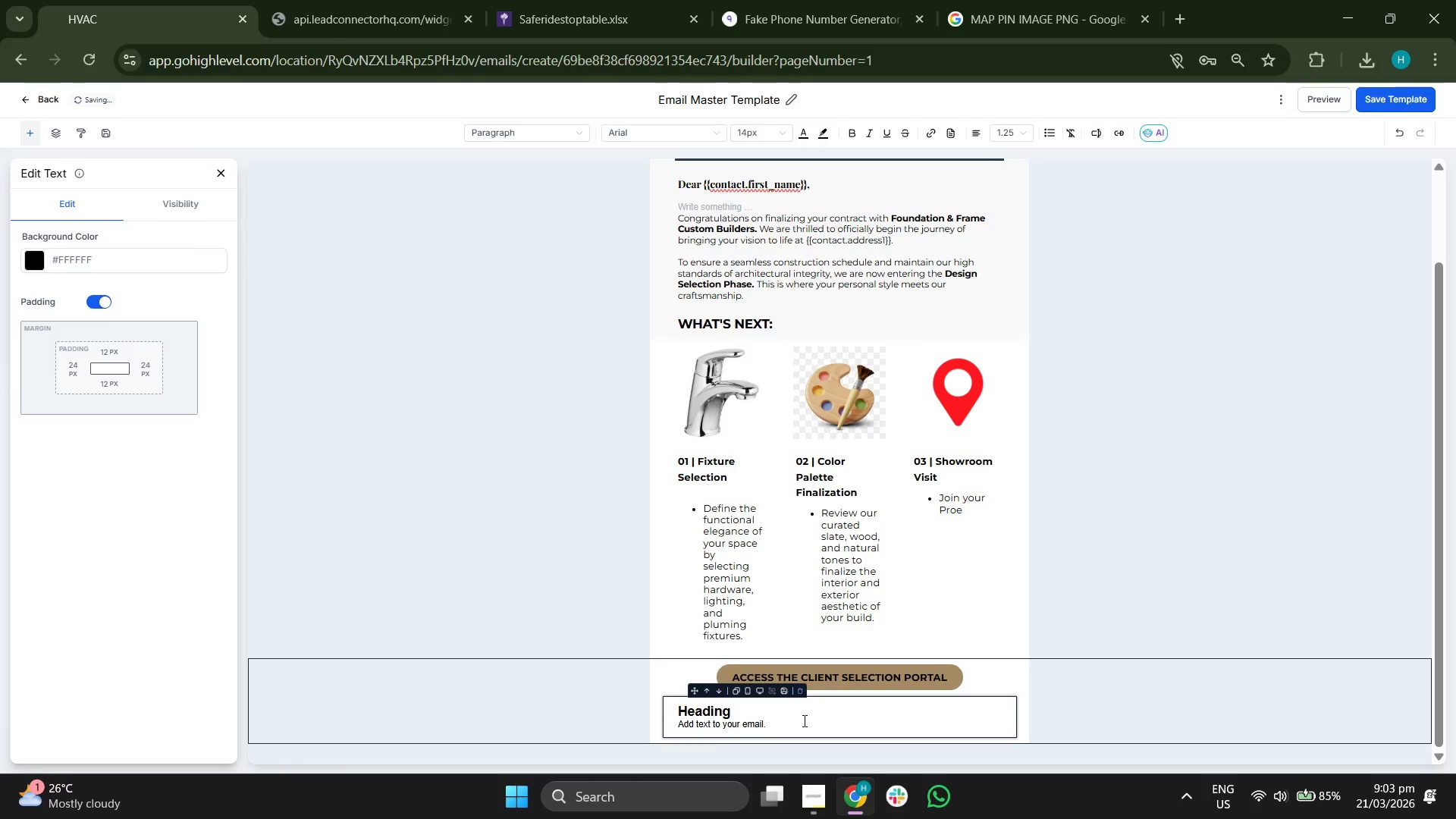 
key(Backspace)
 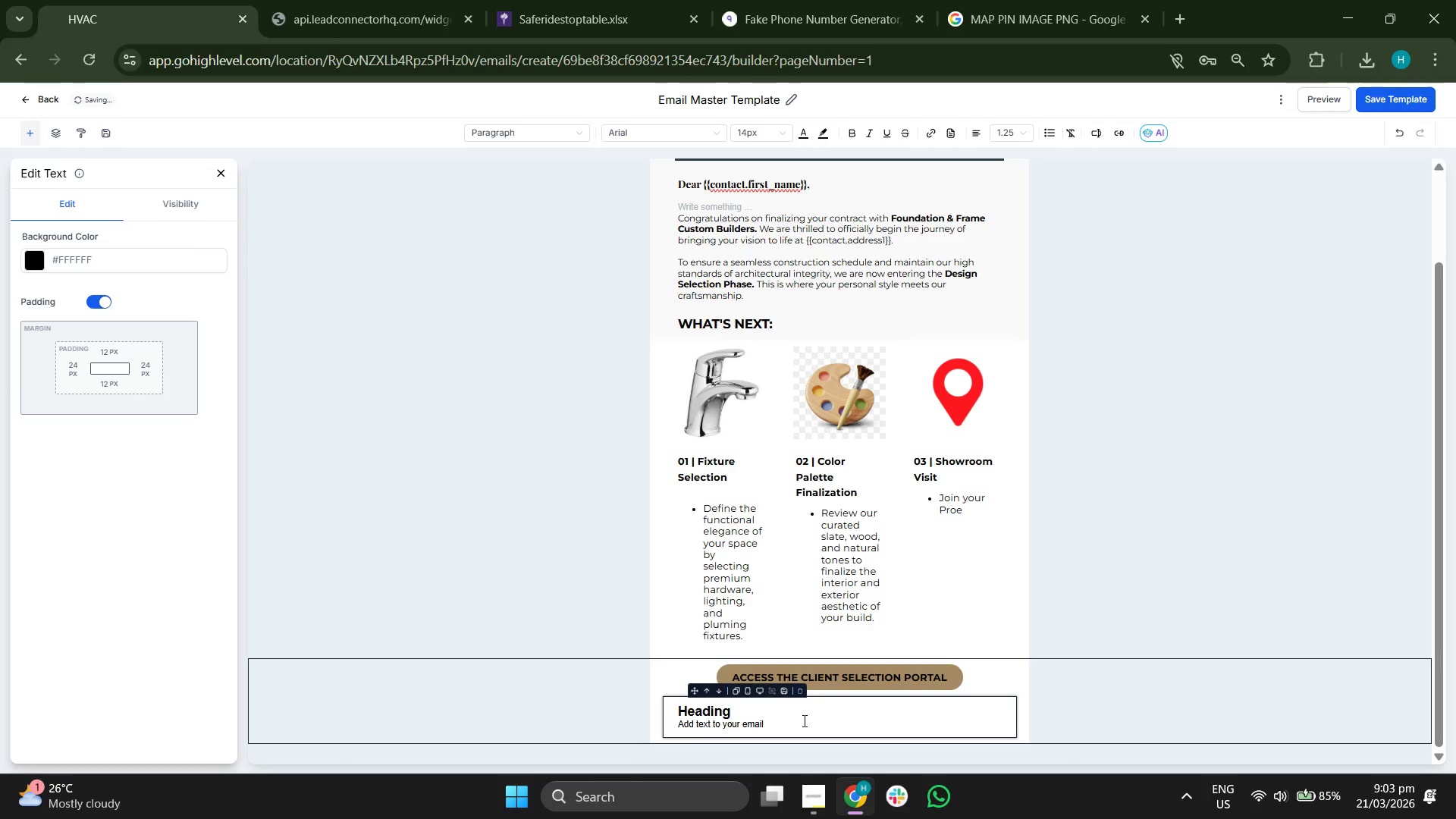 
key(Backspace)
 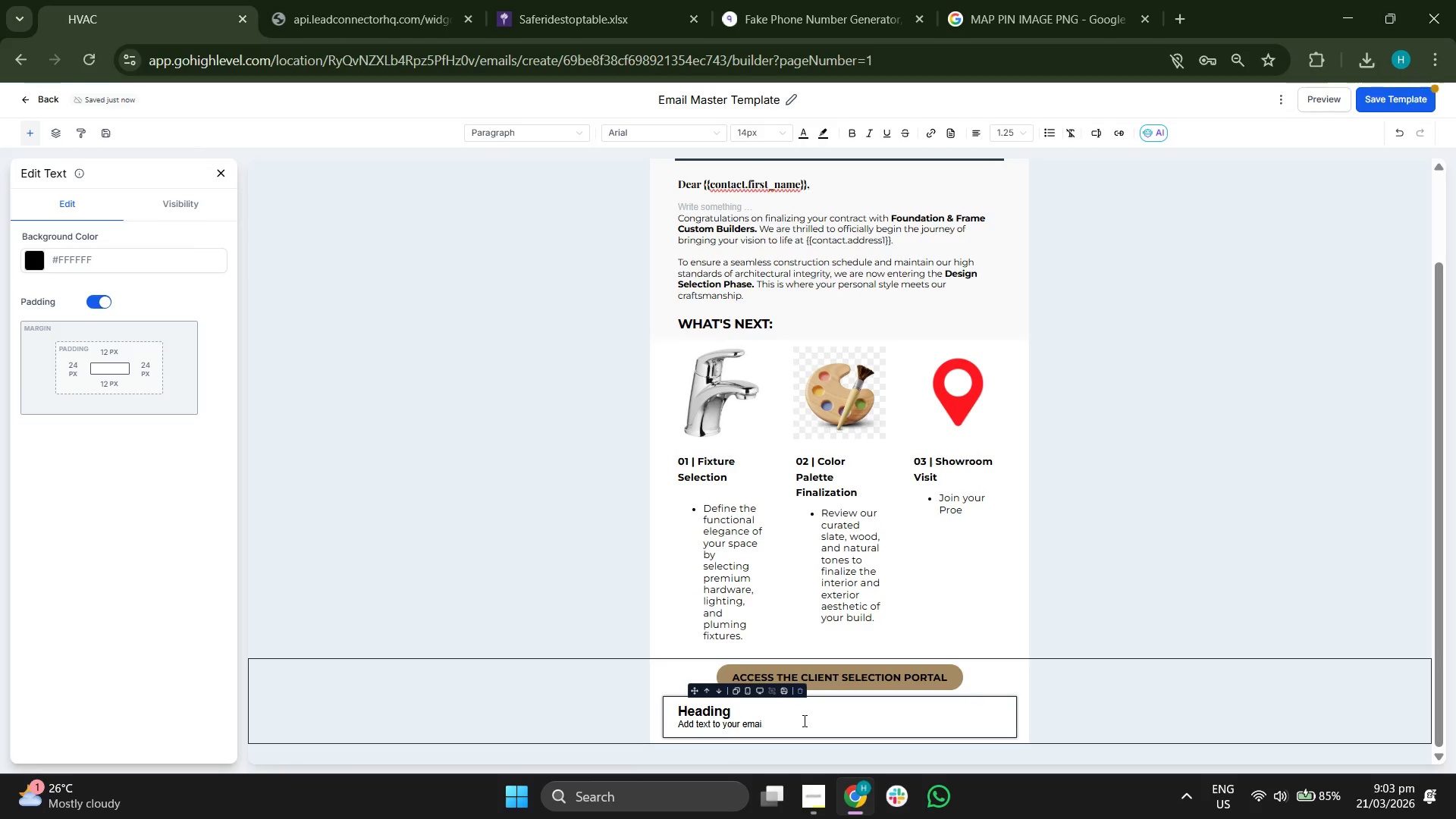 
hold_key(key=Backspace, duration=1.08)
 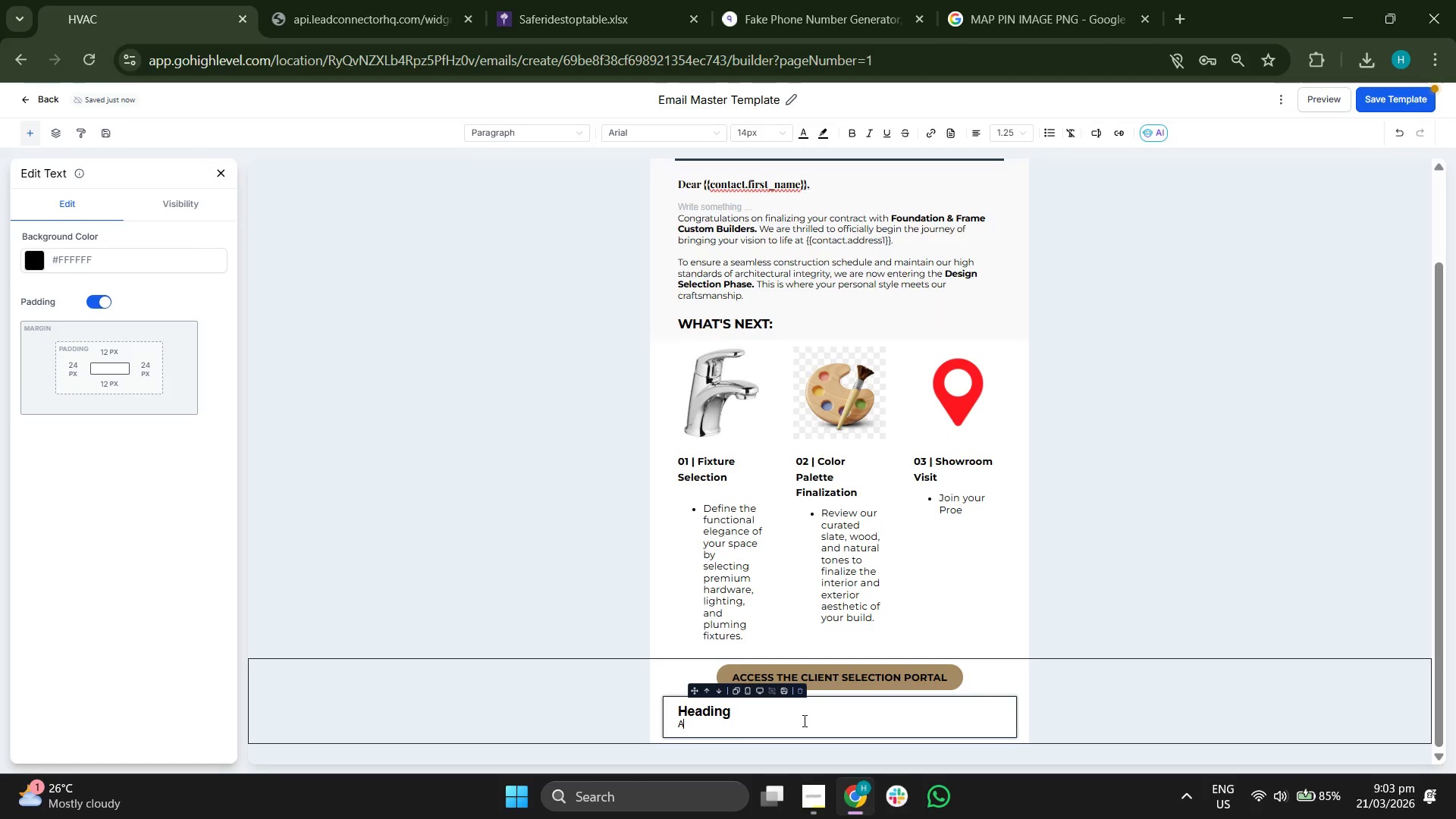 
key(Backspace)
 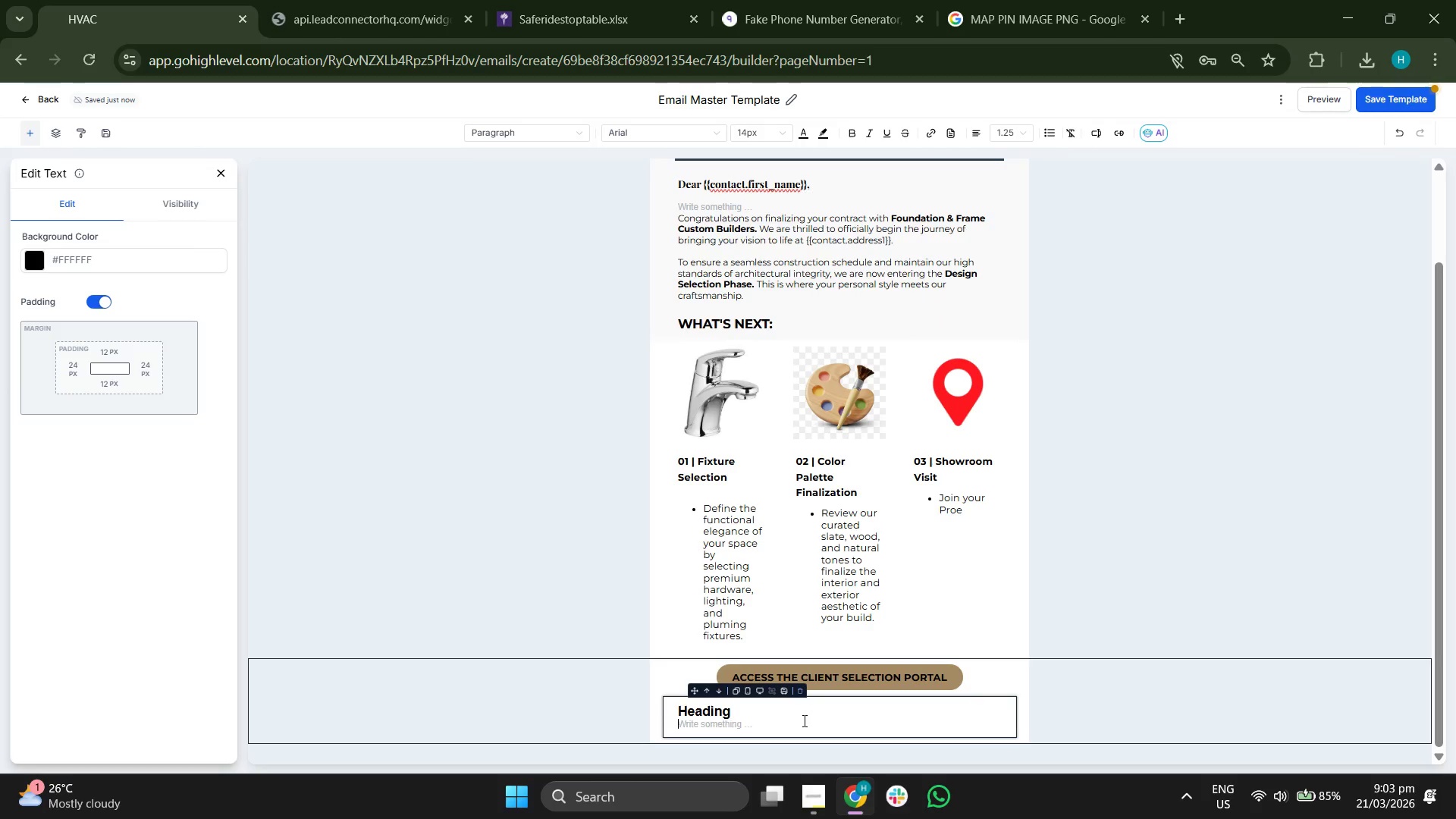 
key(Backspace)
 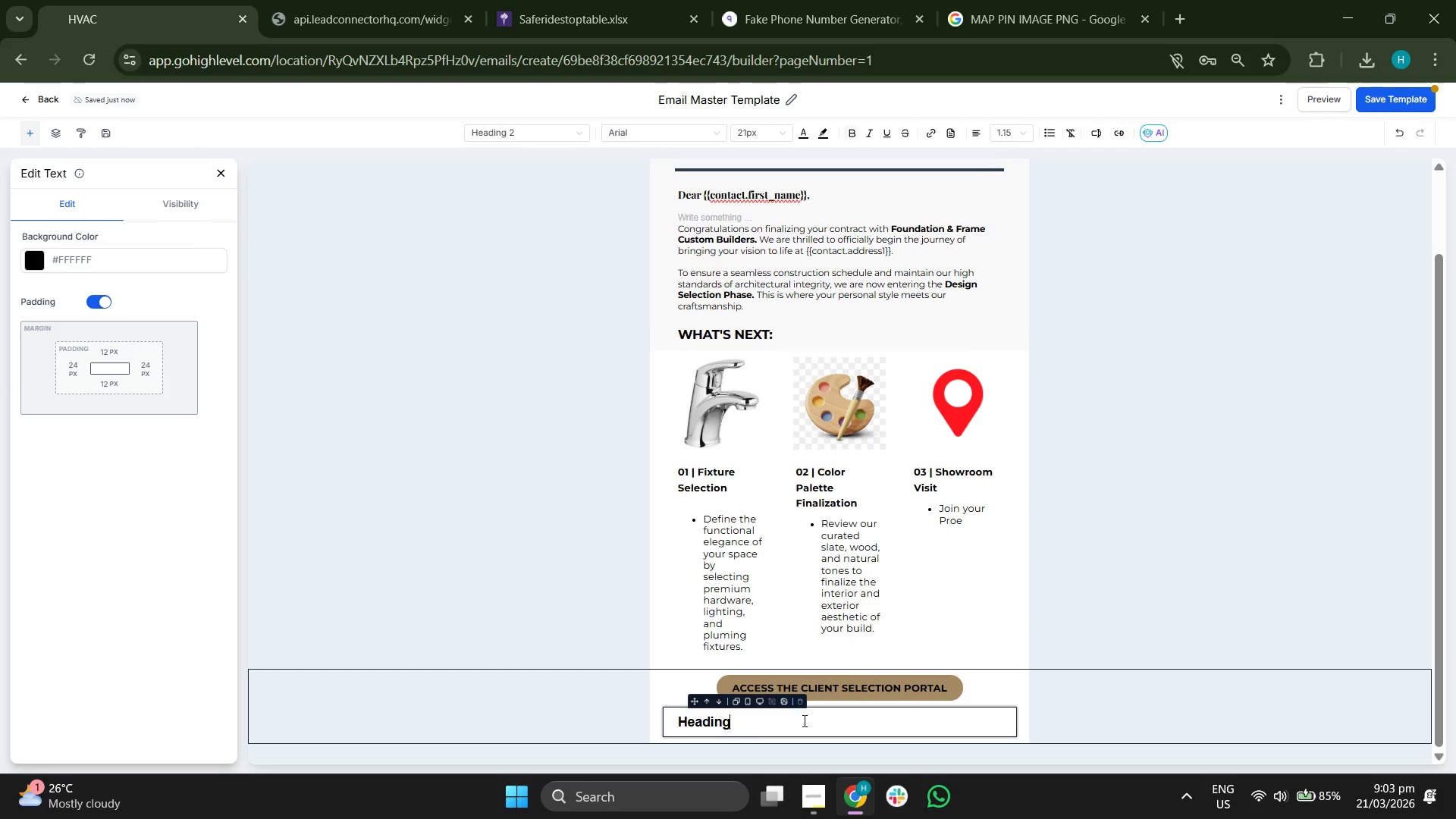 
key(Backspace)
 